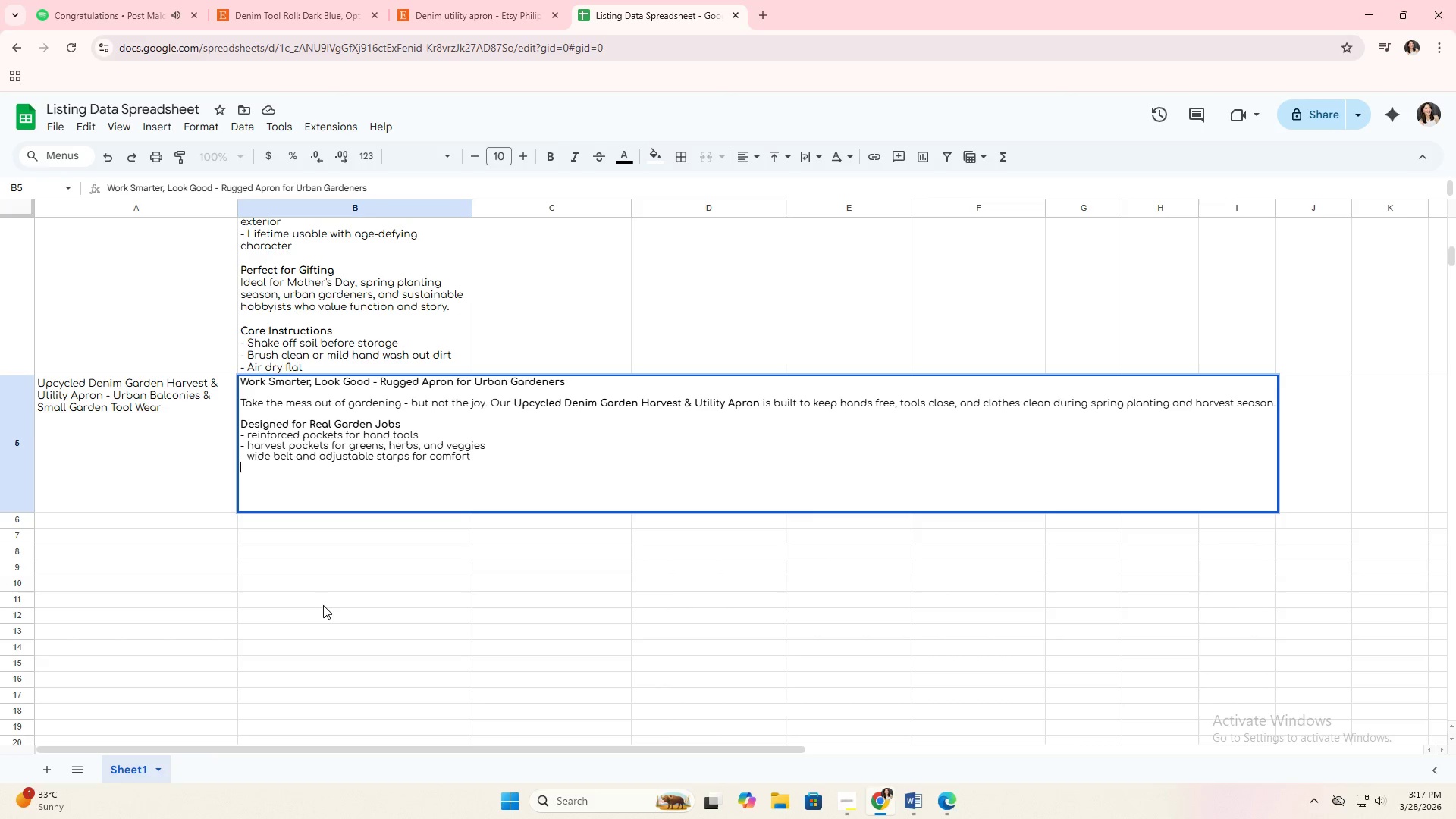 
key(Alt+Enter)
 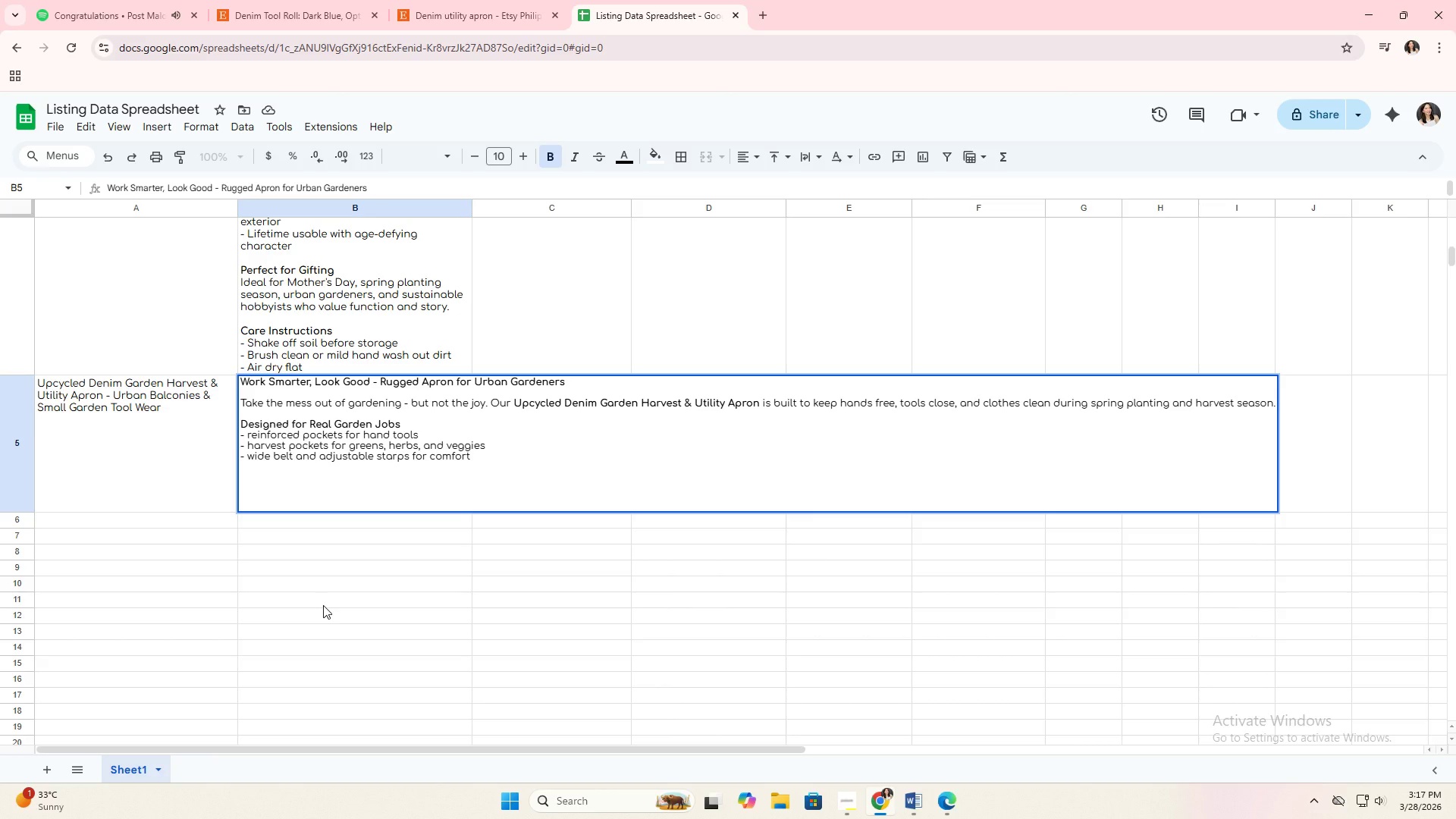 
type(Utility Meets Style)
 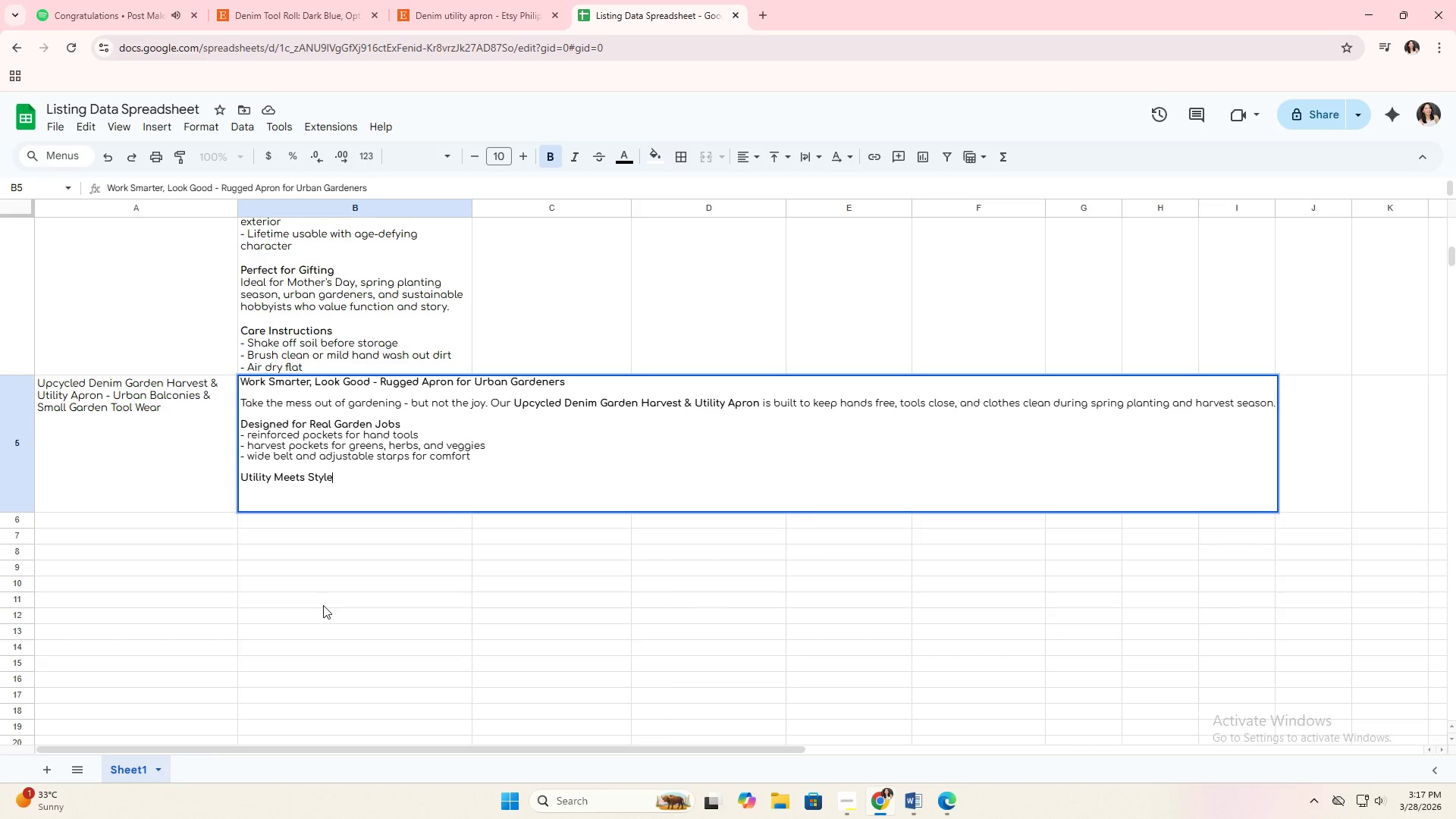 
key(Alt+AltLeft)
 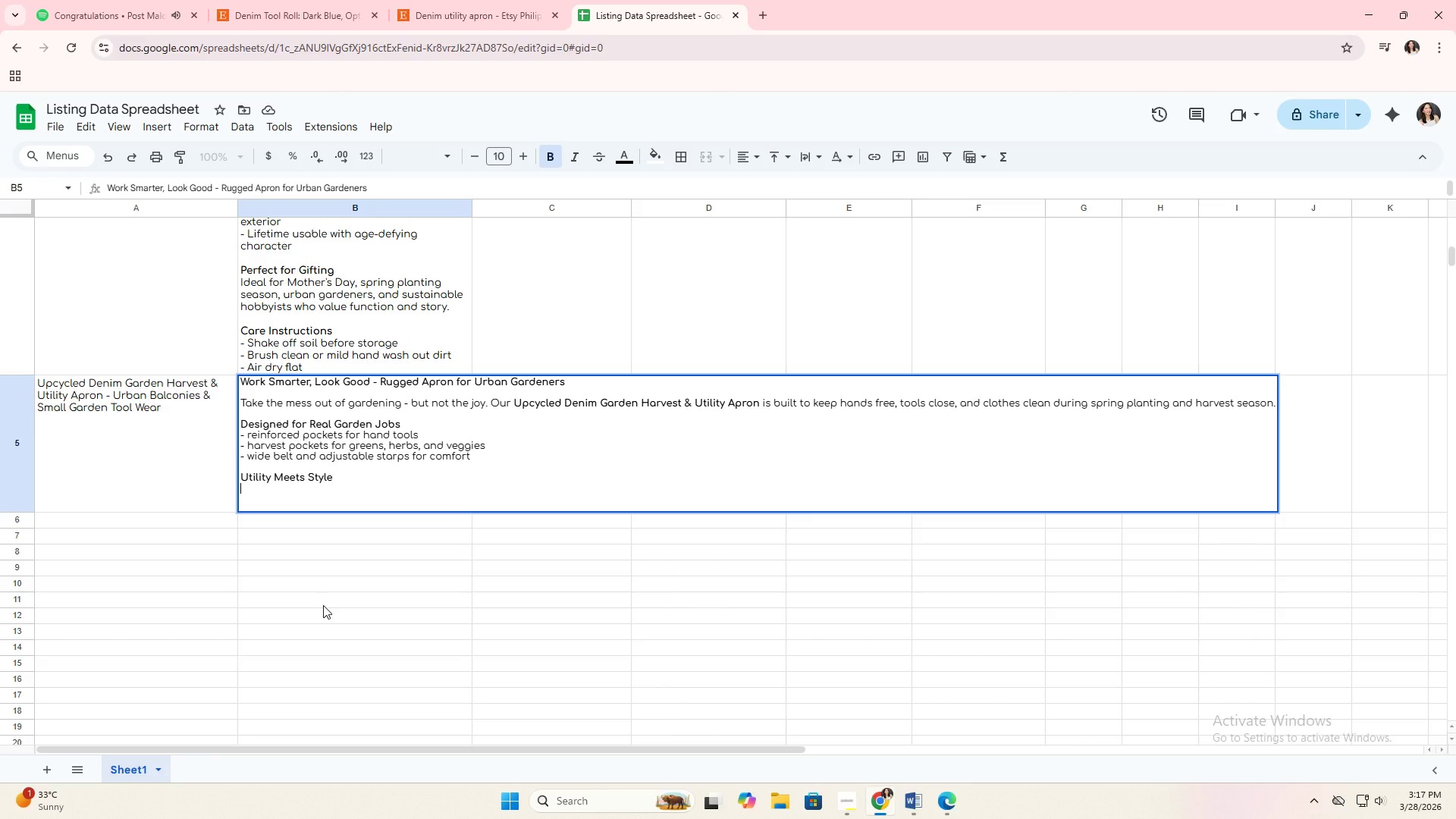 
key(Alt+Enter)
 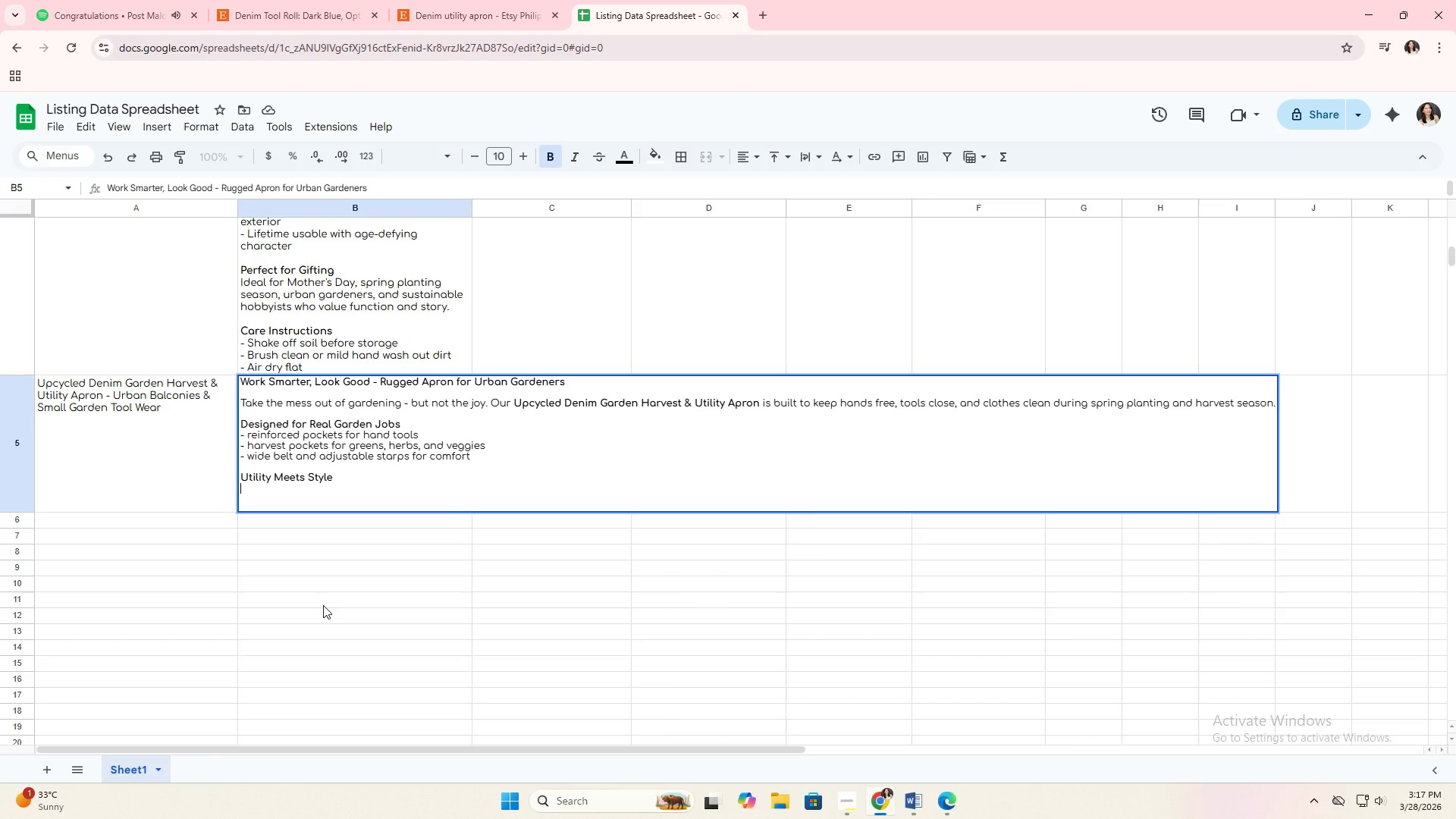 
type(Whether)
 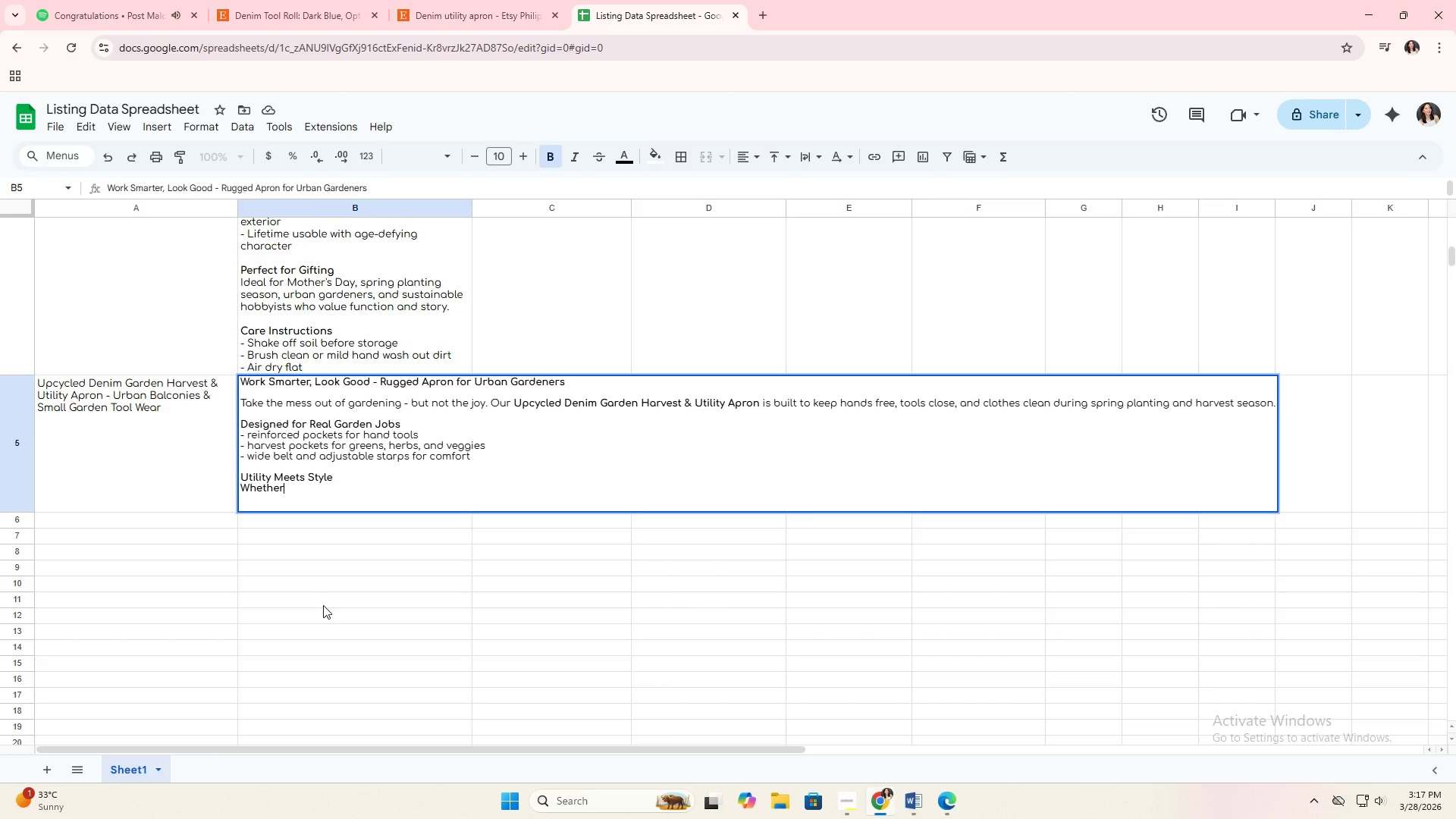 
type( you're puling )
key(Backspace)
key(Backspace)
key(Backspace)
key(Backspace)
type(ling basil )
 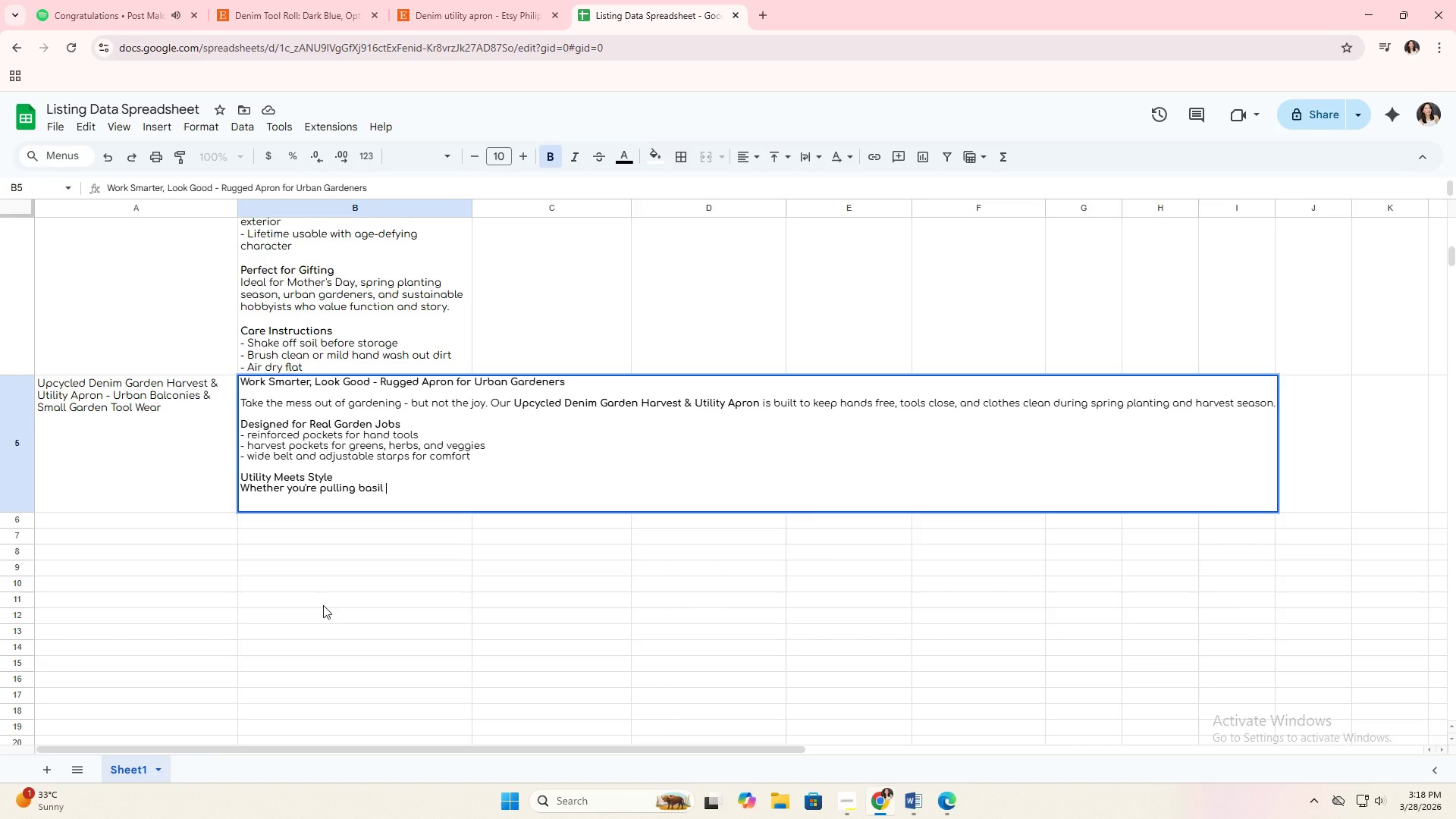 
wait(7.09)
 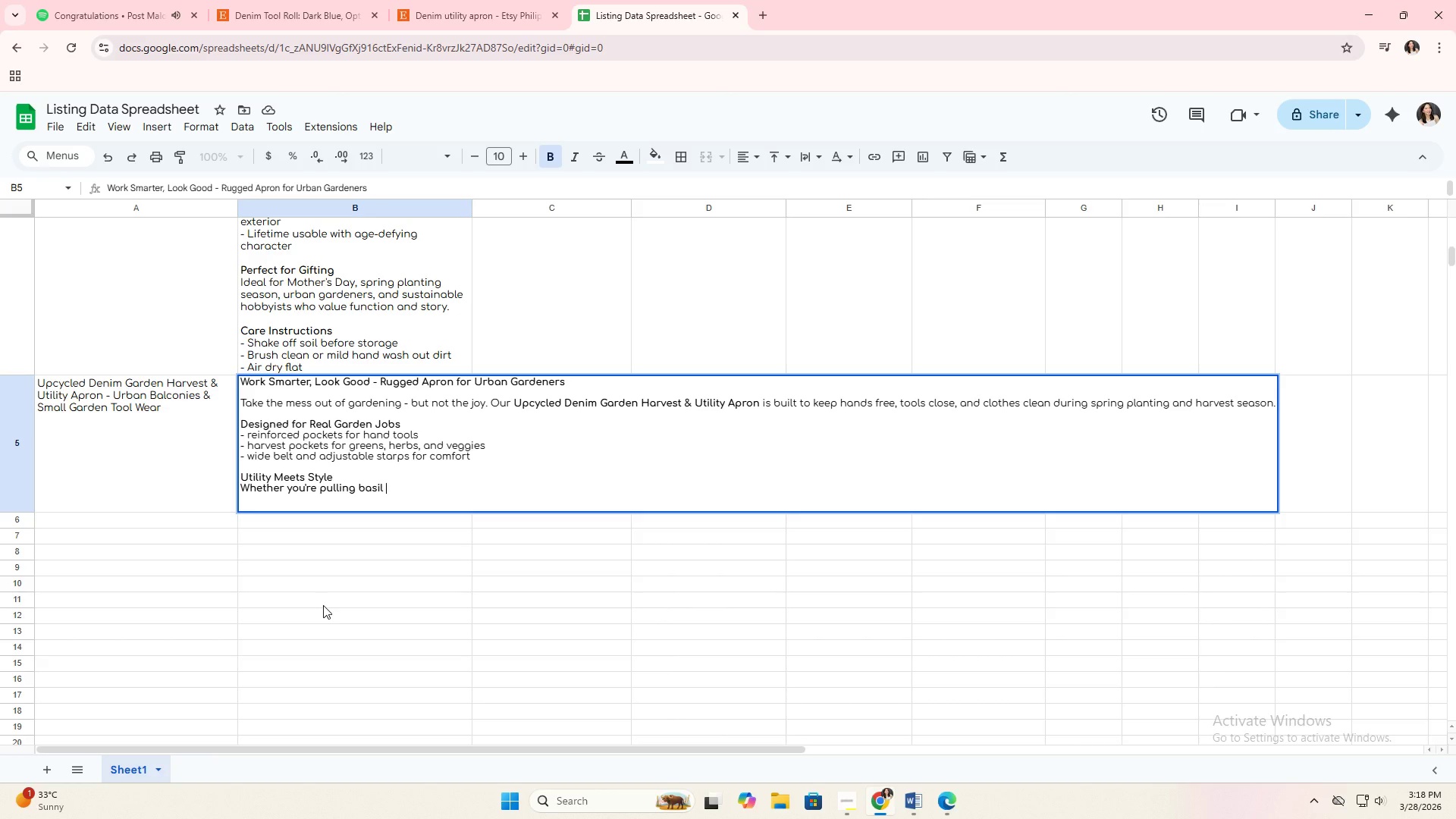 
type(in the morning or pruning tomatoes at sunset, this apron holds:)
 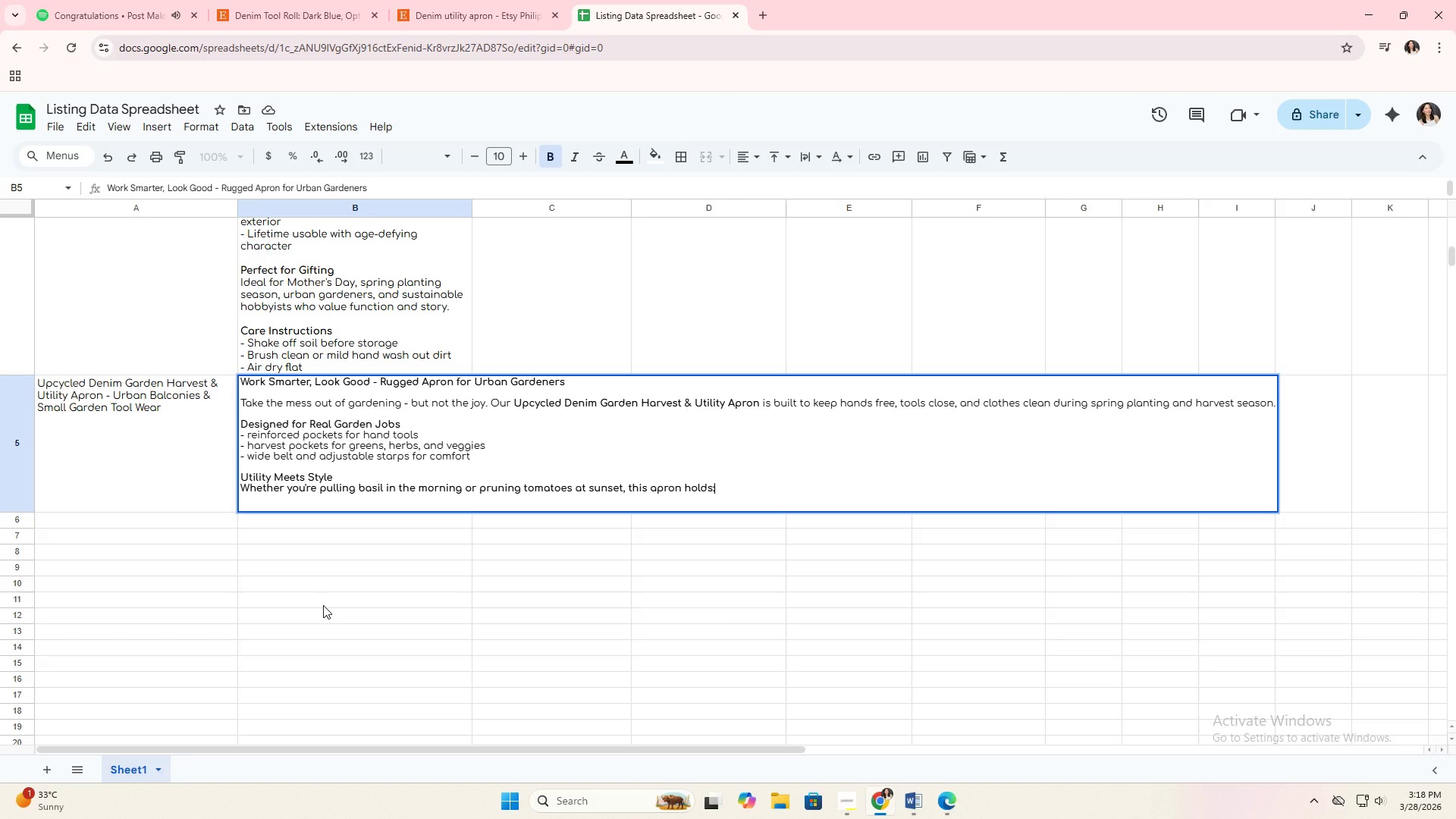 
key(Alt+Enter)
 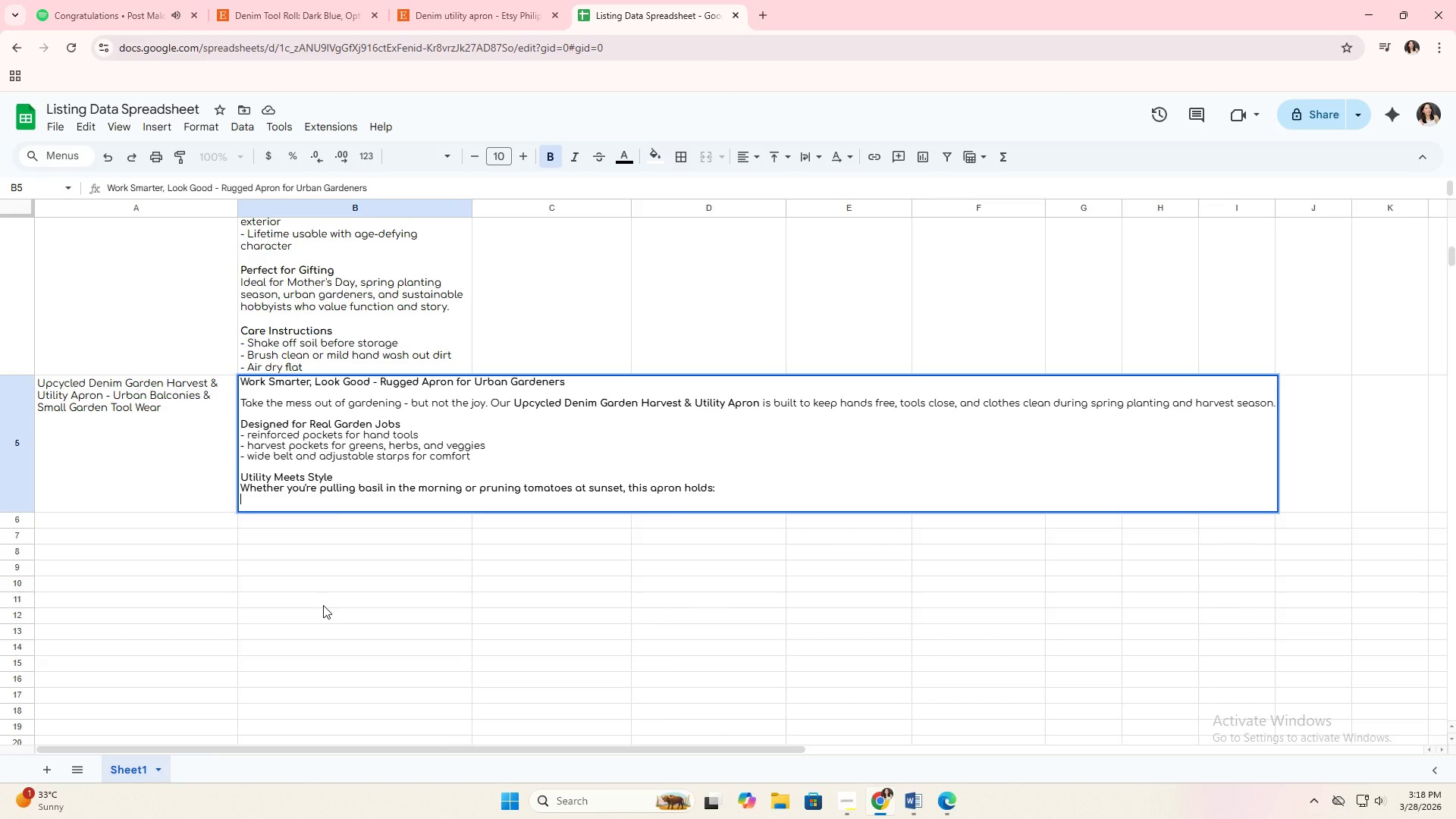 
type(- pri)
key(Backspace)
type(uners and shears)
 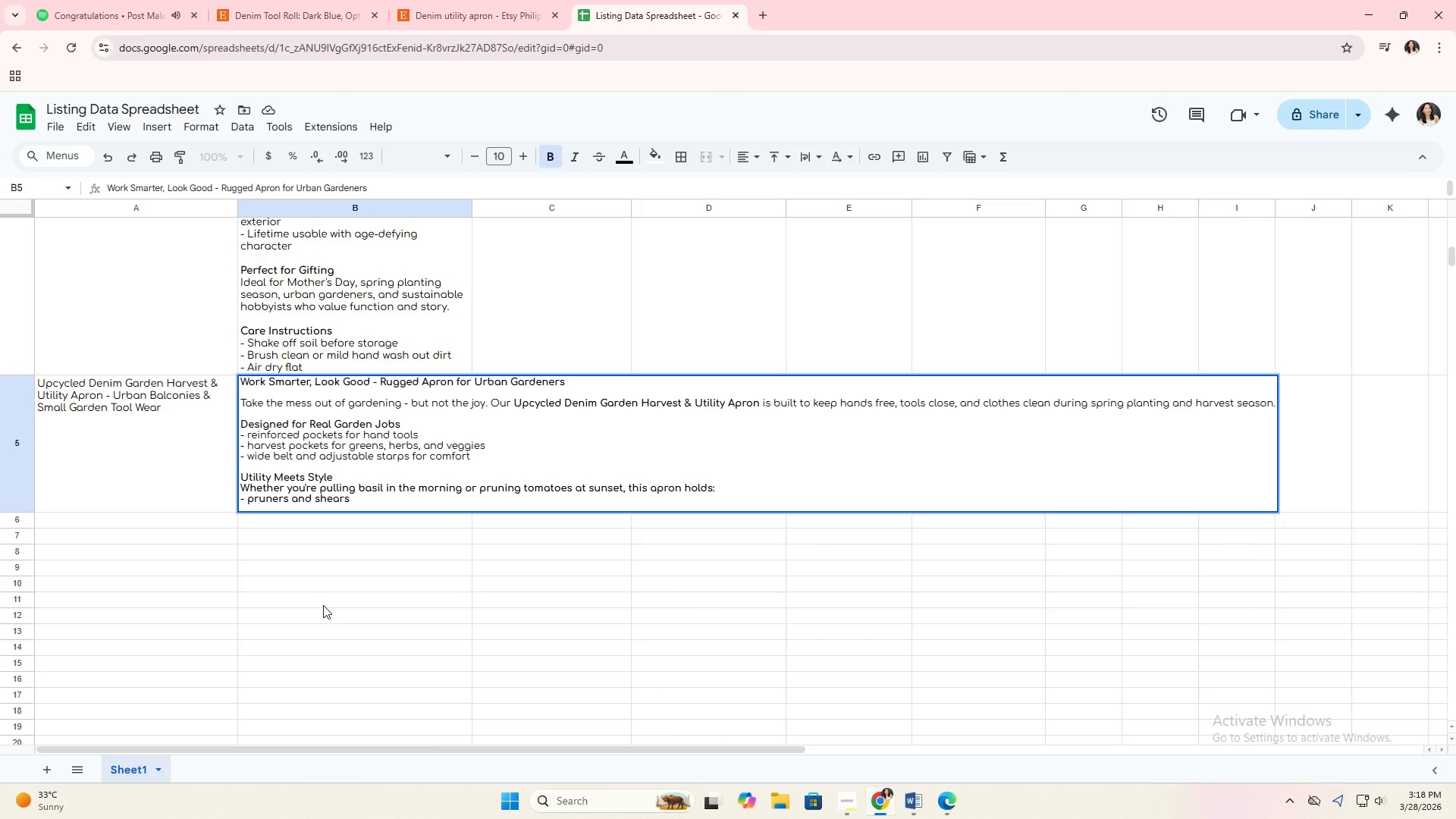 
key(Alt+AltLeft)
 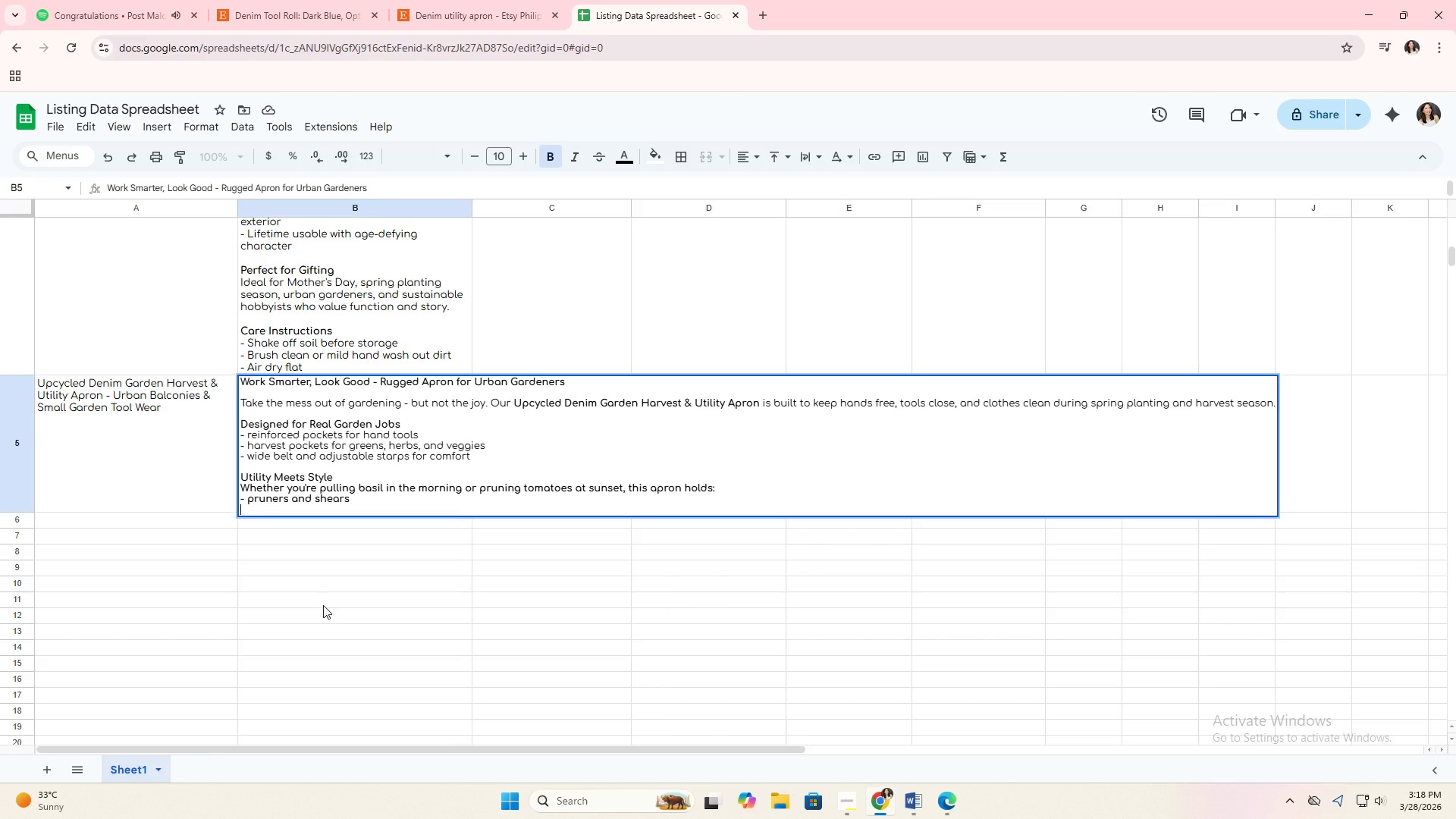 
key(Alt+Enter)
 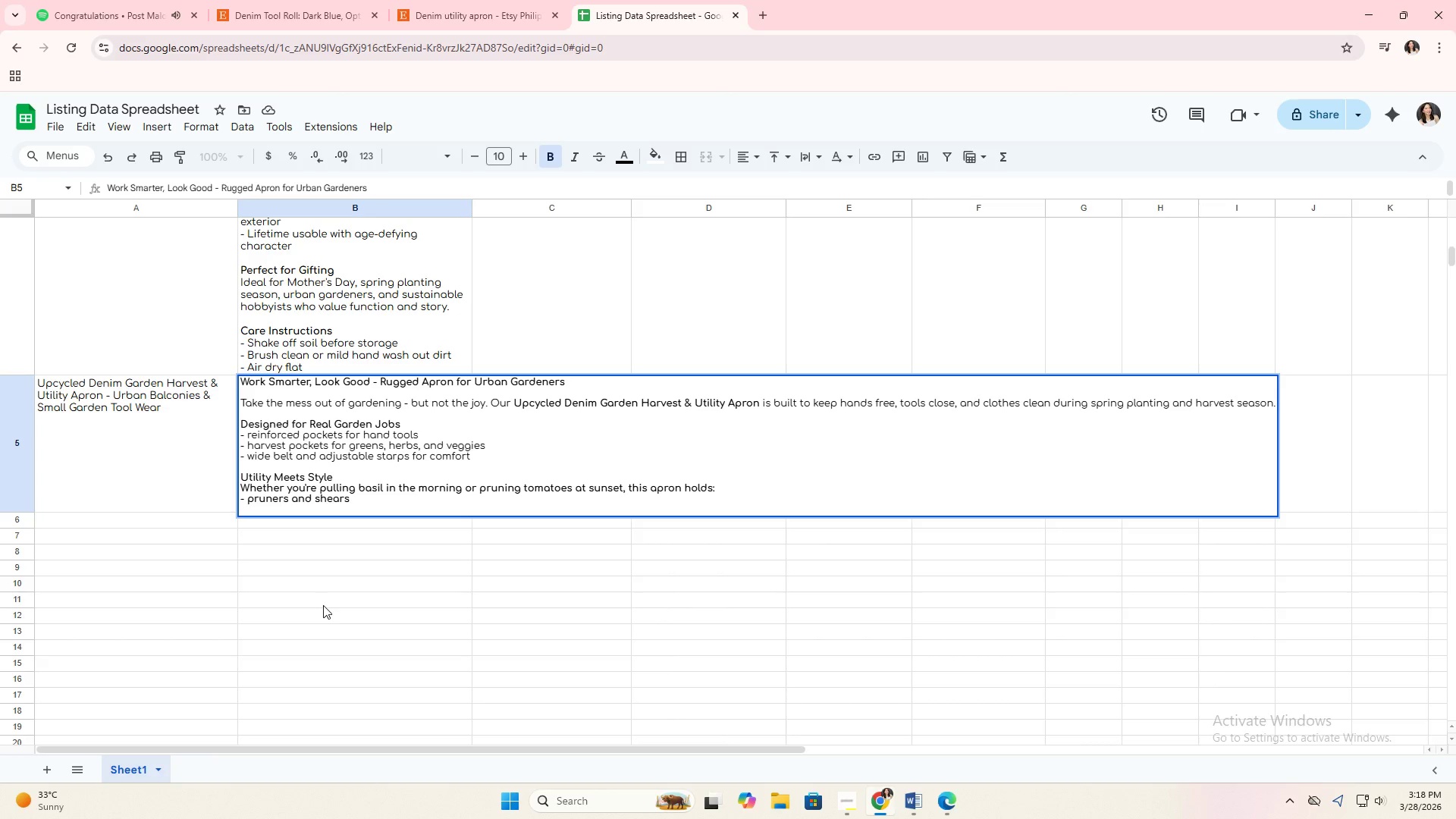 
type(-see)
key(Backspace)
key(Backspace)
key(Backspace)
type( seed packets)
 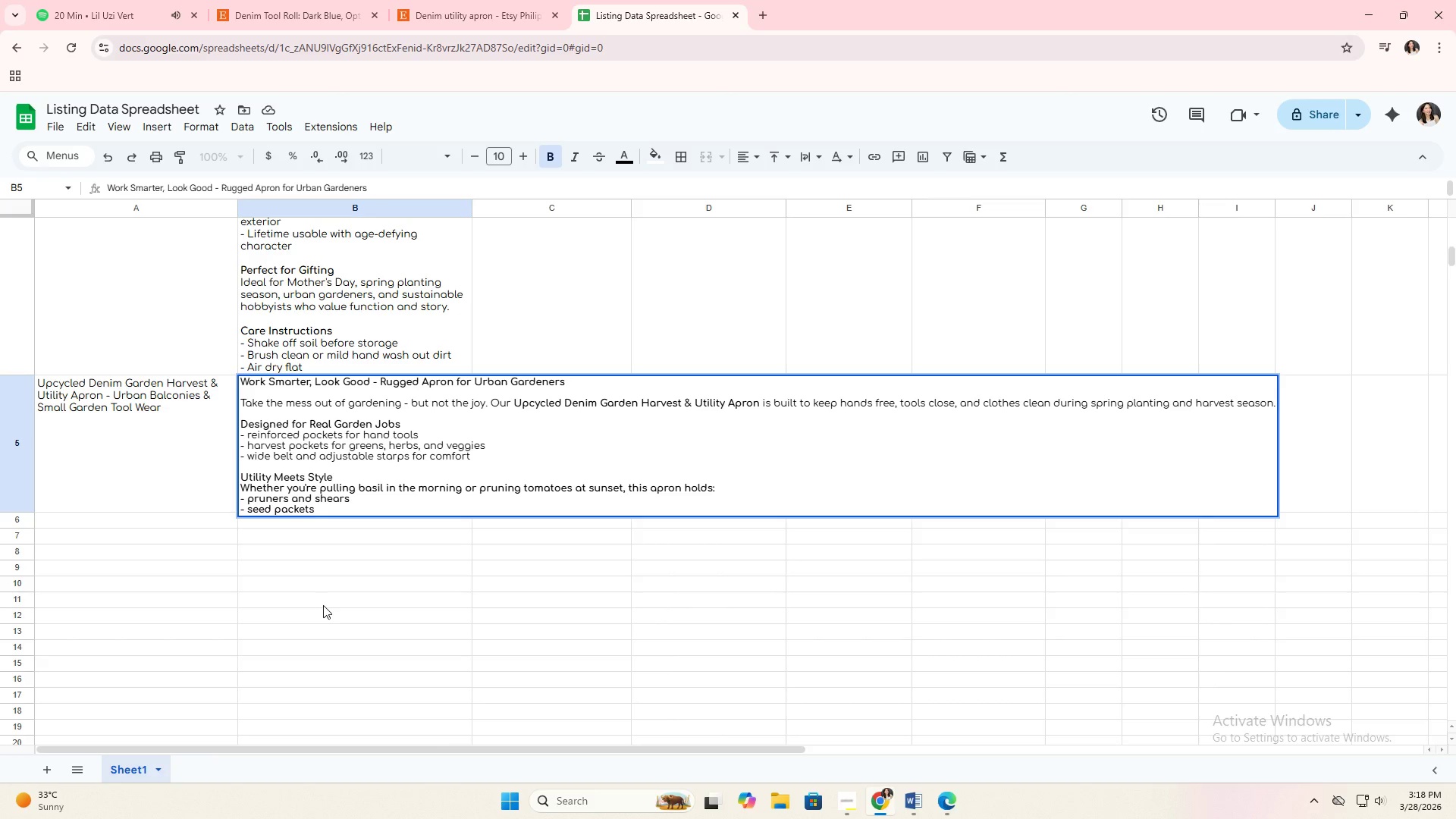 
key(Alt+AltLeft)
 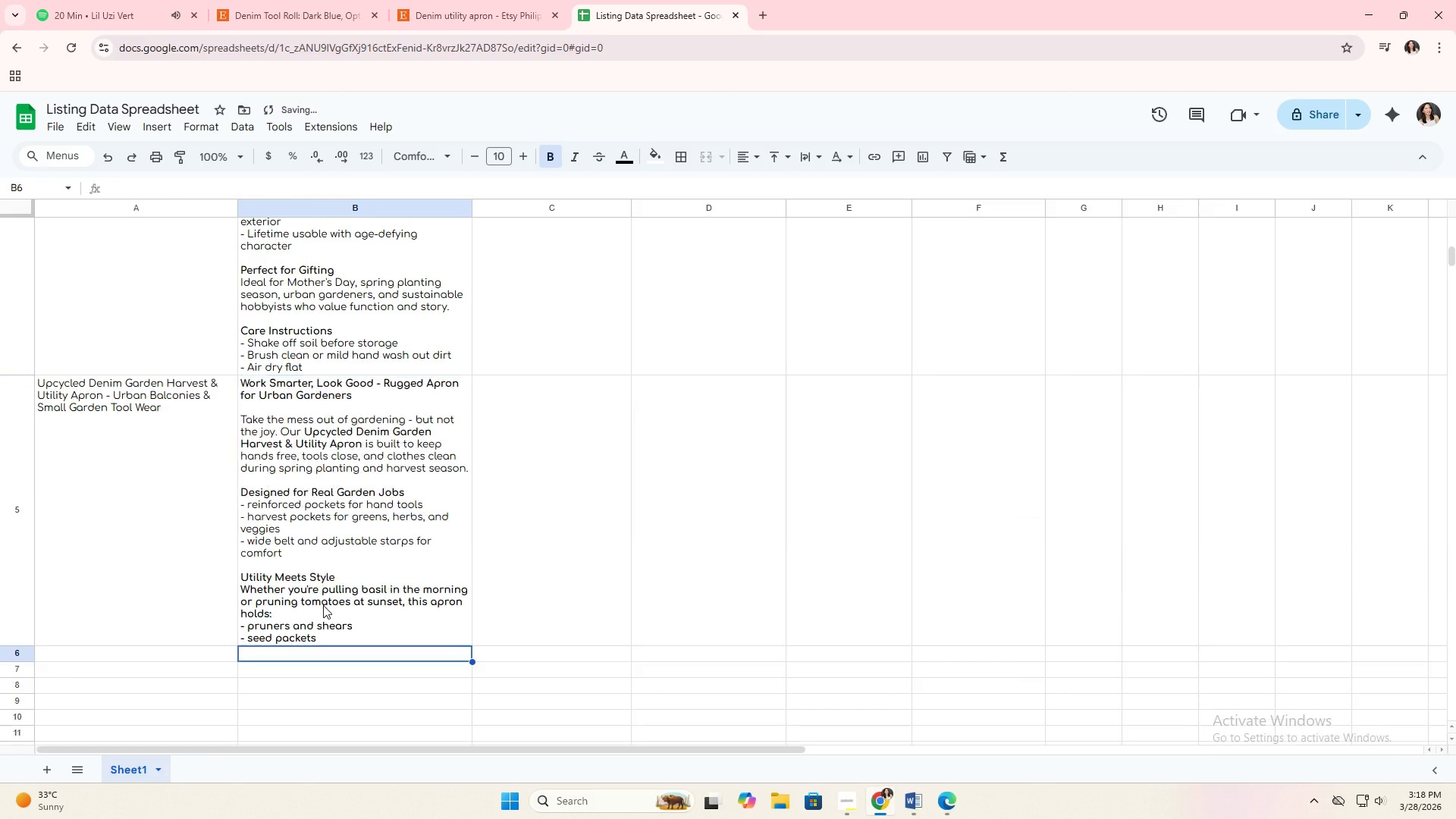 
key(Enter)
 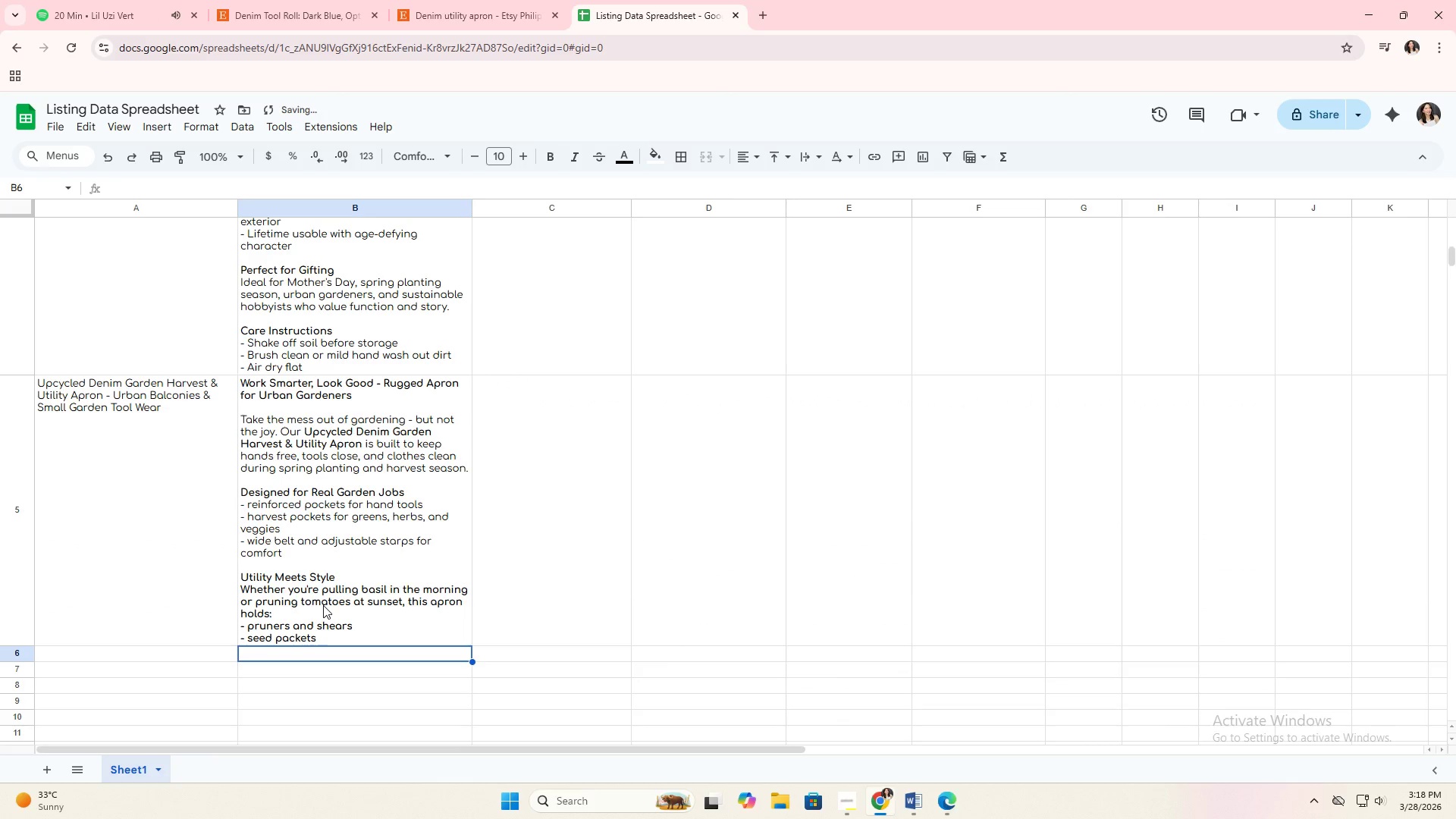 
double_click([325, 604])
 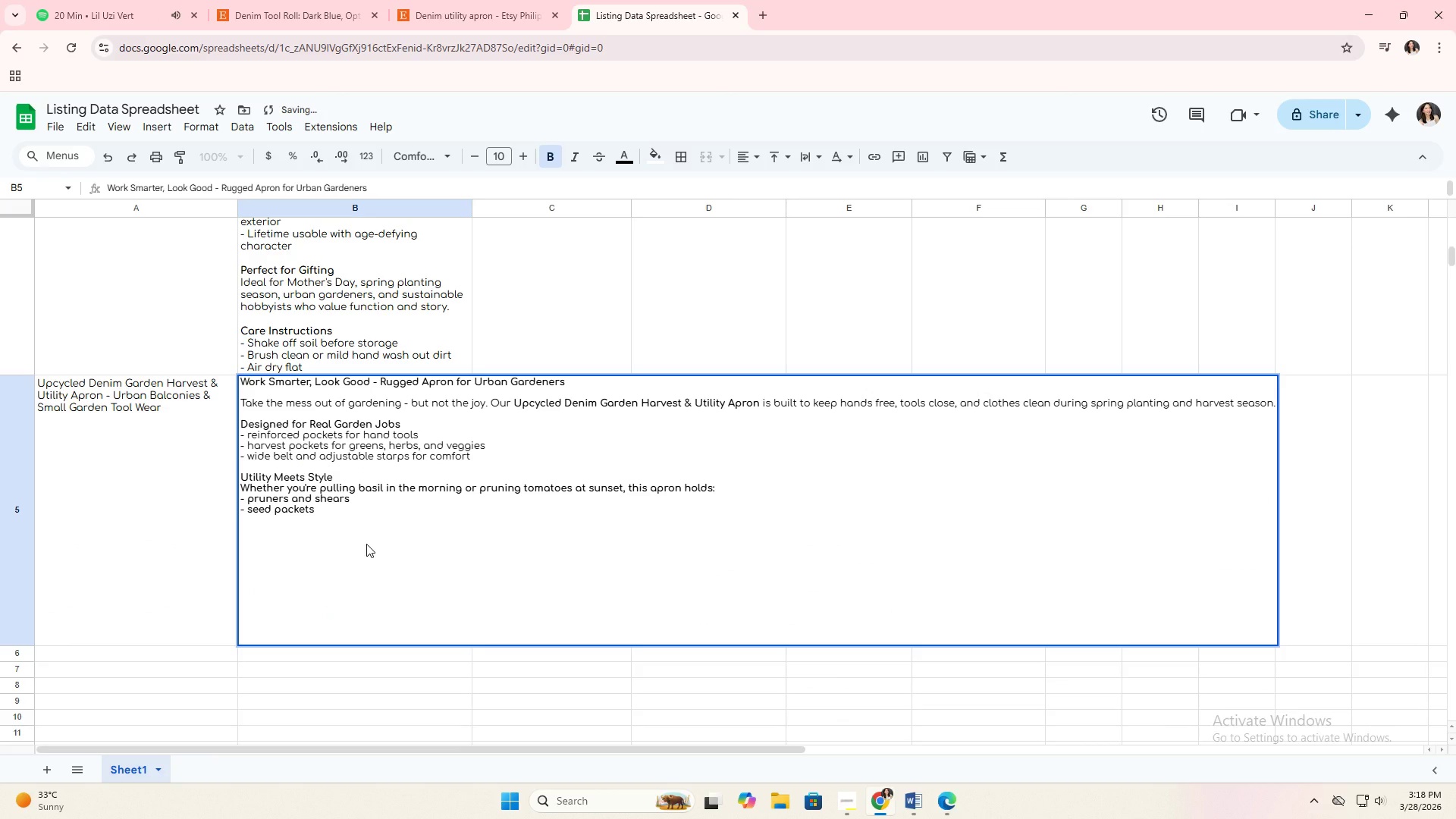 
key(Alt+Enter)
 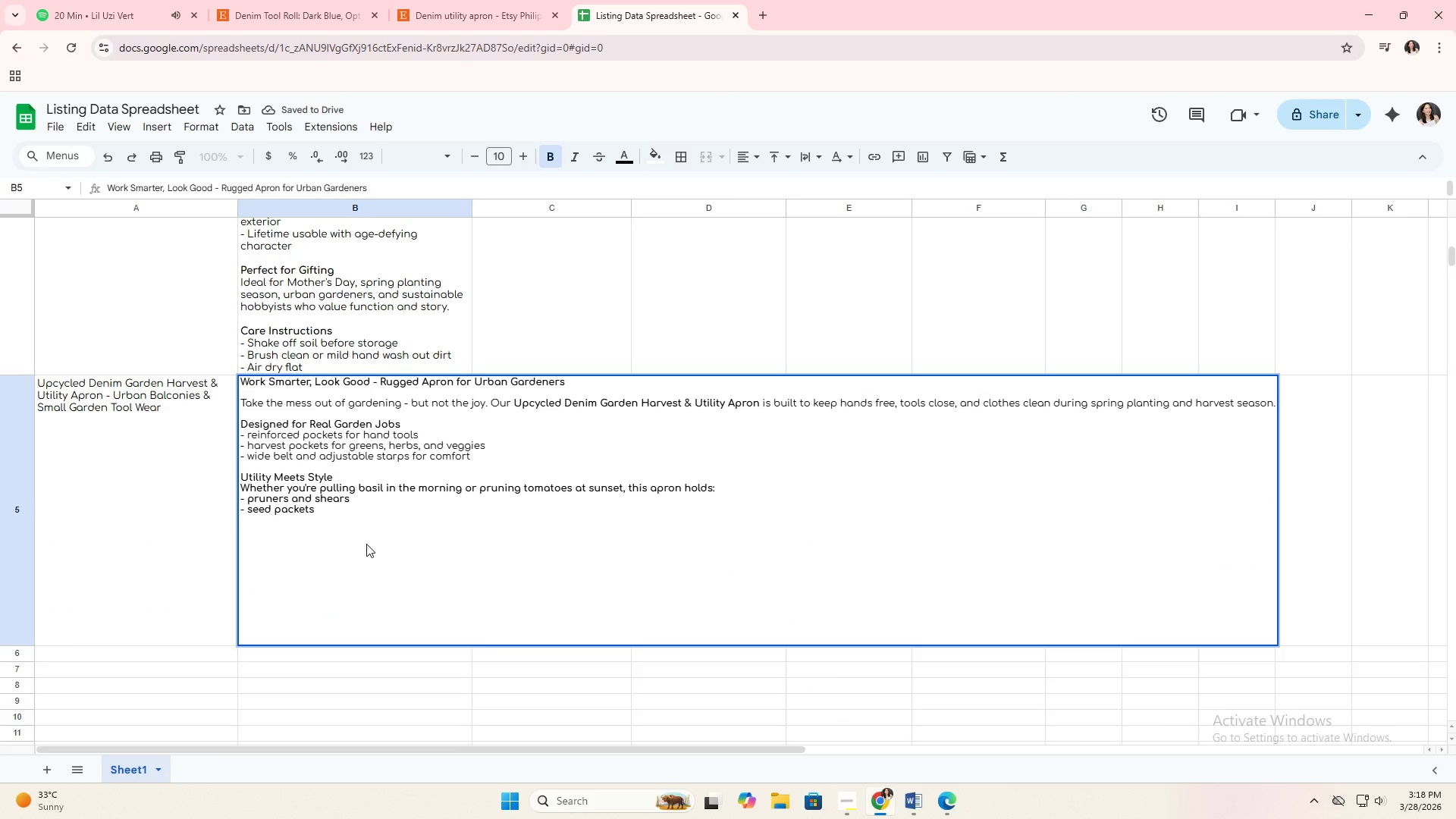 
type(- plant tags)
 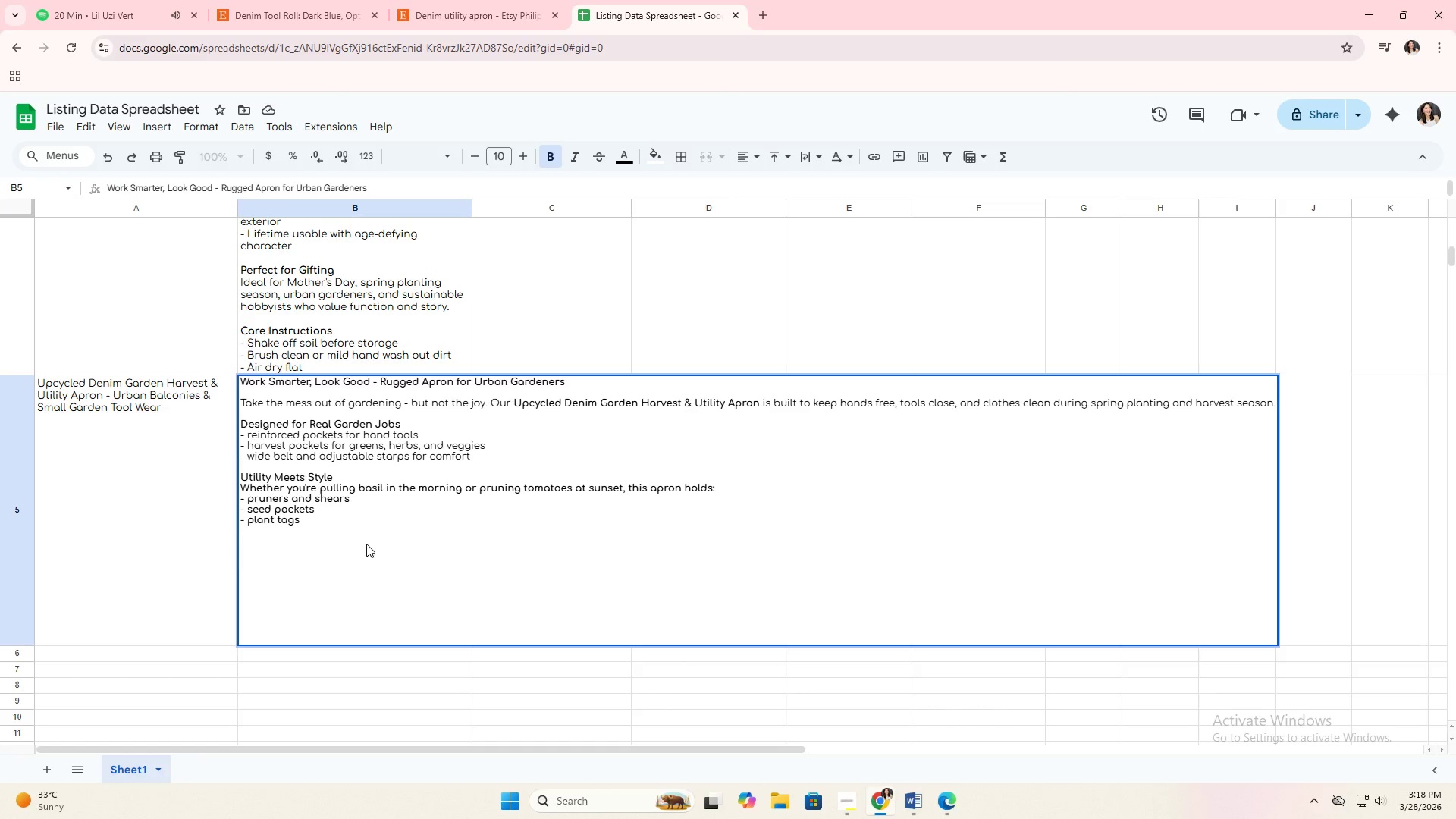 
key(Enter)
 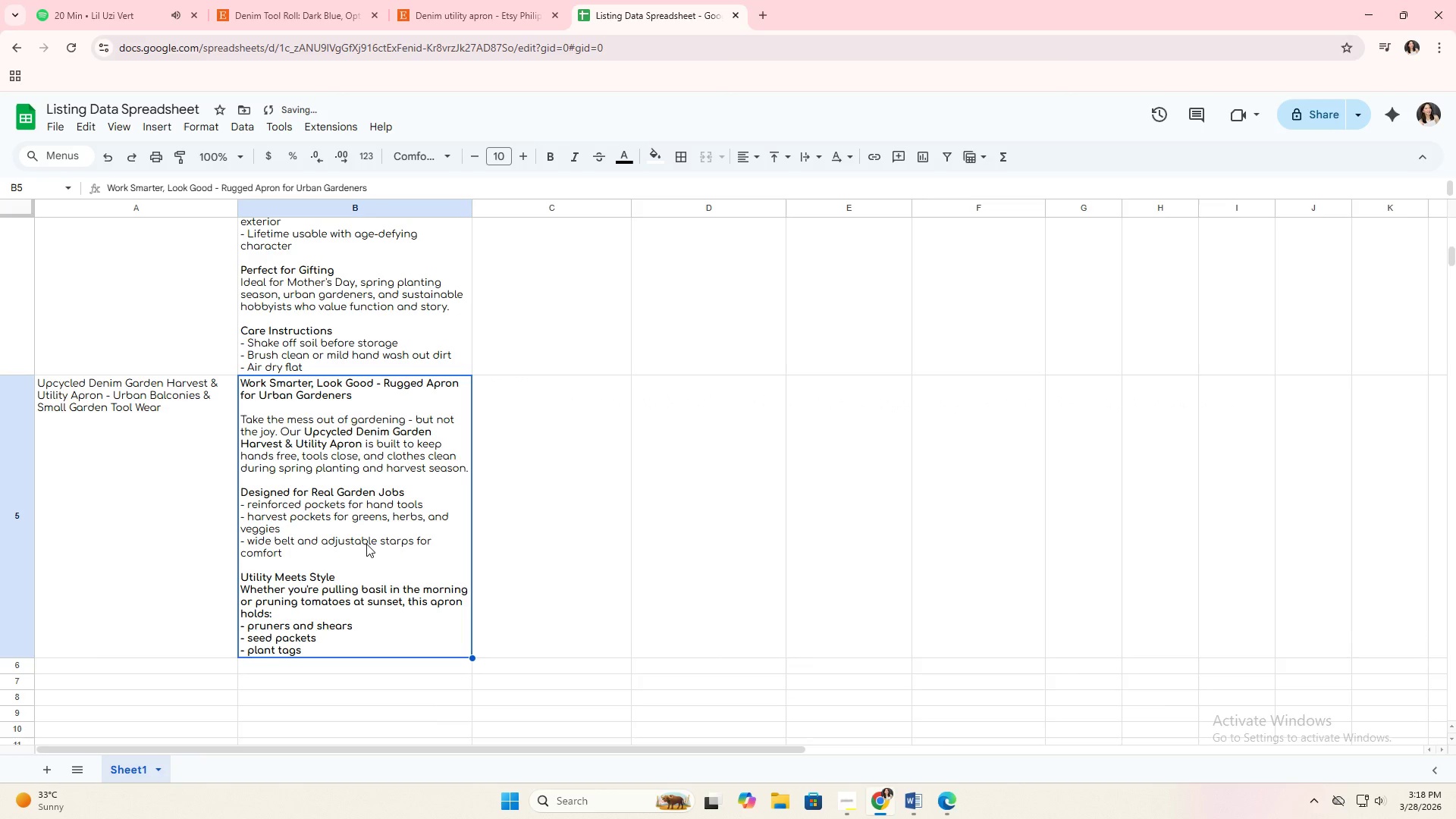 
double_click([366, 544])
 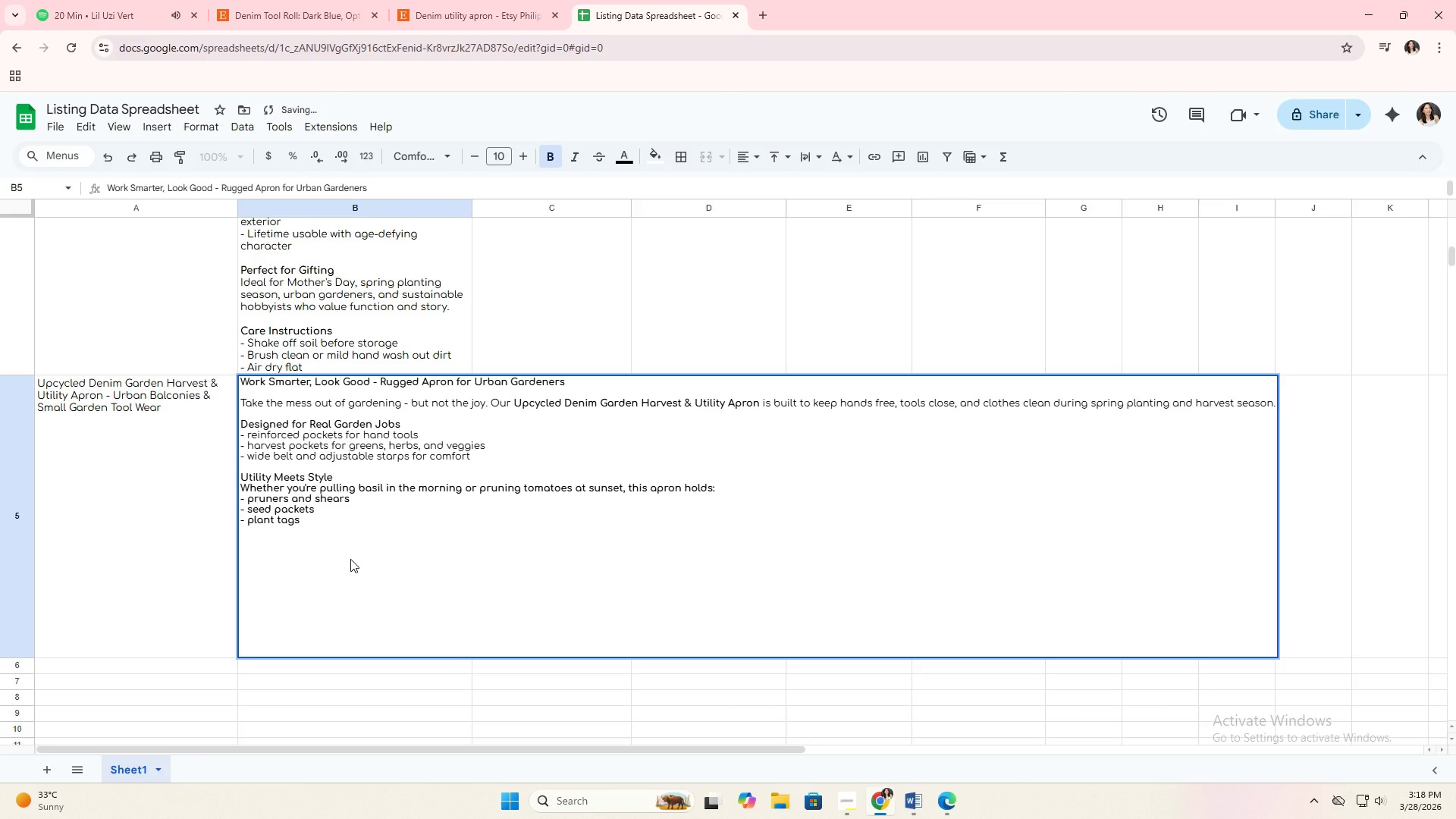 
key(Alt+AltLeft)
 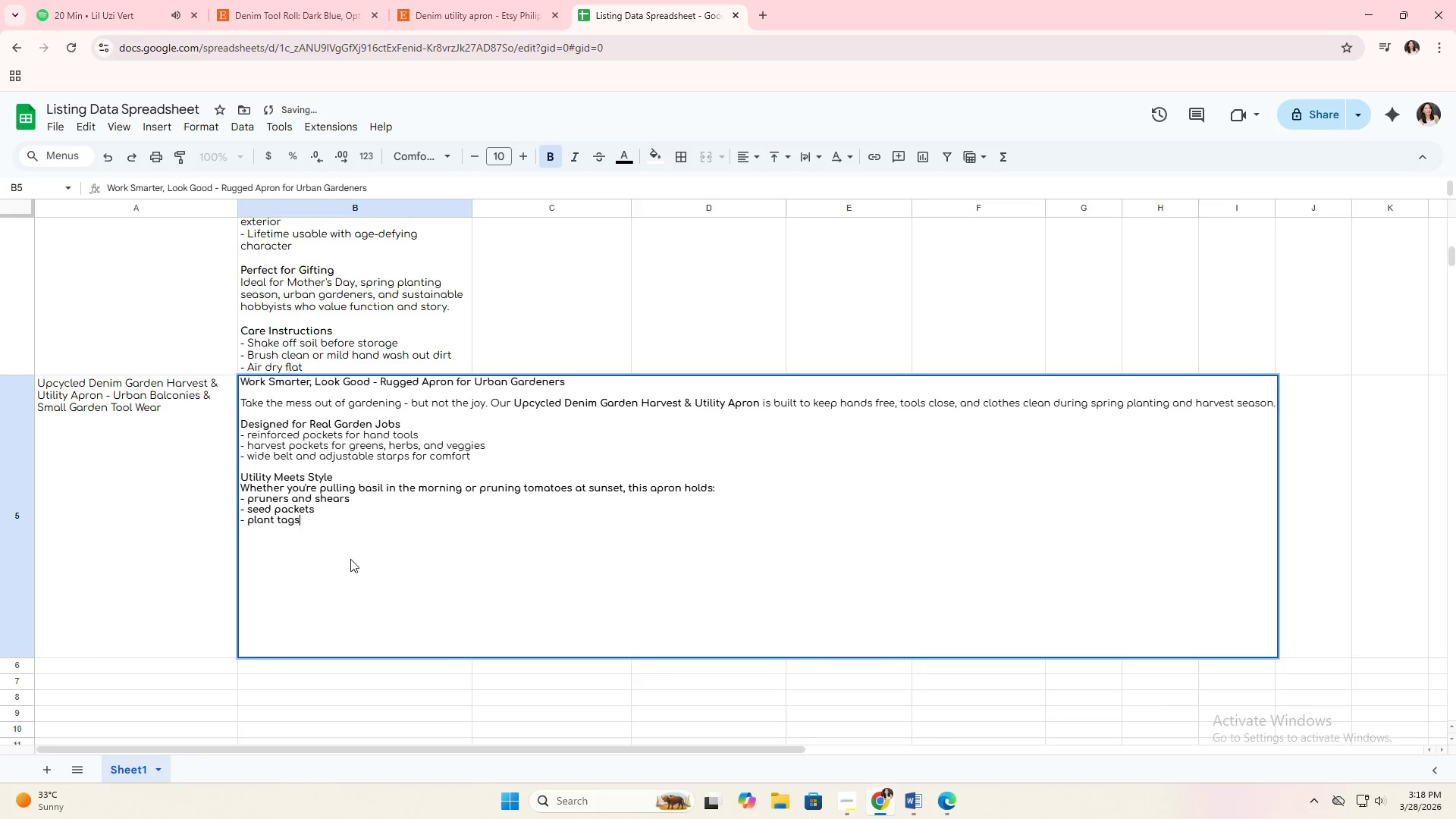 
key(Alt+Enter)
 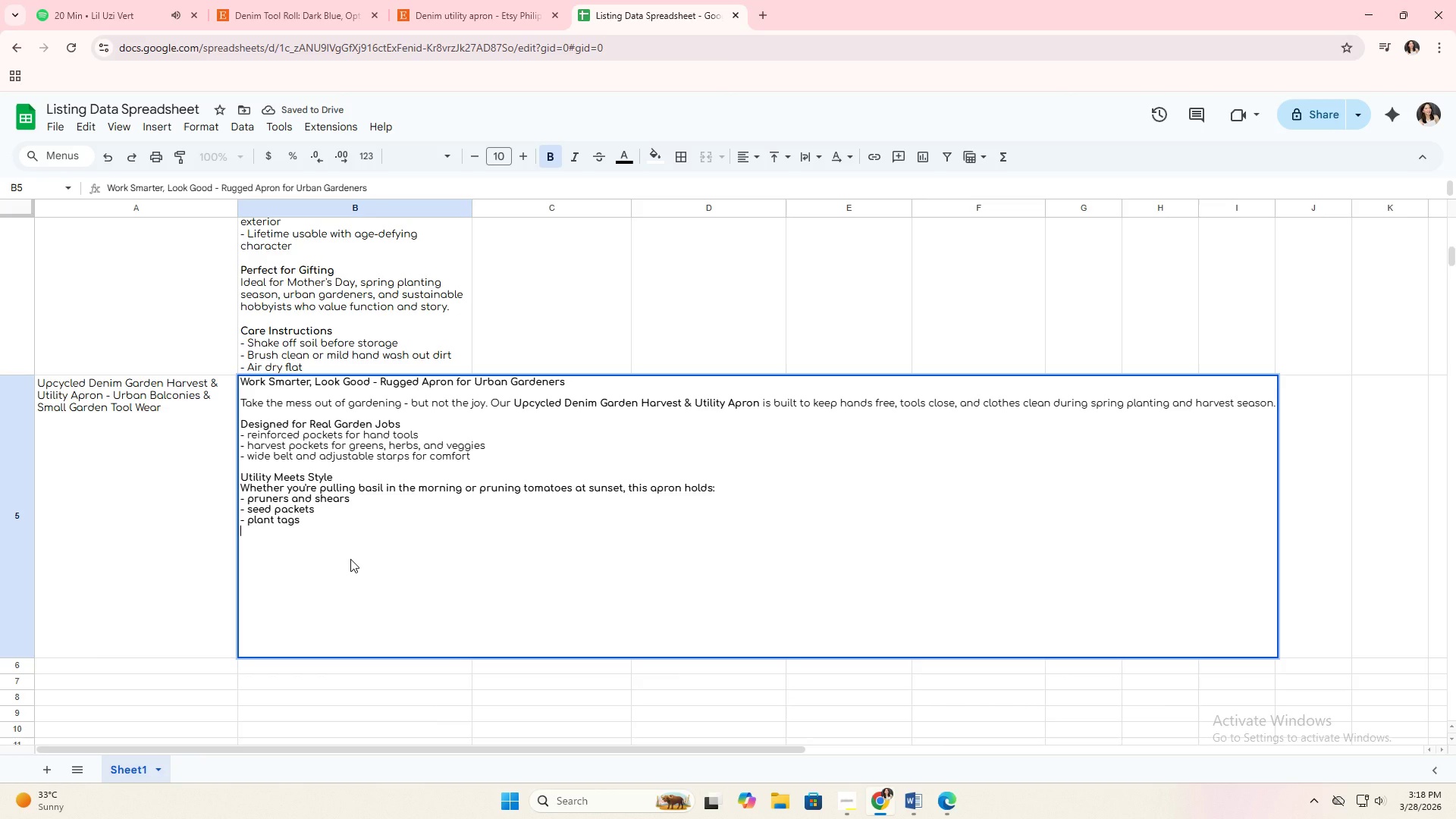 
type(- gloves and twine)
 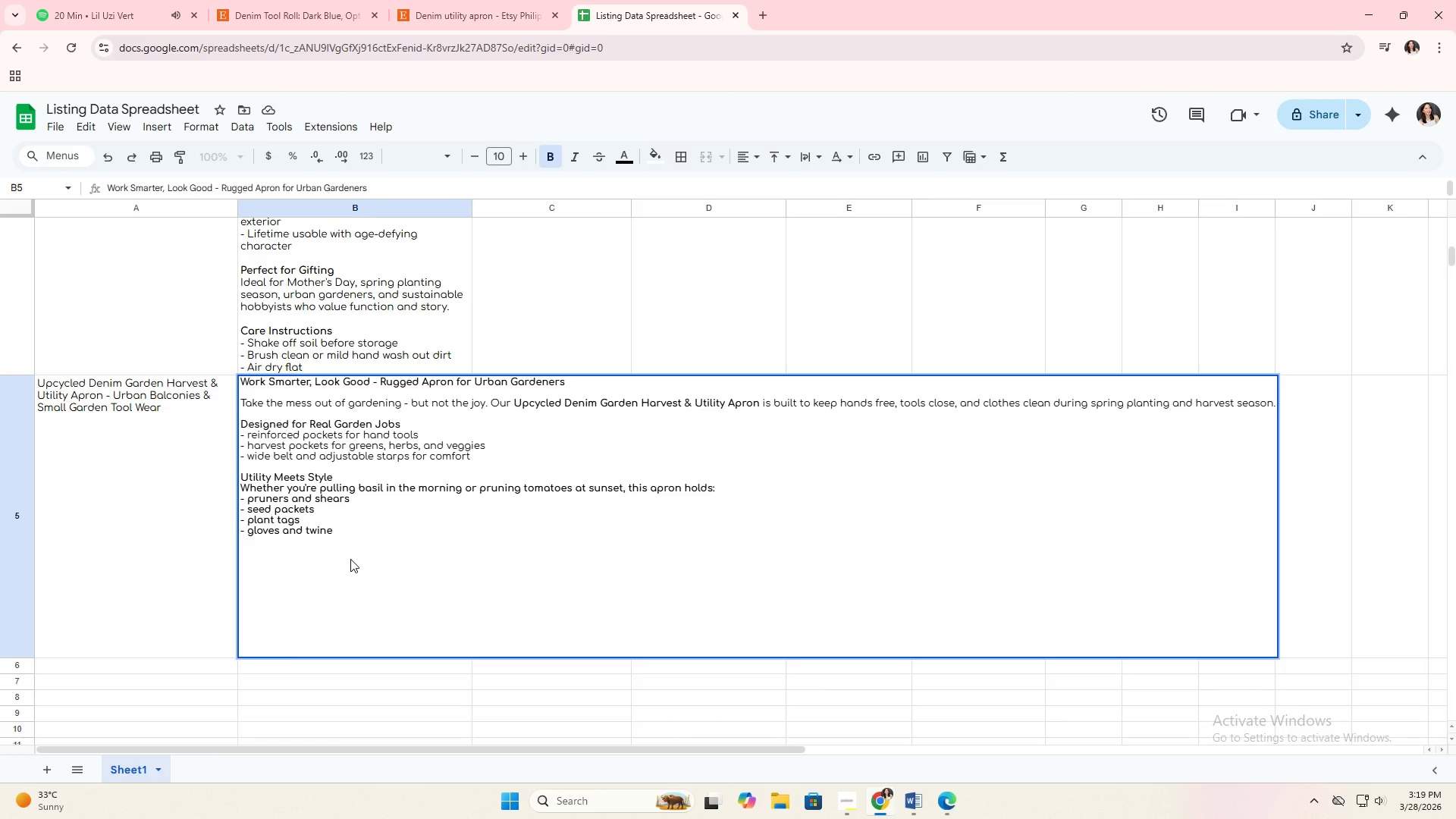 
key(Enter)
 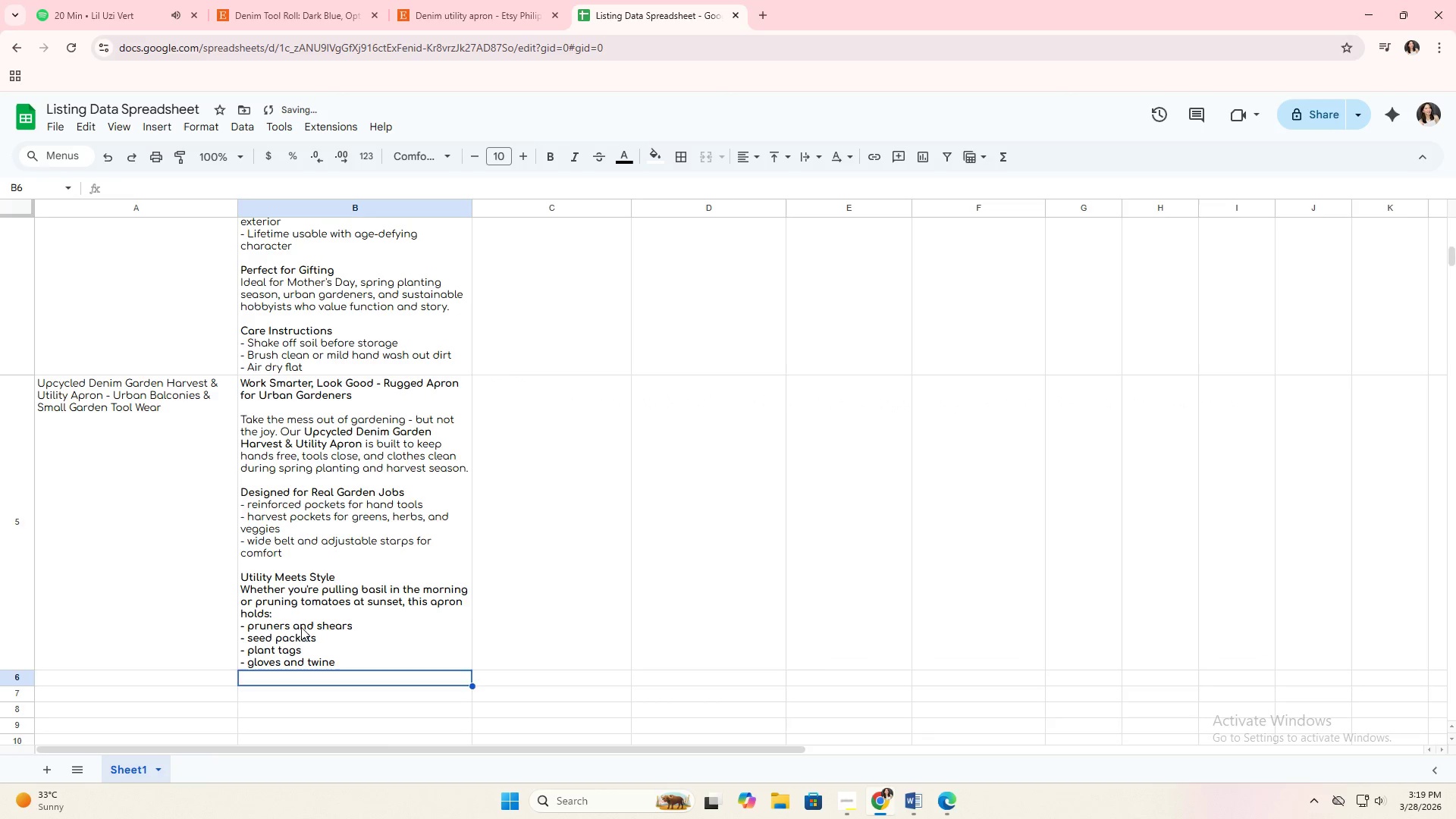 
double_click([301, 626])
 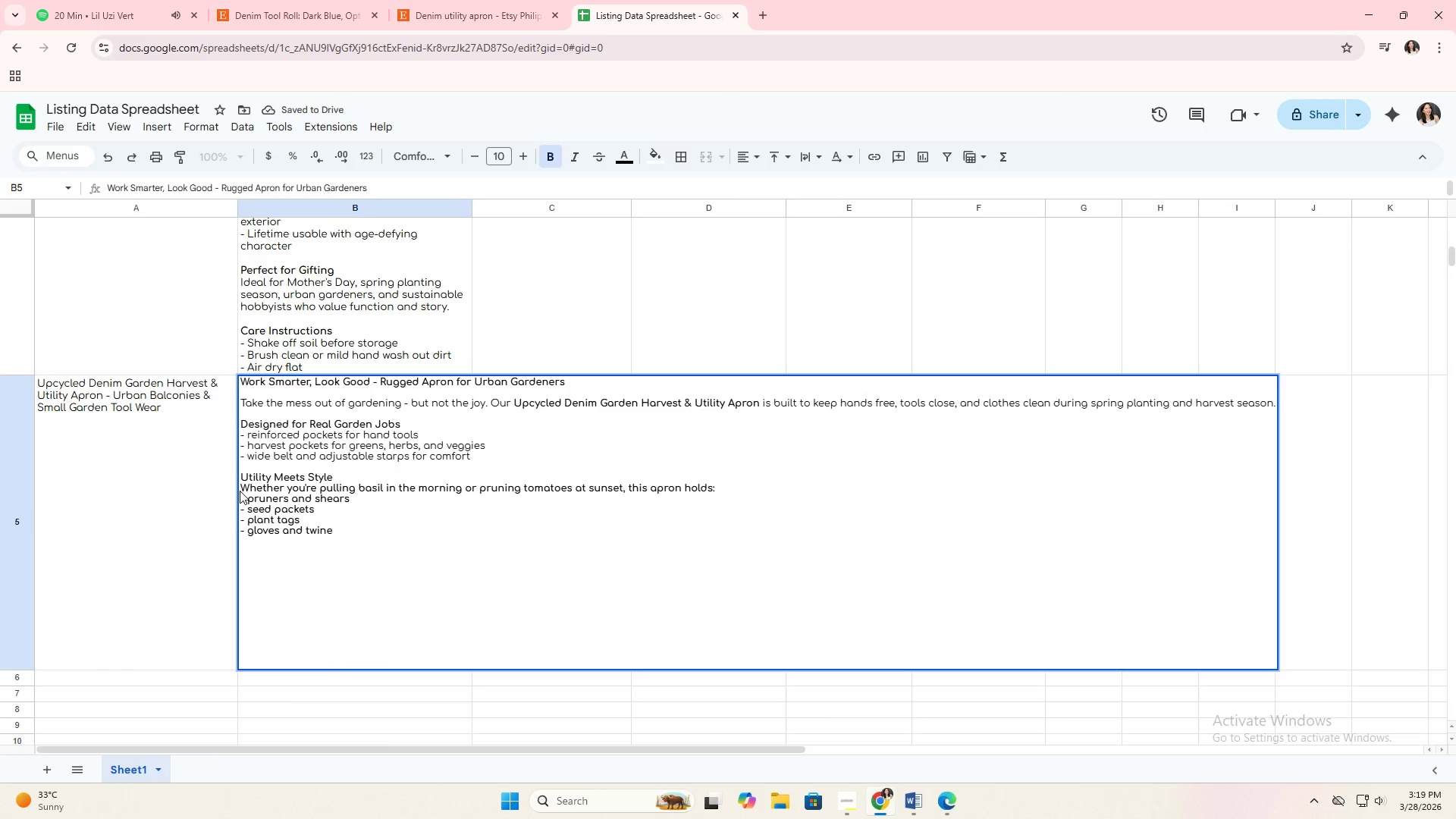 
left_click_drag(start_coordinate=[240, 489], to_coordinate=[302, 509])
 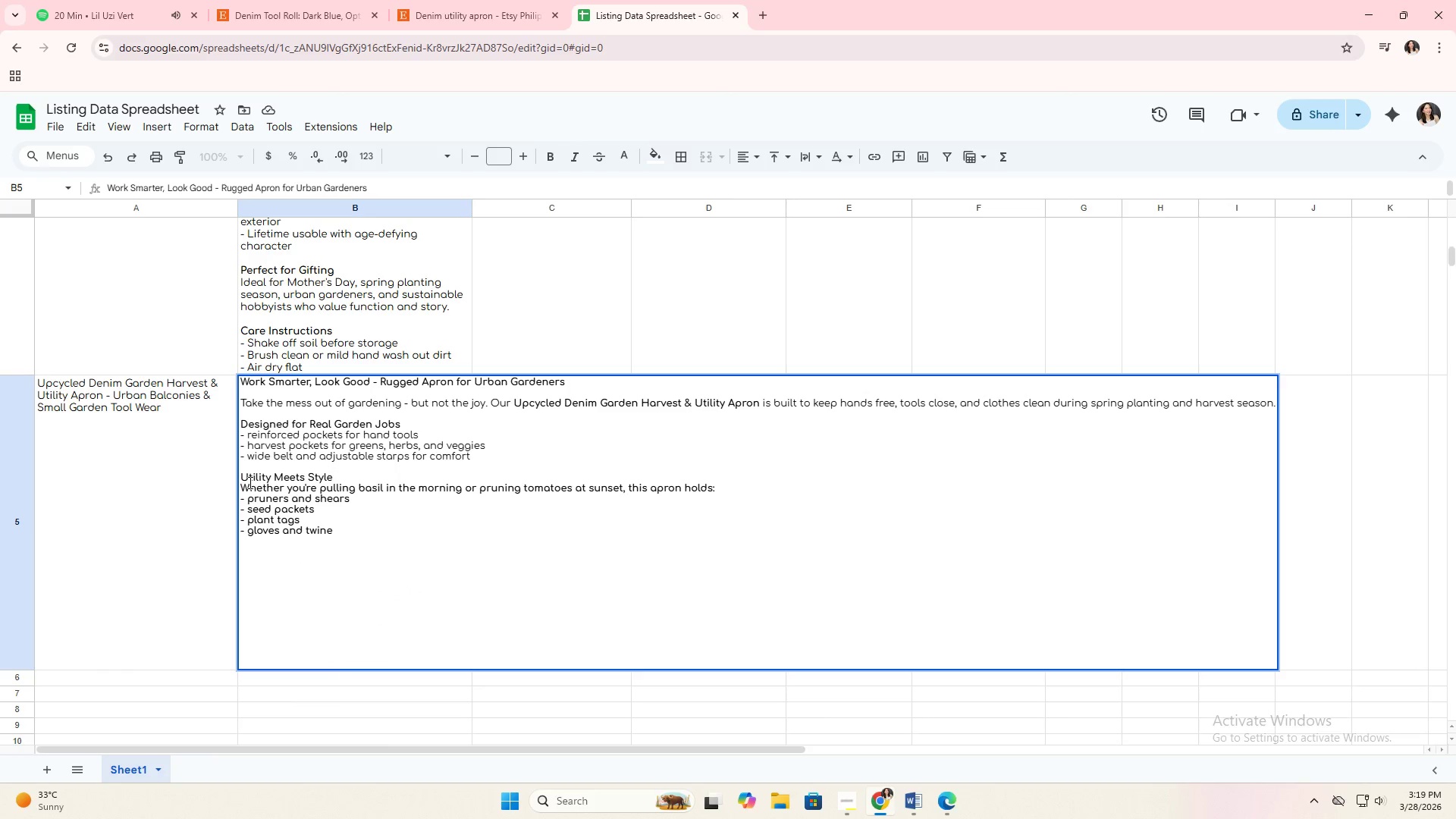 
left_click_drag(start_coordinate=[243, 485], to_coordinate=[347, 537])
 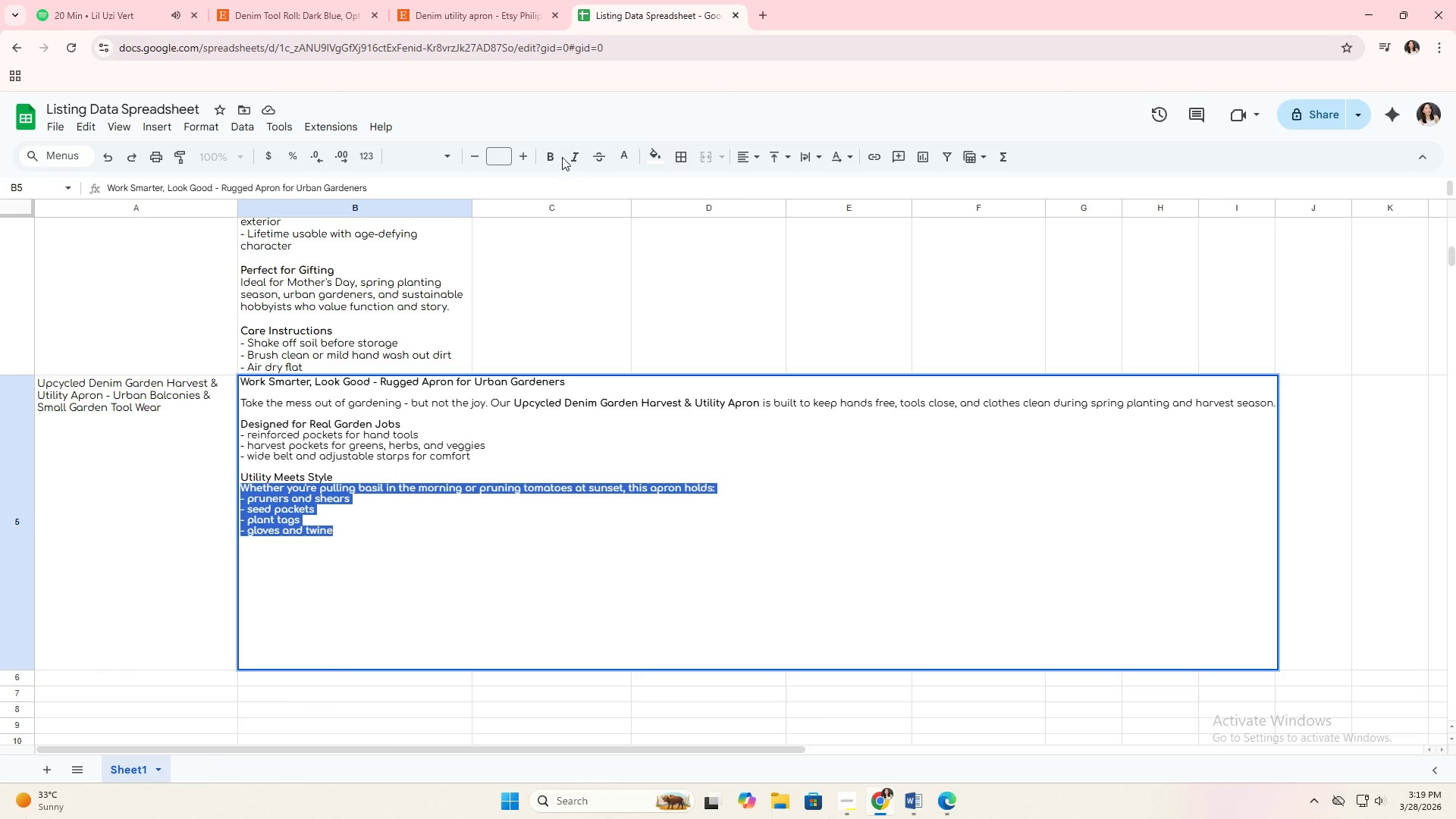 
left_click([557, 157])
 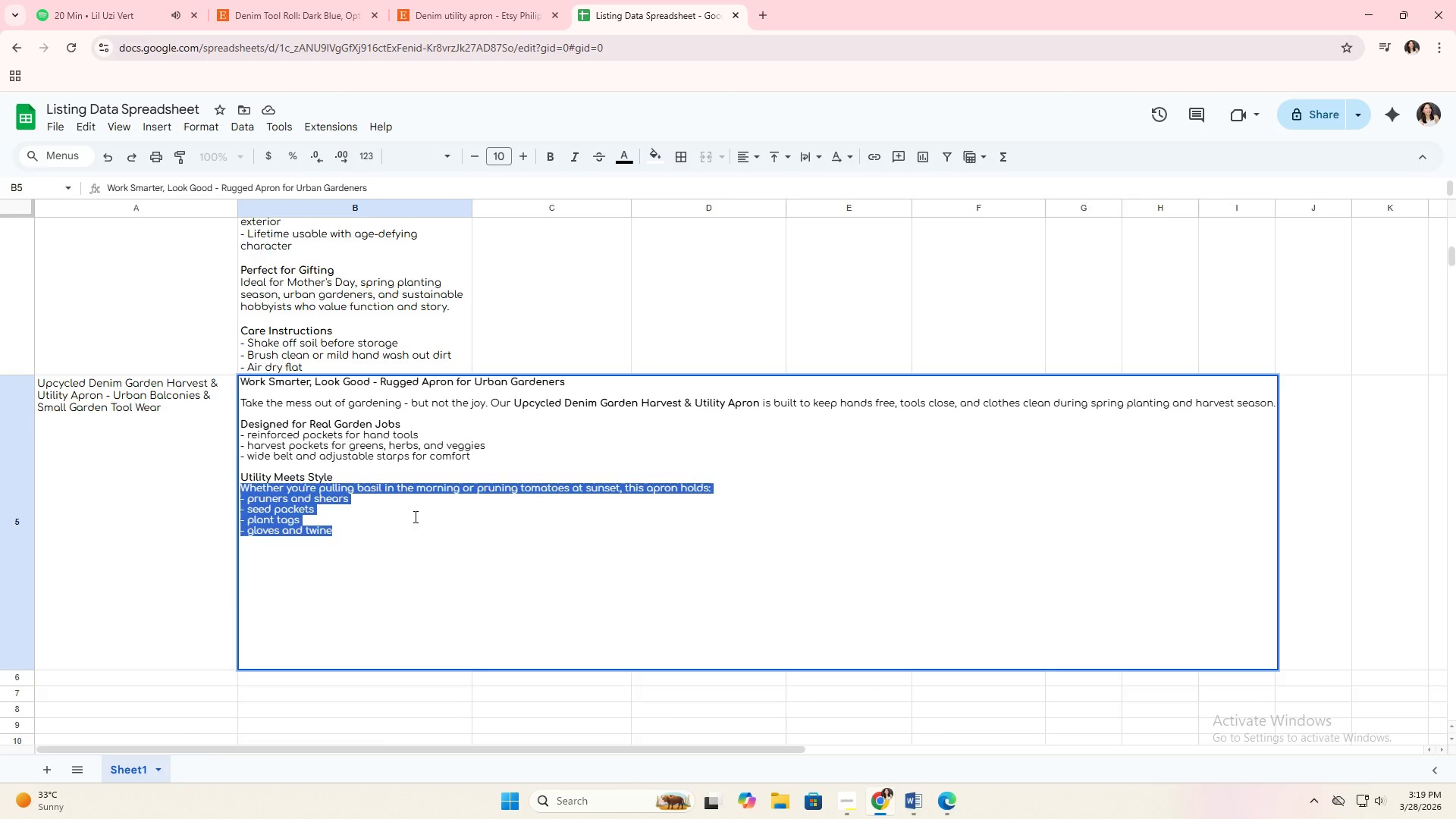 
left_click([404, 531])
 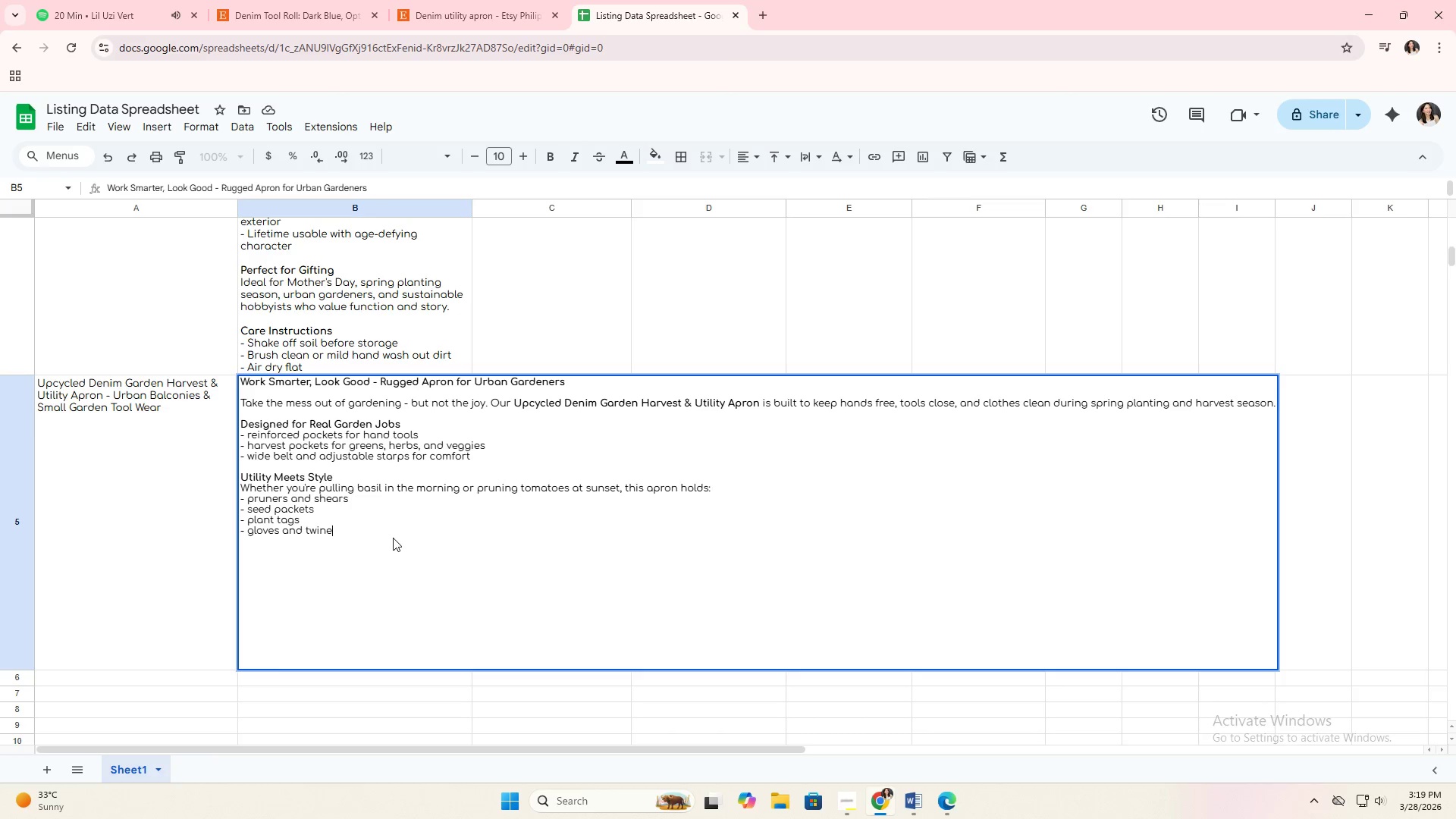 
key(Alt+Enter)
 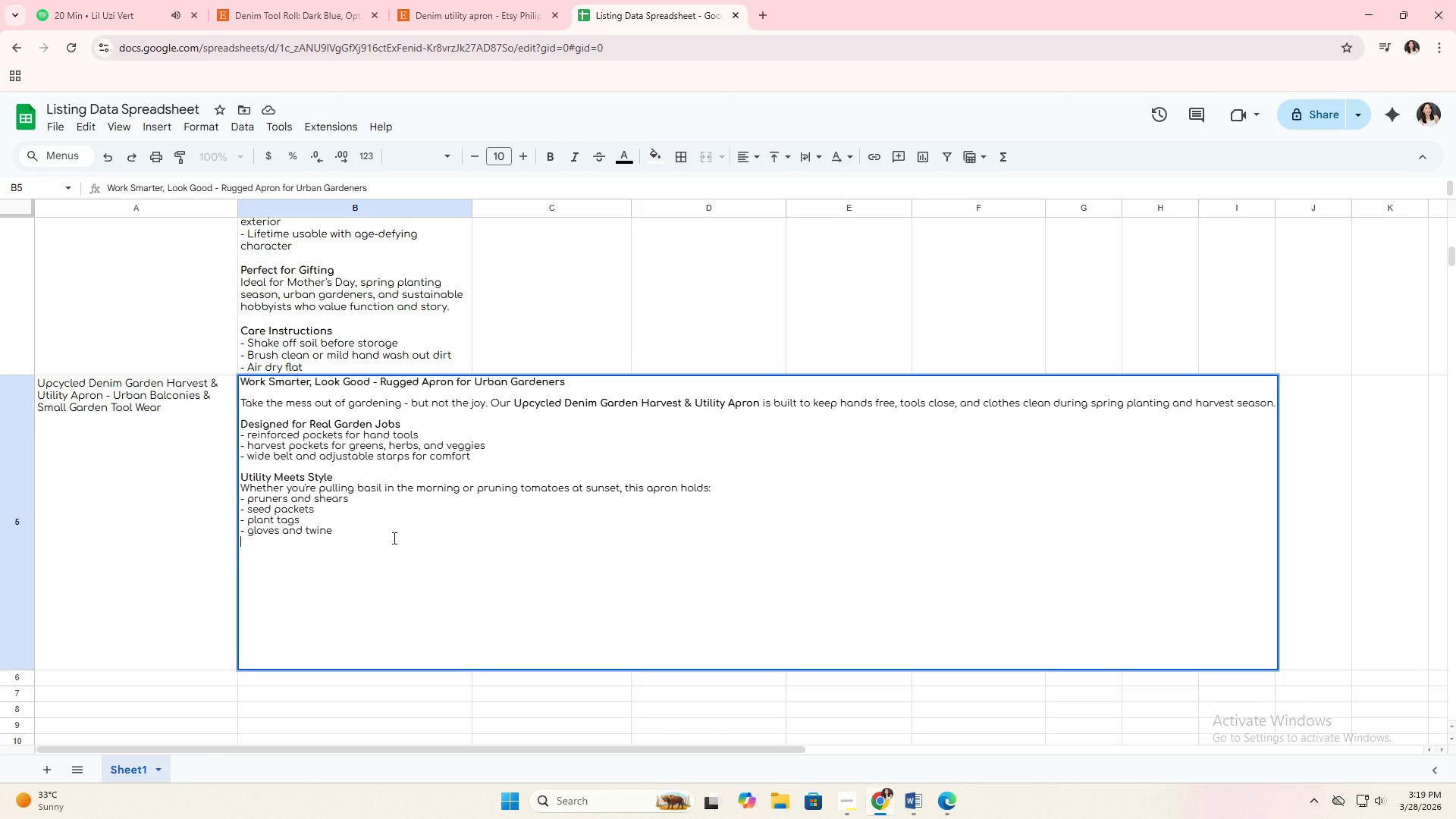 
key(Alt+Enter)
 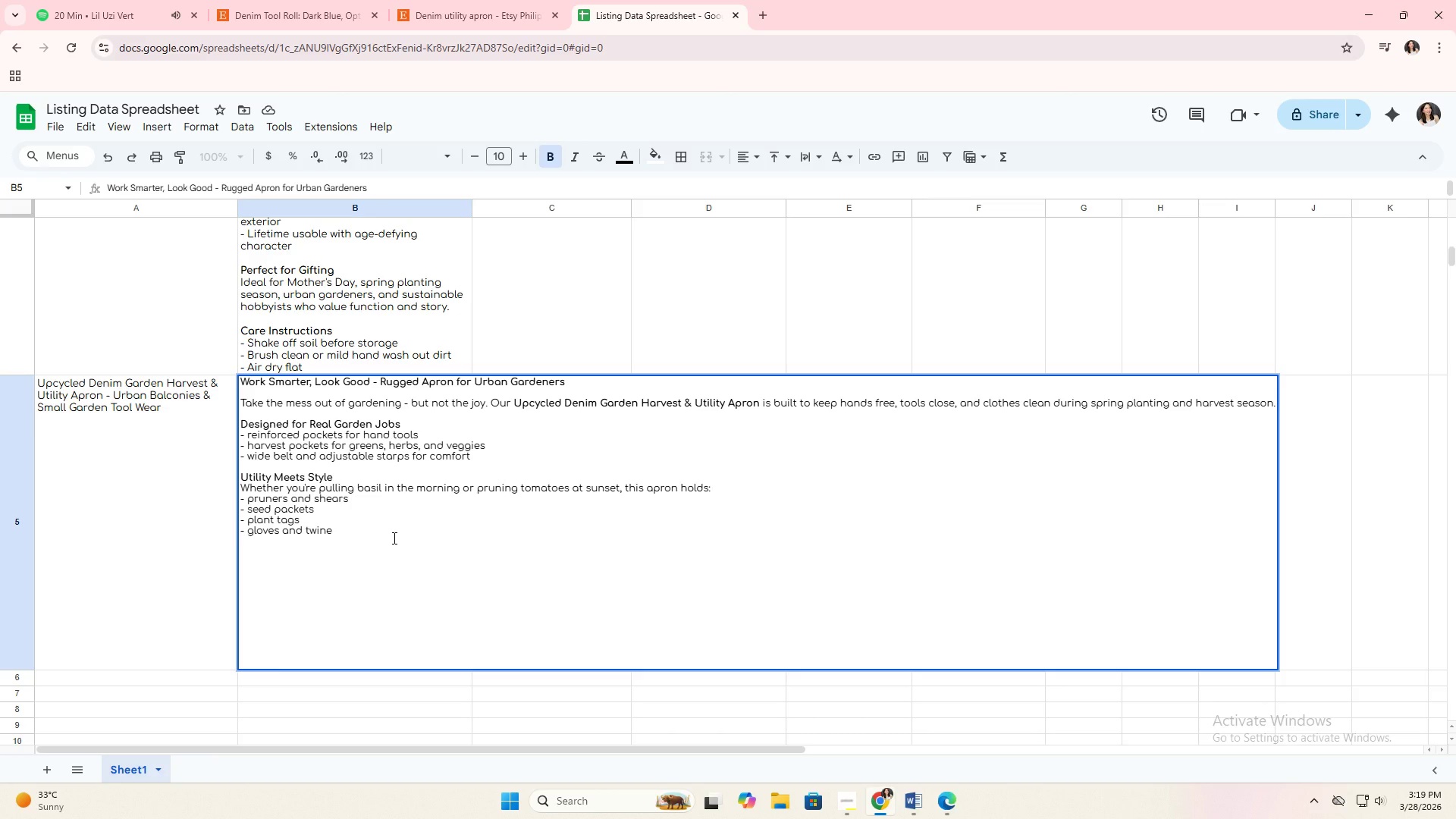 
type(Eco-Look, Eco-Made)
 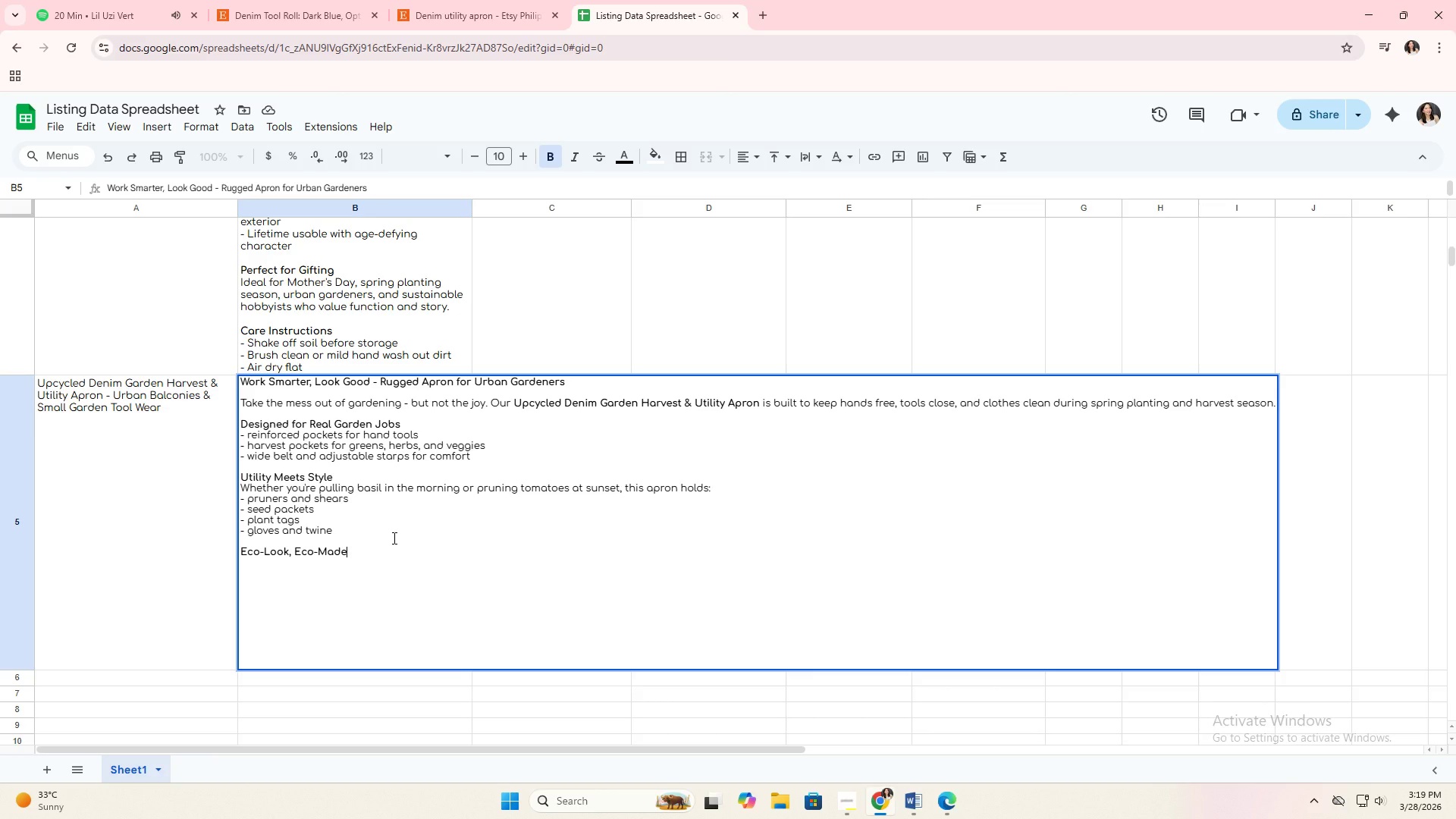 
key(Alt+Enter)
 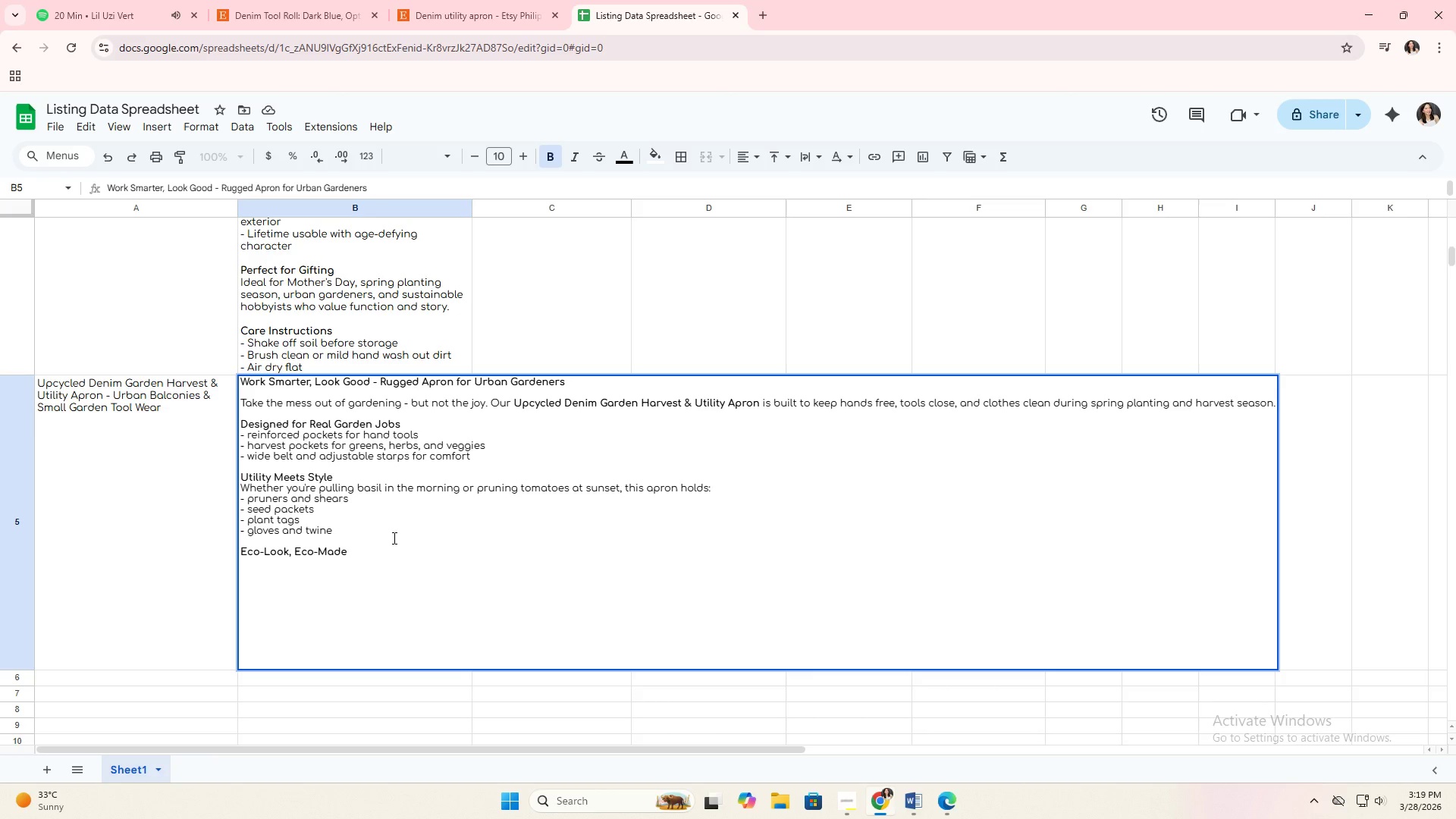 
type(By repurposing heavy denim, each apron tells a sustainable story and gains character overtime.)
 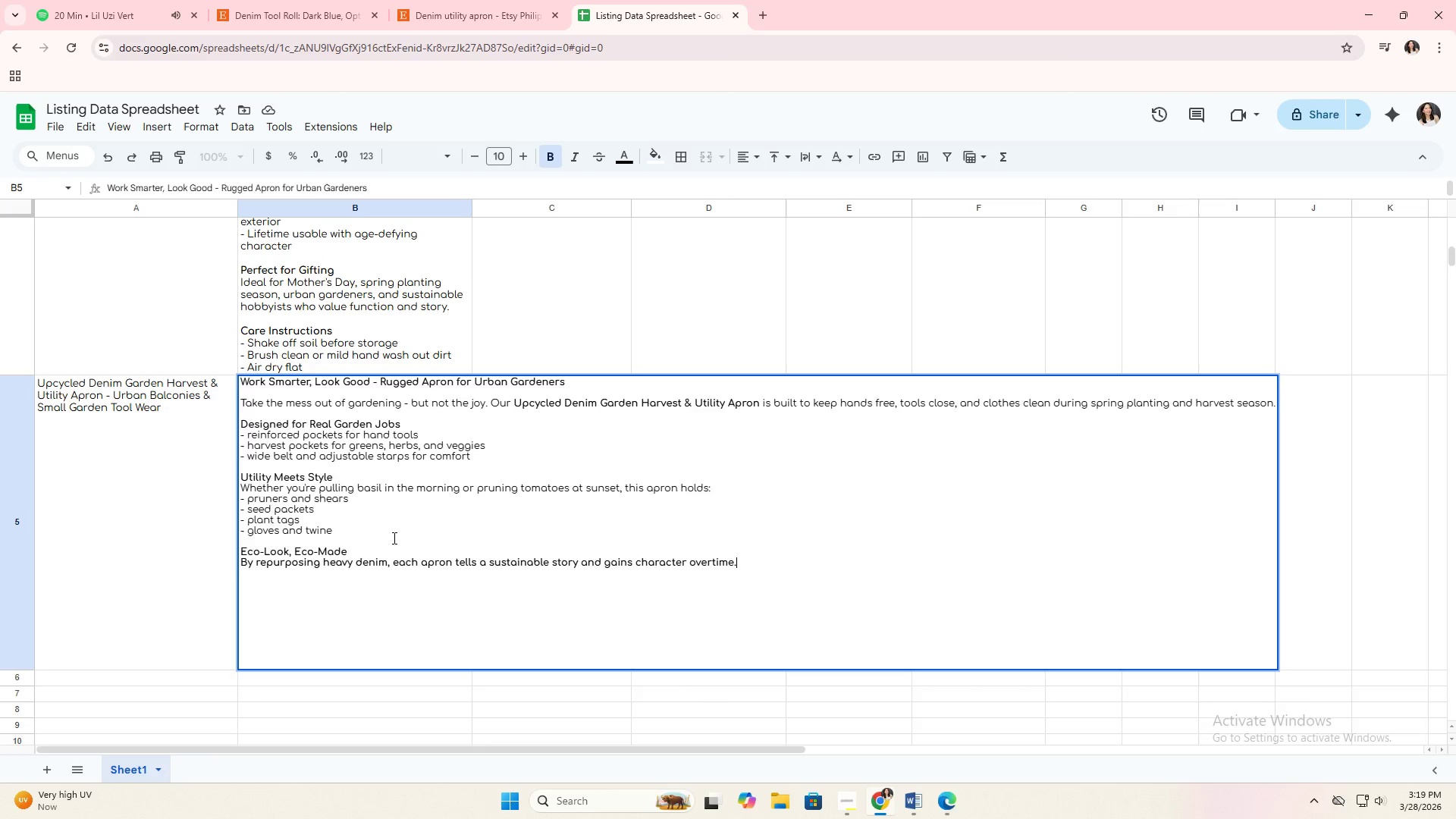 
key(Enter)
 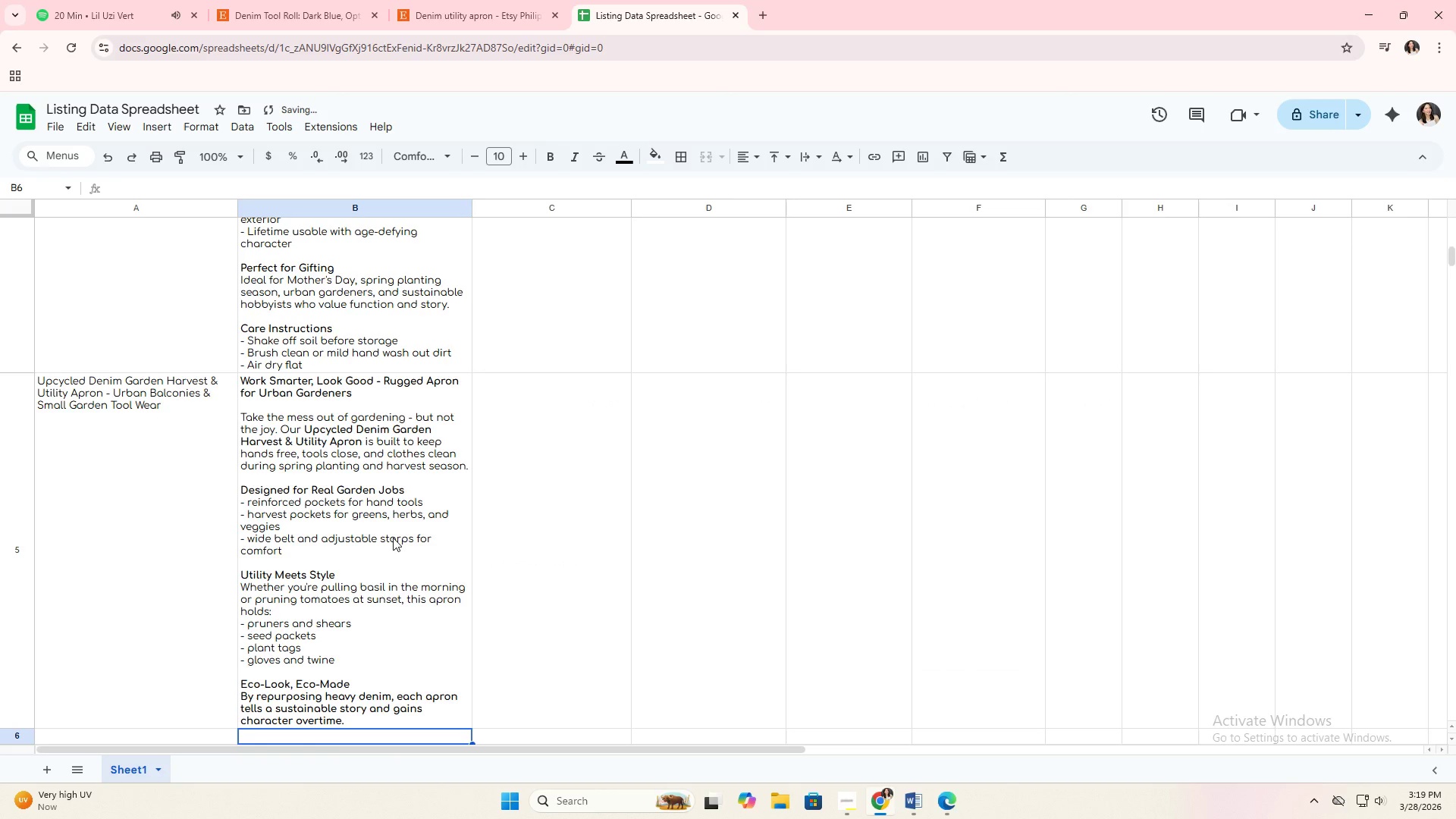 
left_click([308, 482])
 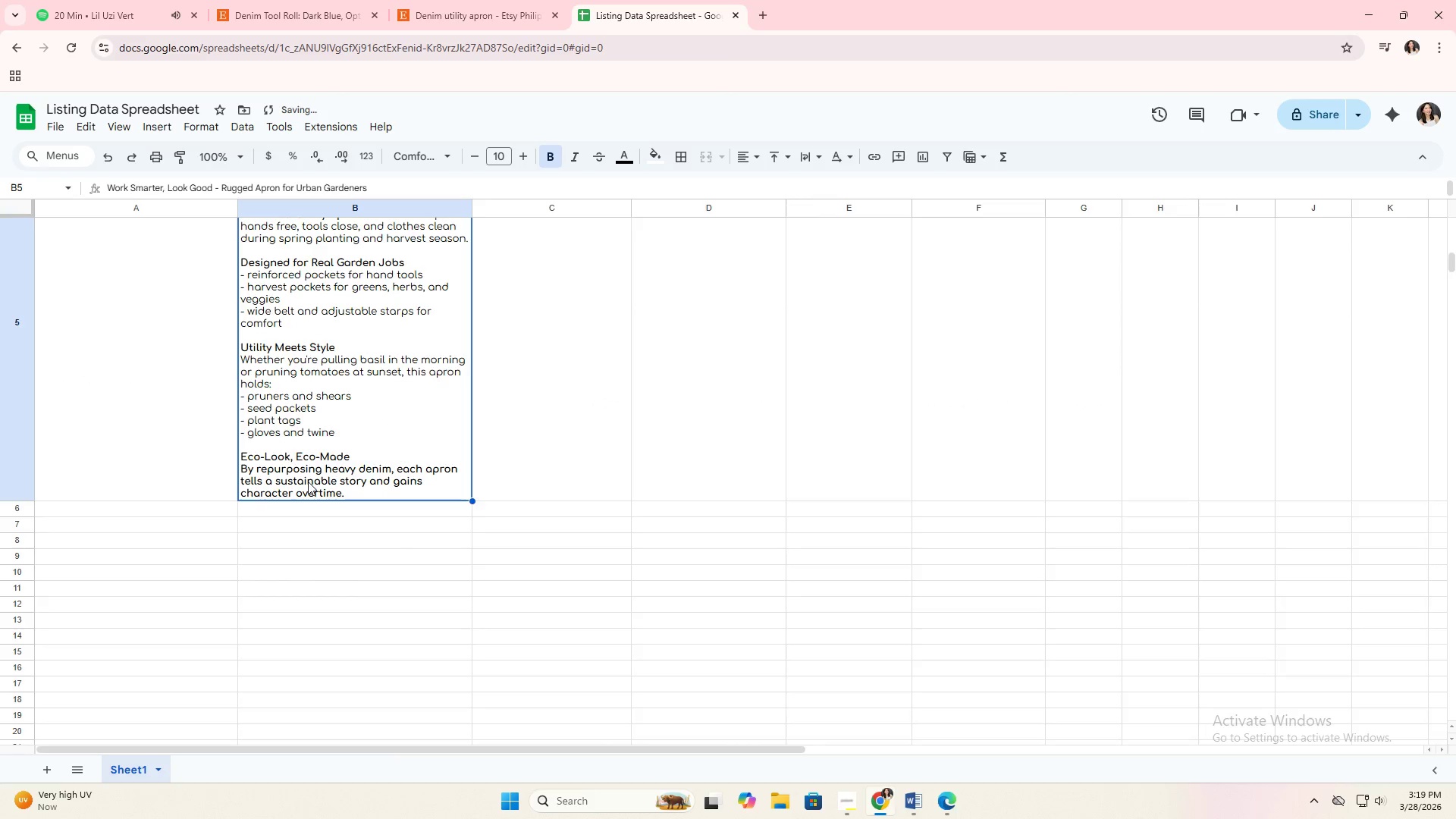 
scroll: coordinate [393, 538], scroll_direction: down, amount: 3.0
 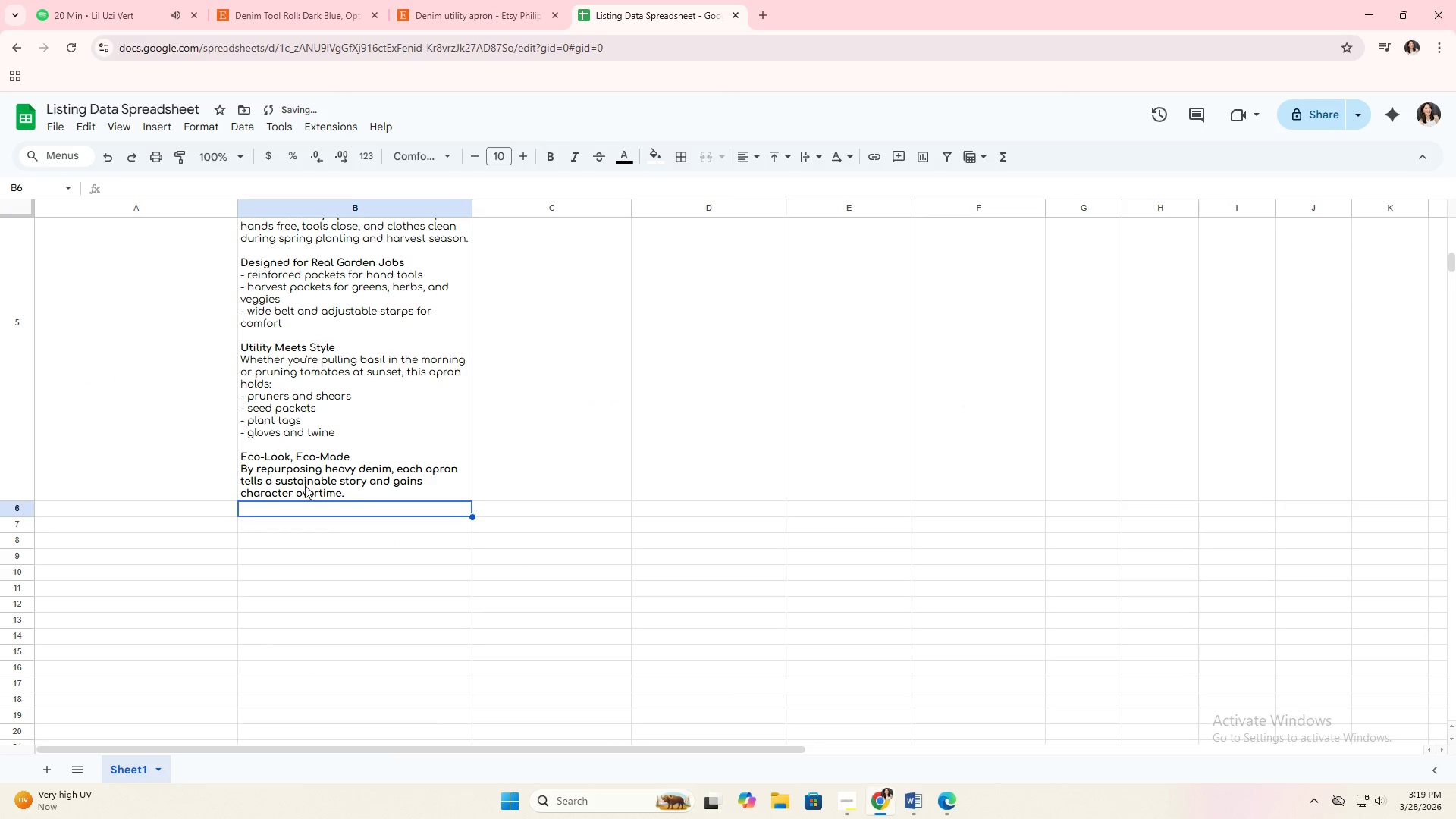 
double_click([308, 482])
 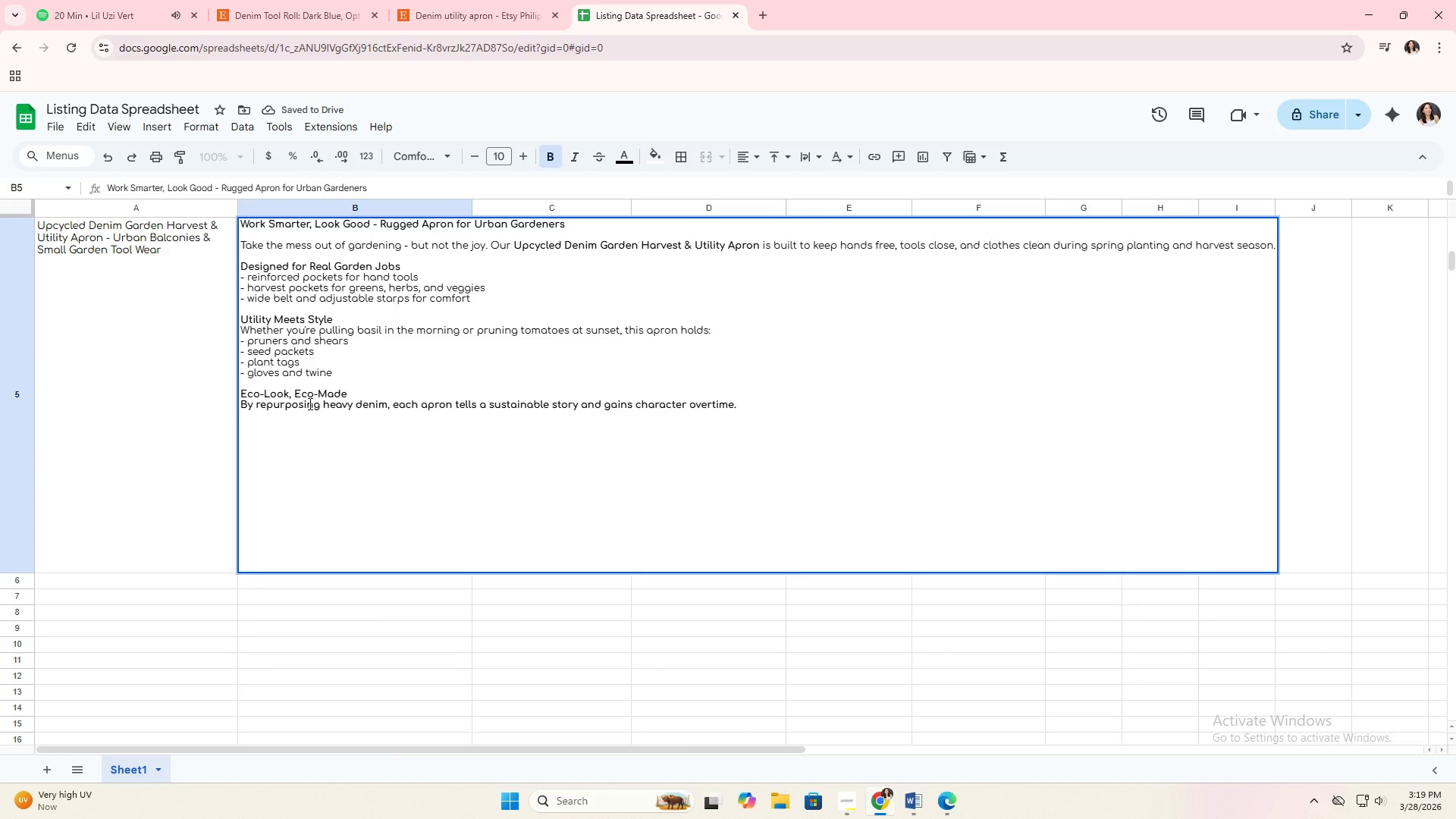 
double_click([309, 403])
 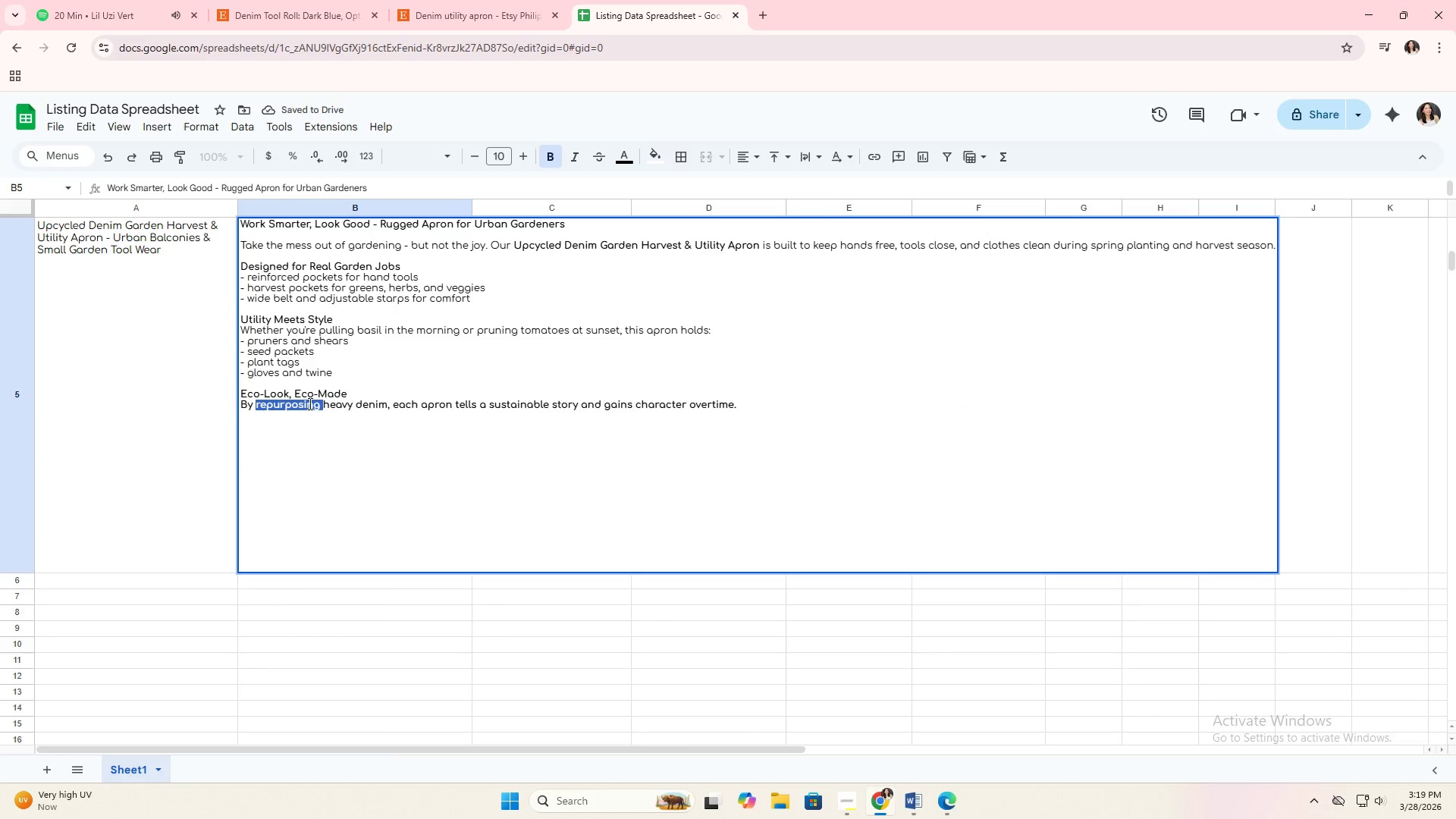 
triple_click([309, 403])
 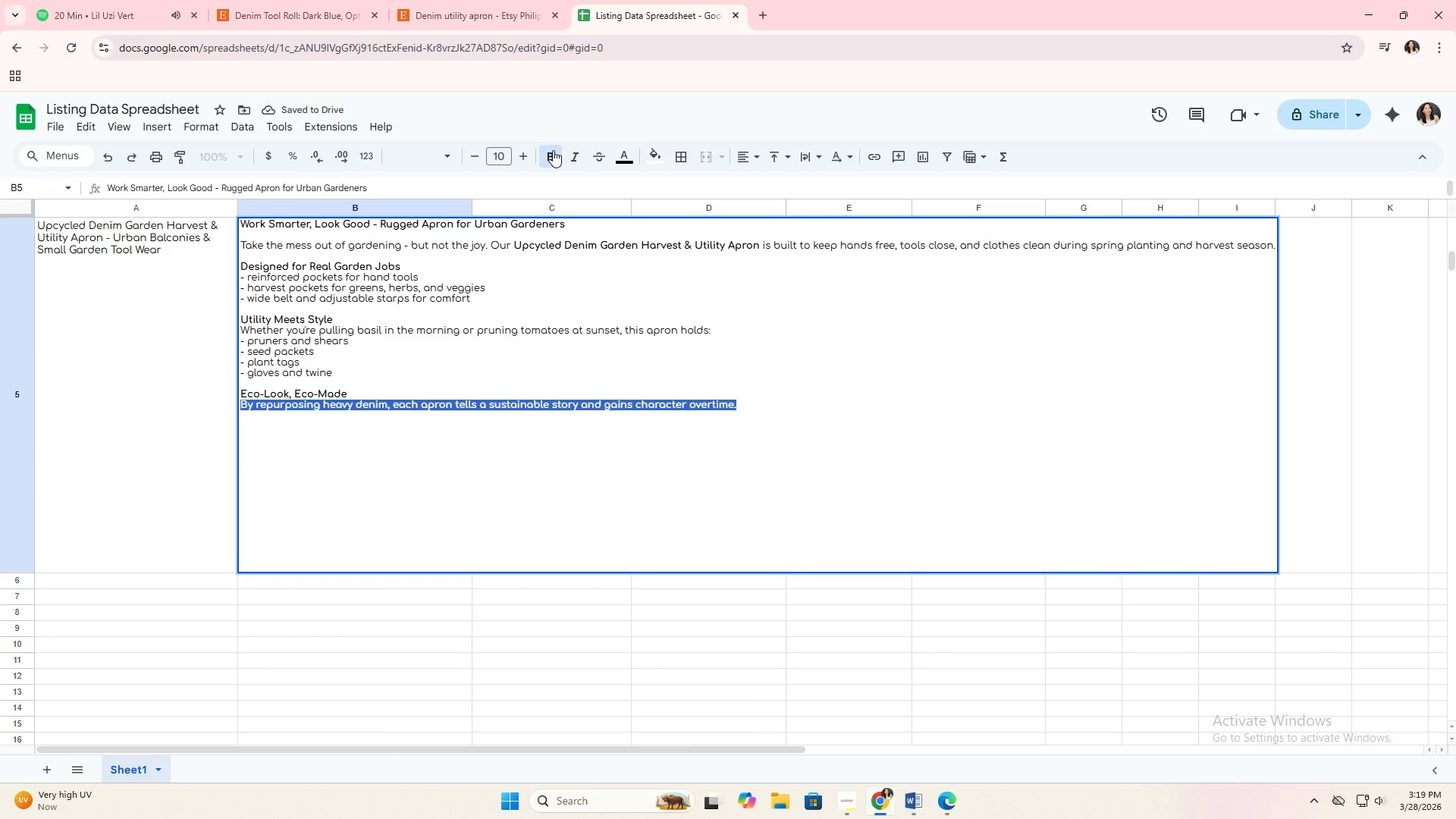 
double_click([561, 380])
 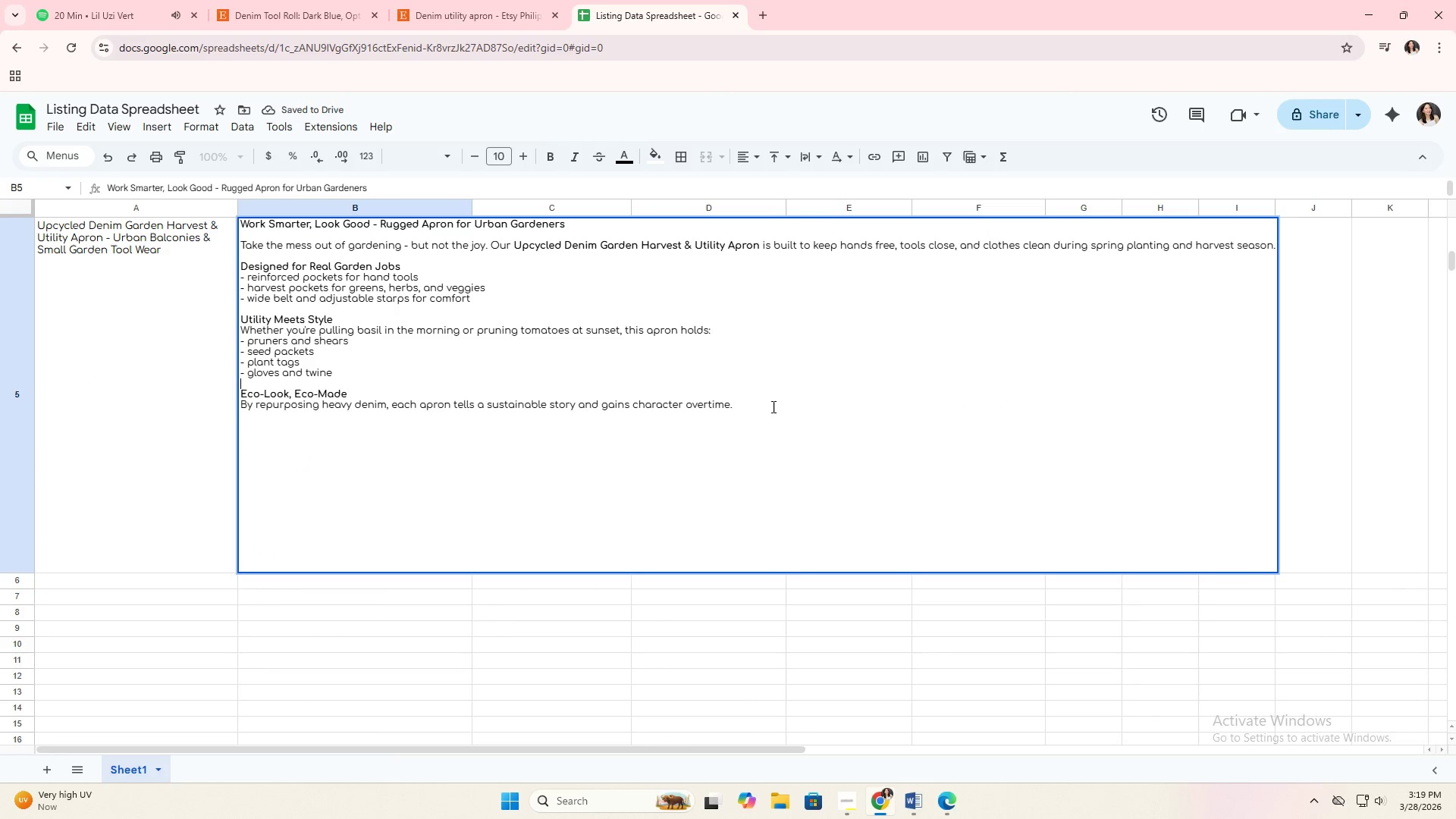 
left_click([772, 406])
 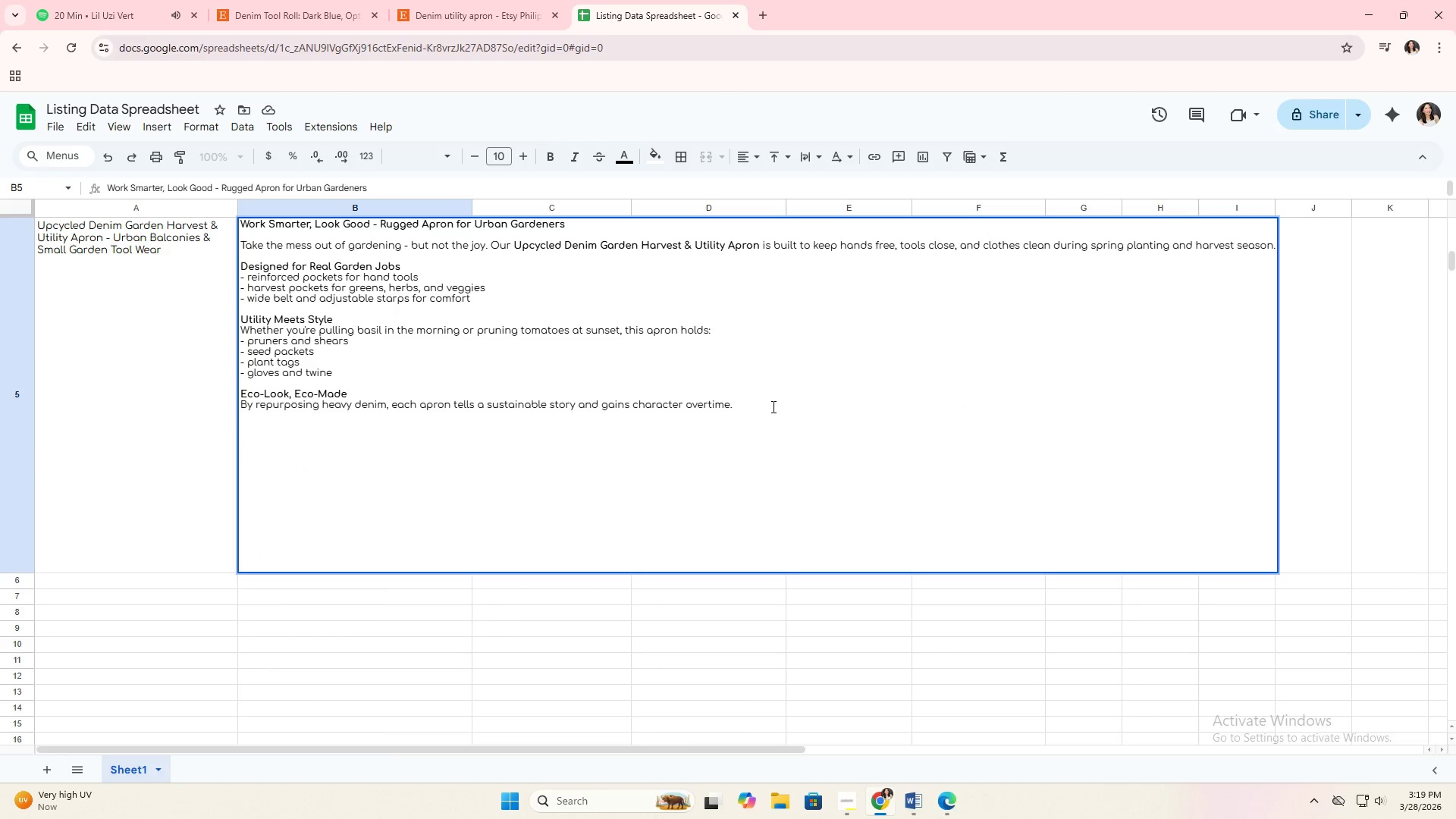 
key(Alt+Enter)
 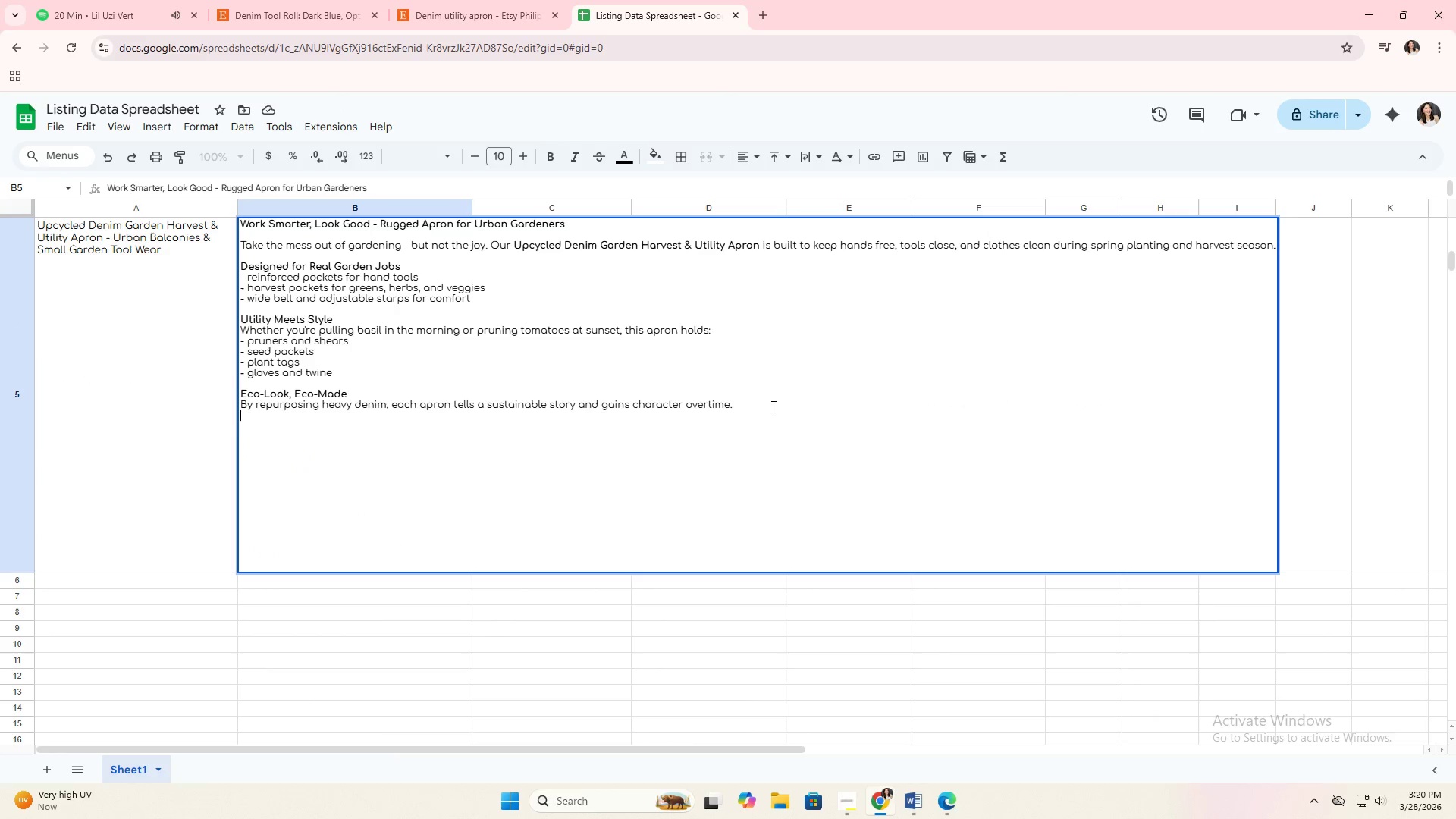 
key(Alt+Enter)
 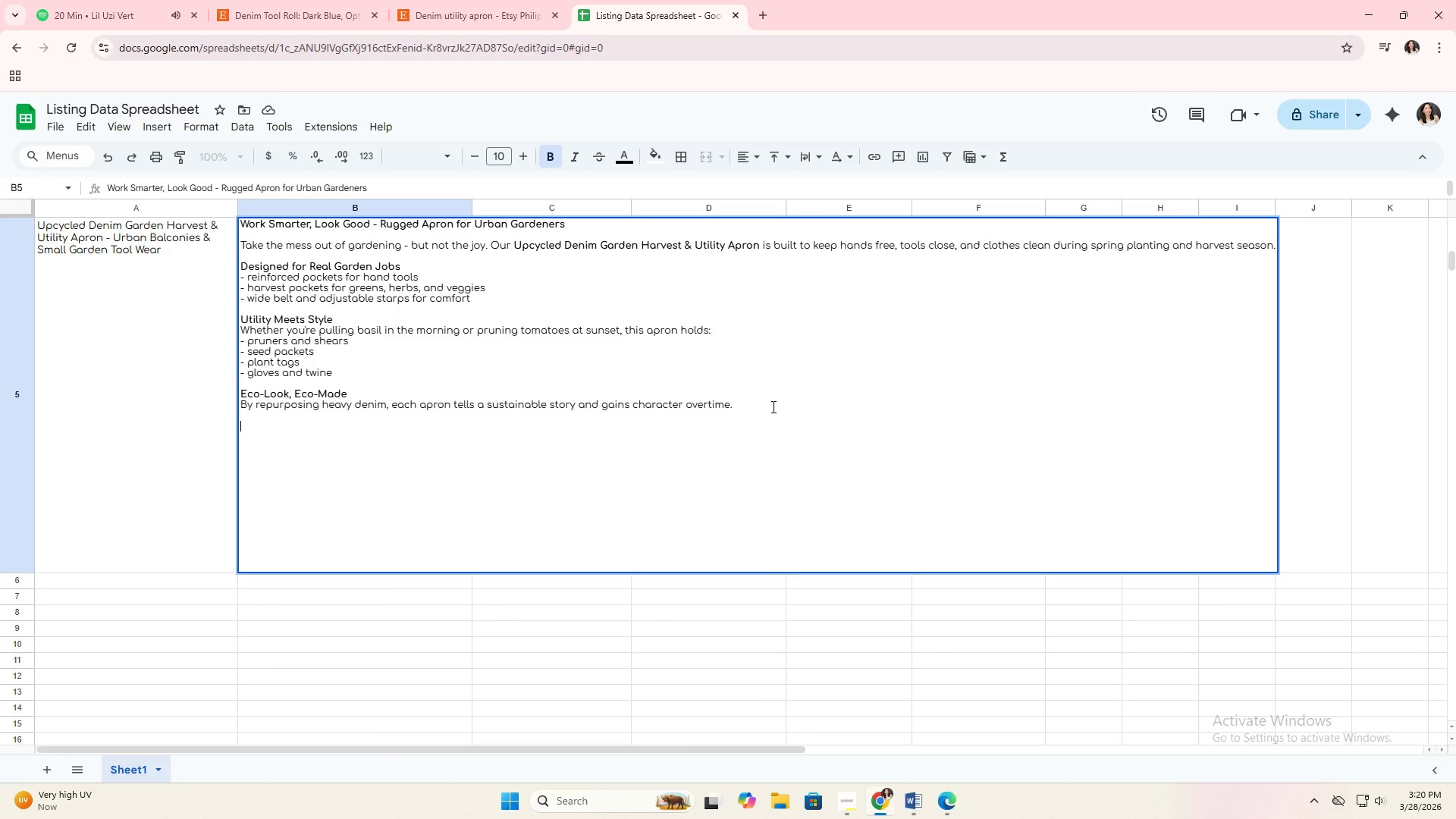 
type(Dimenst)
key(Backspace)
type(ions & Care)
 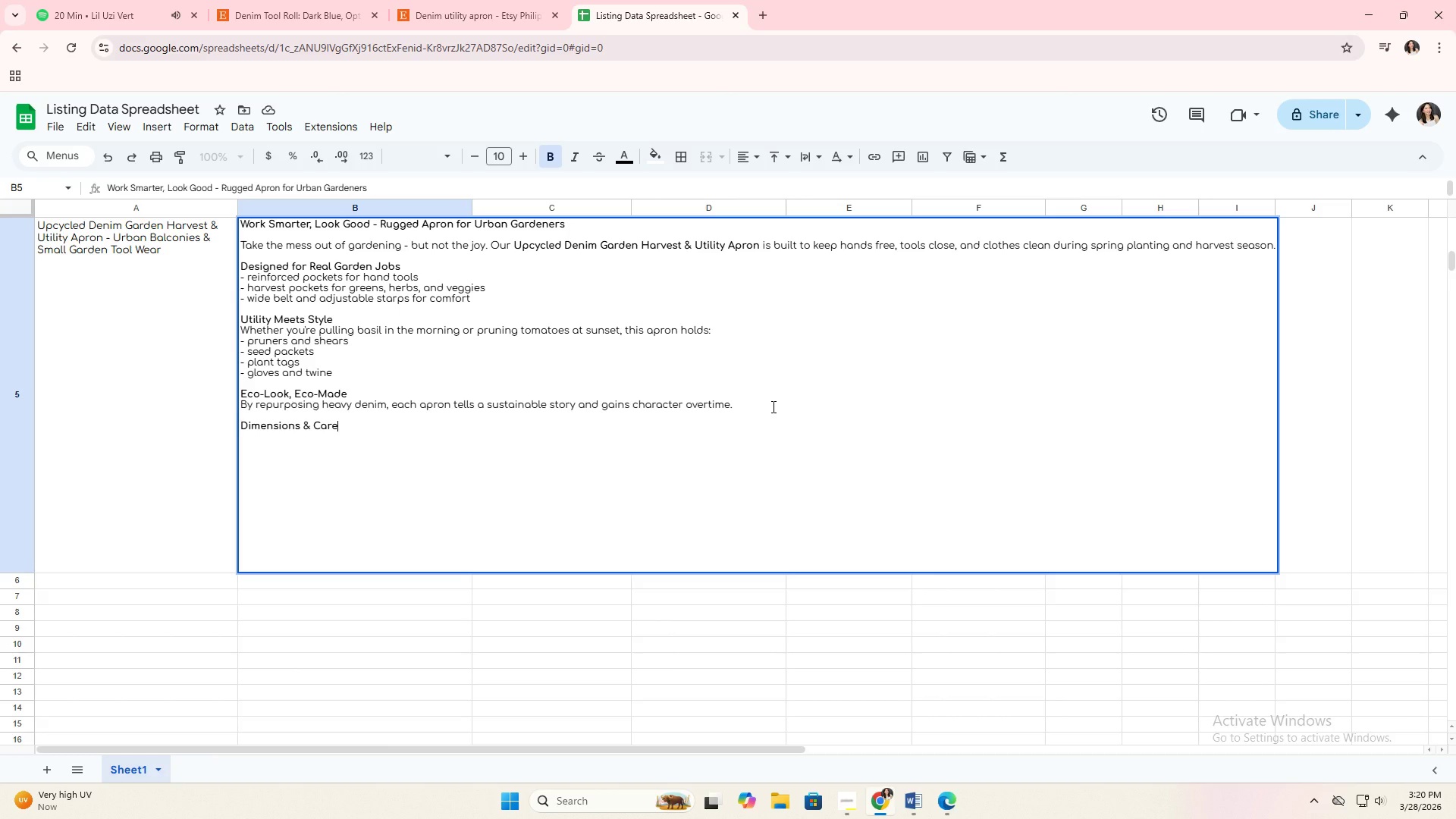 
key(Alt+Enter)
 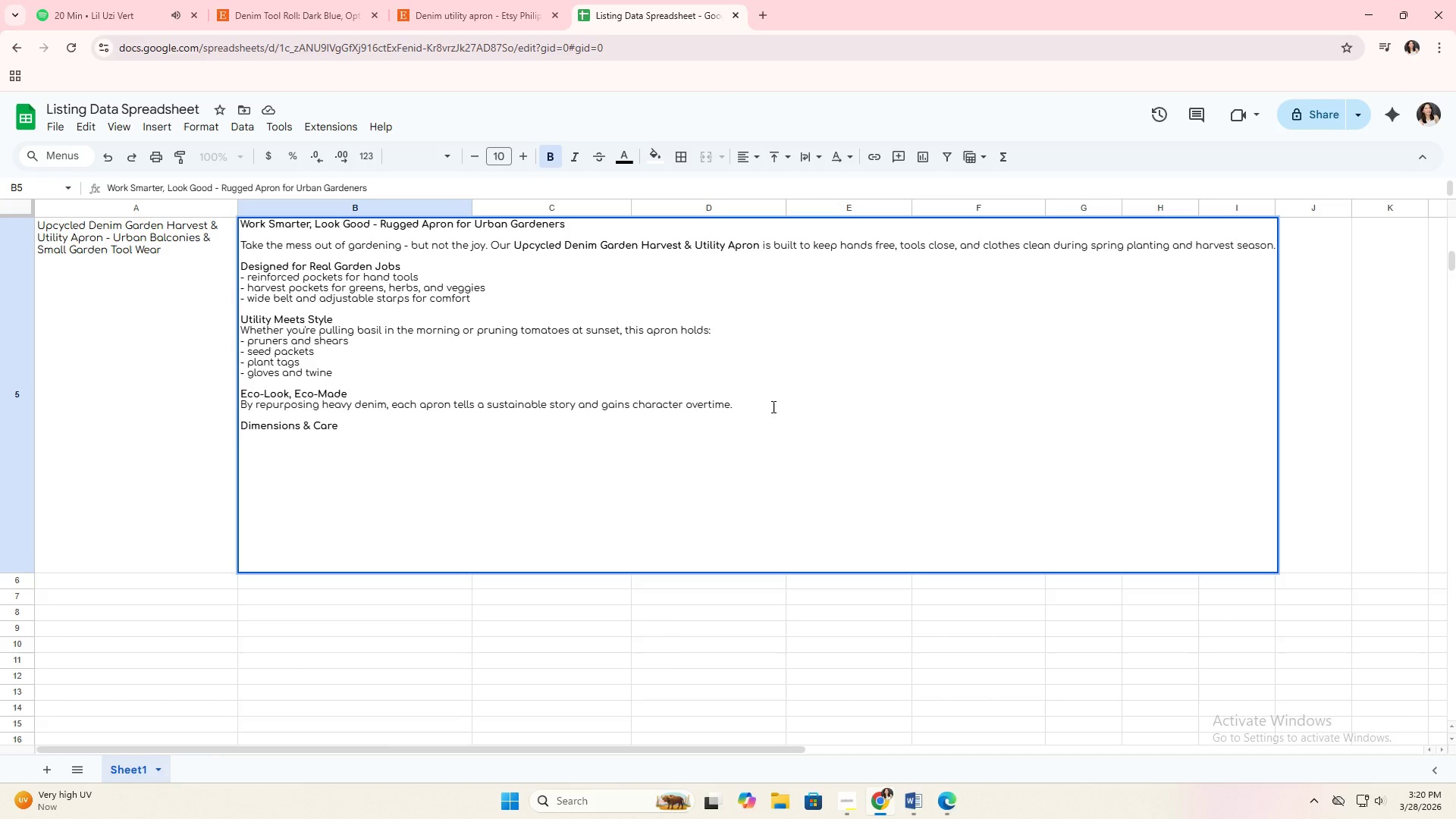 
type(- One size adjustable - fits mots)
 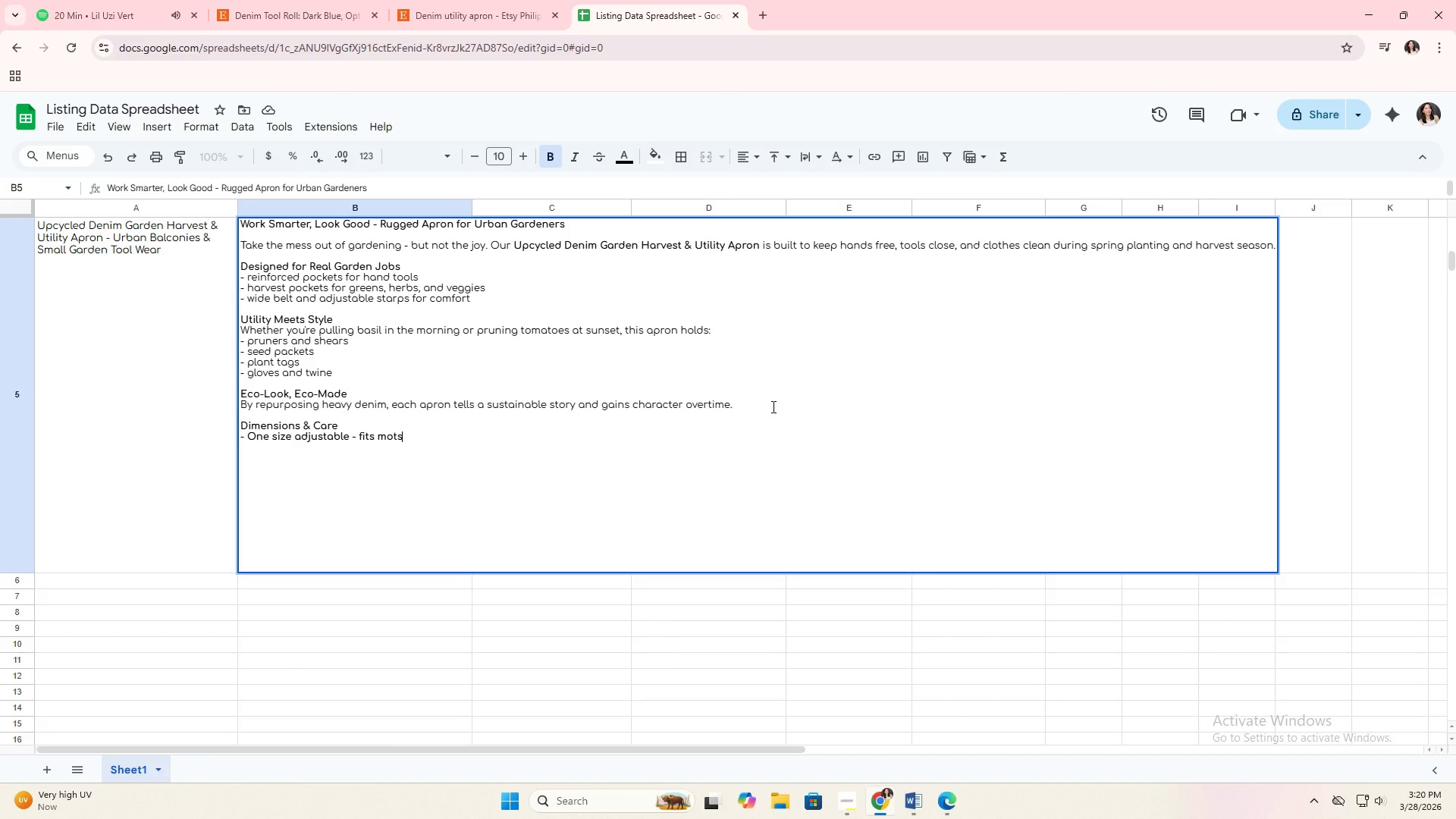 
key(Alt+AltLeft)
 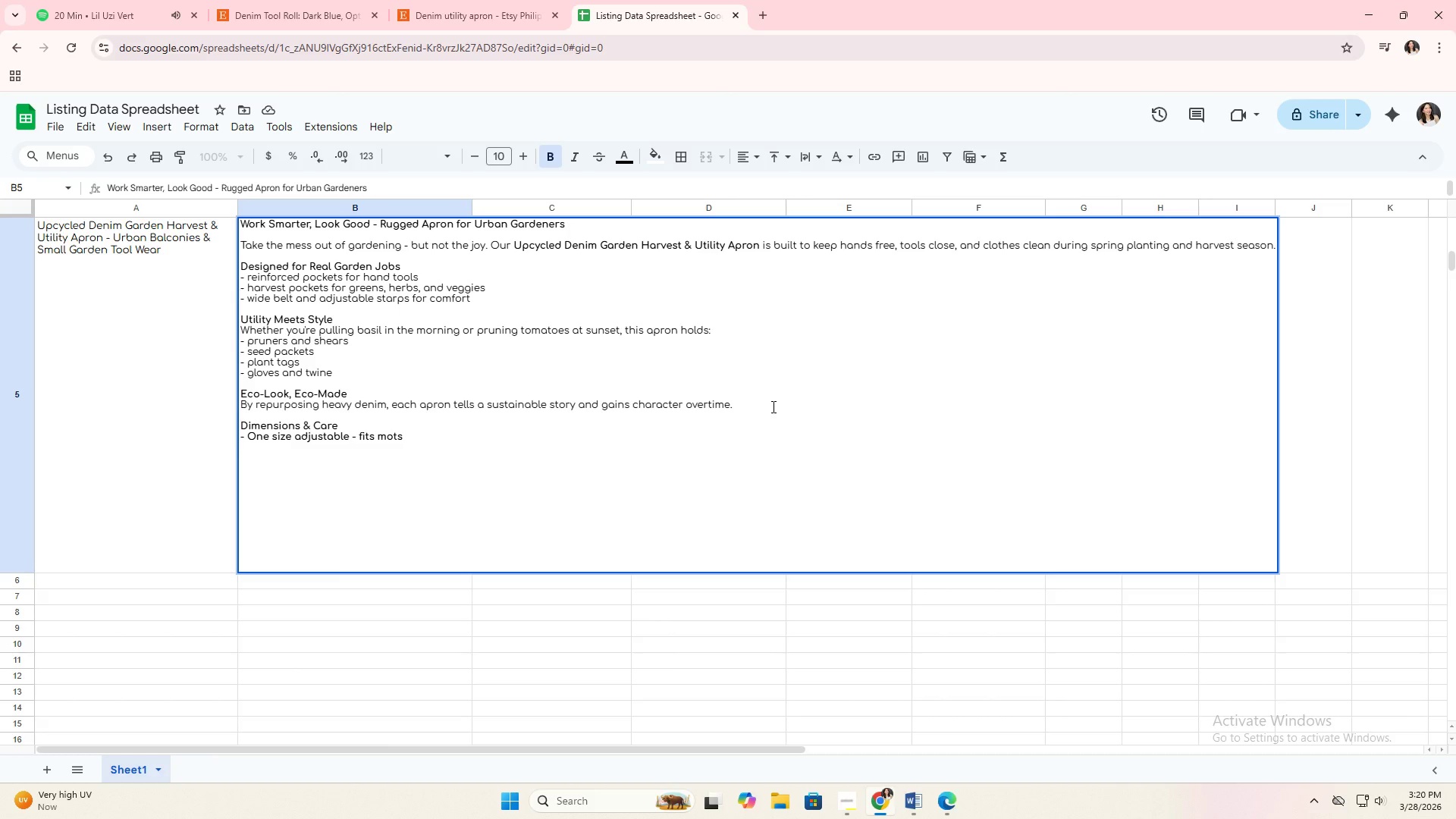 
key(Alt+Enter)
 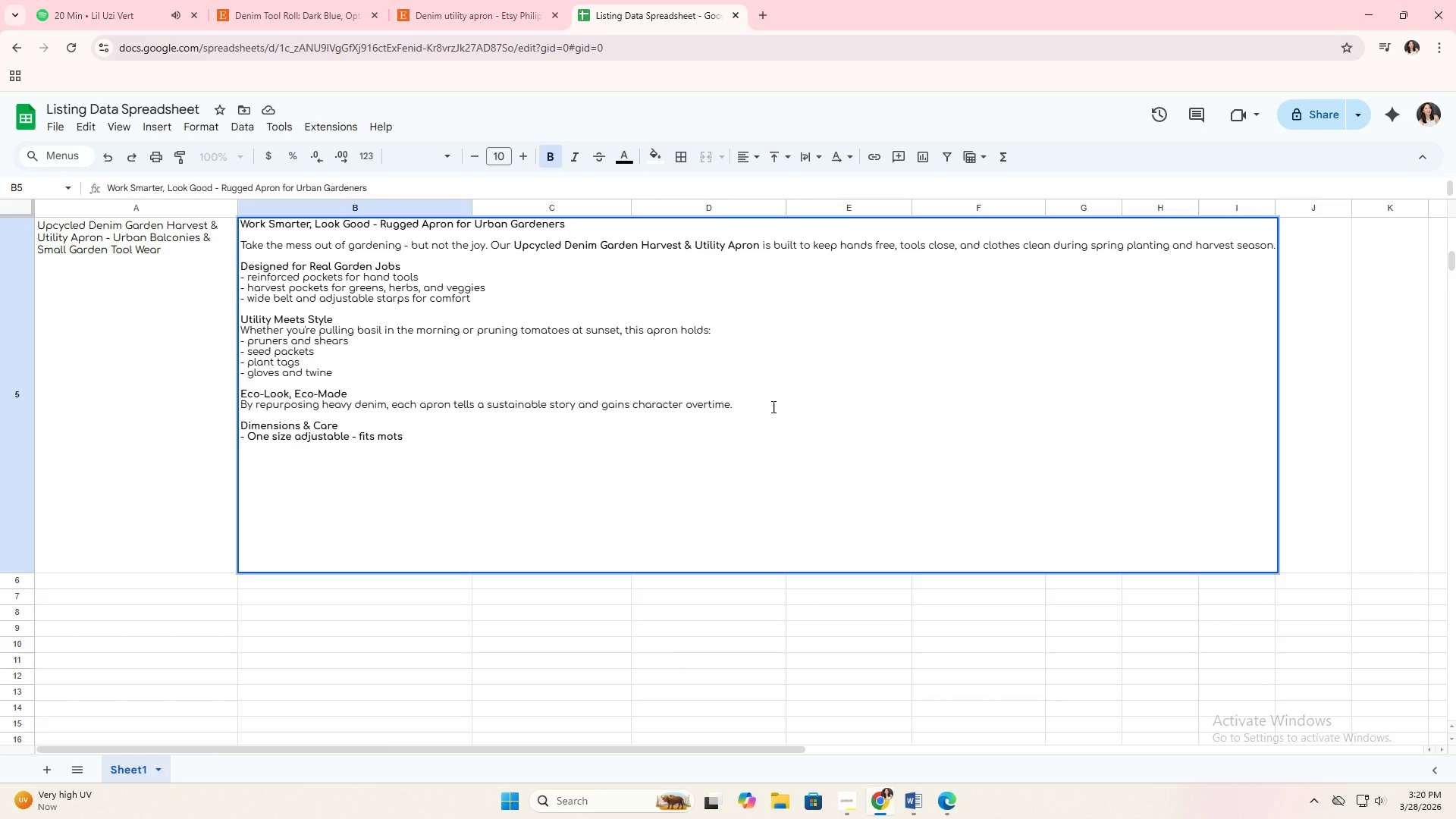 
type(- Wash cold )
key(Backspace)
type(, hang to dry; do not bleach)
 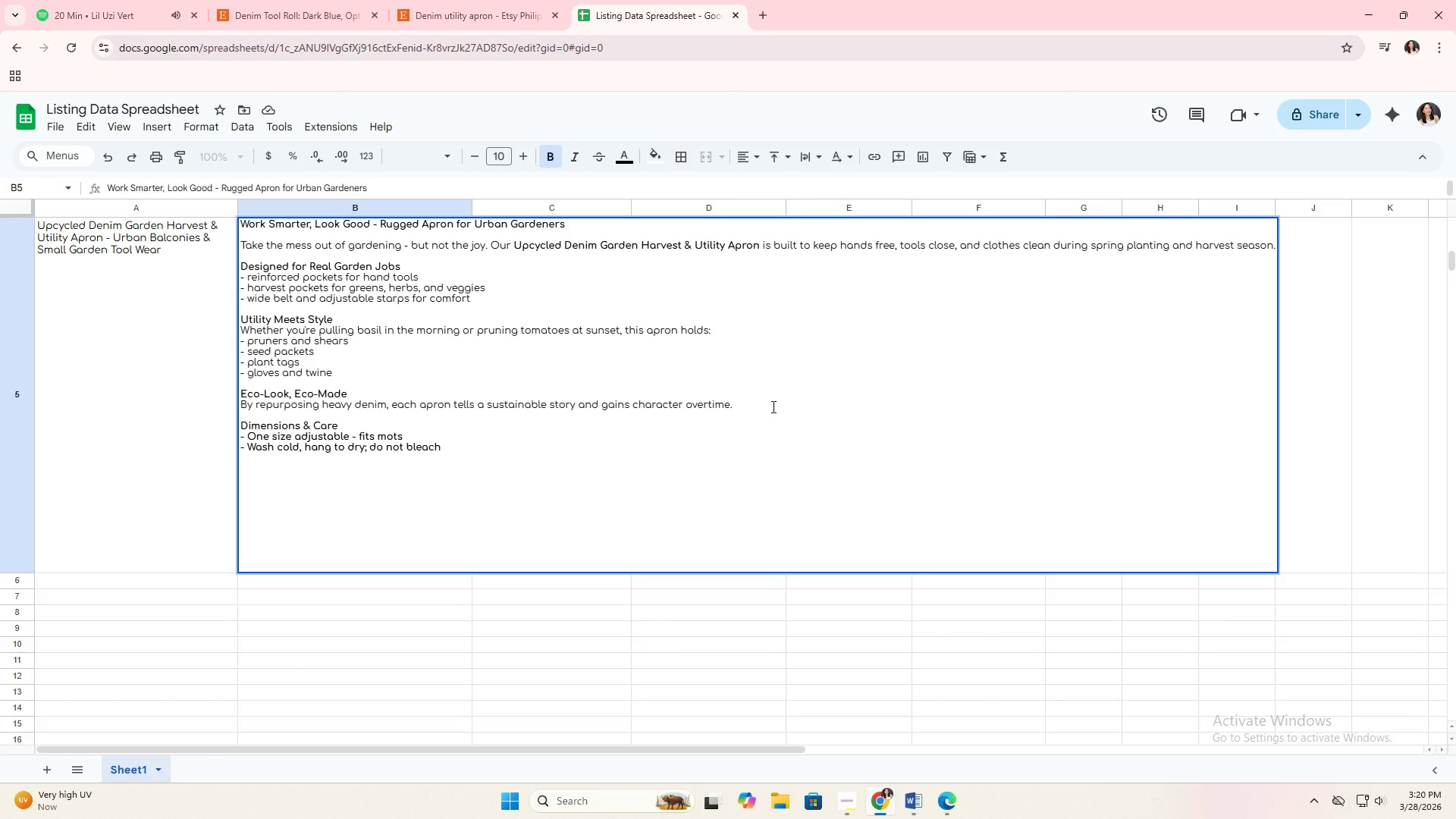 
key(Enter)
 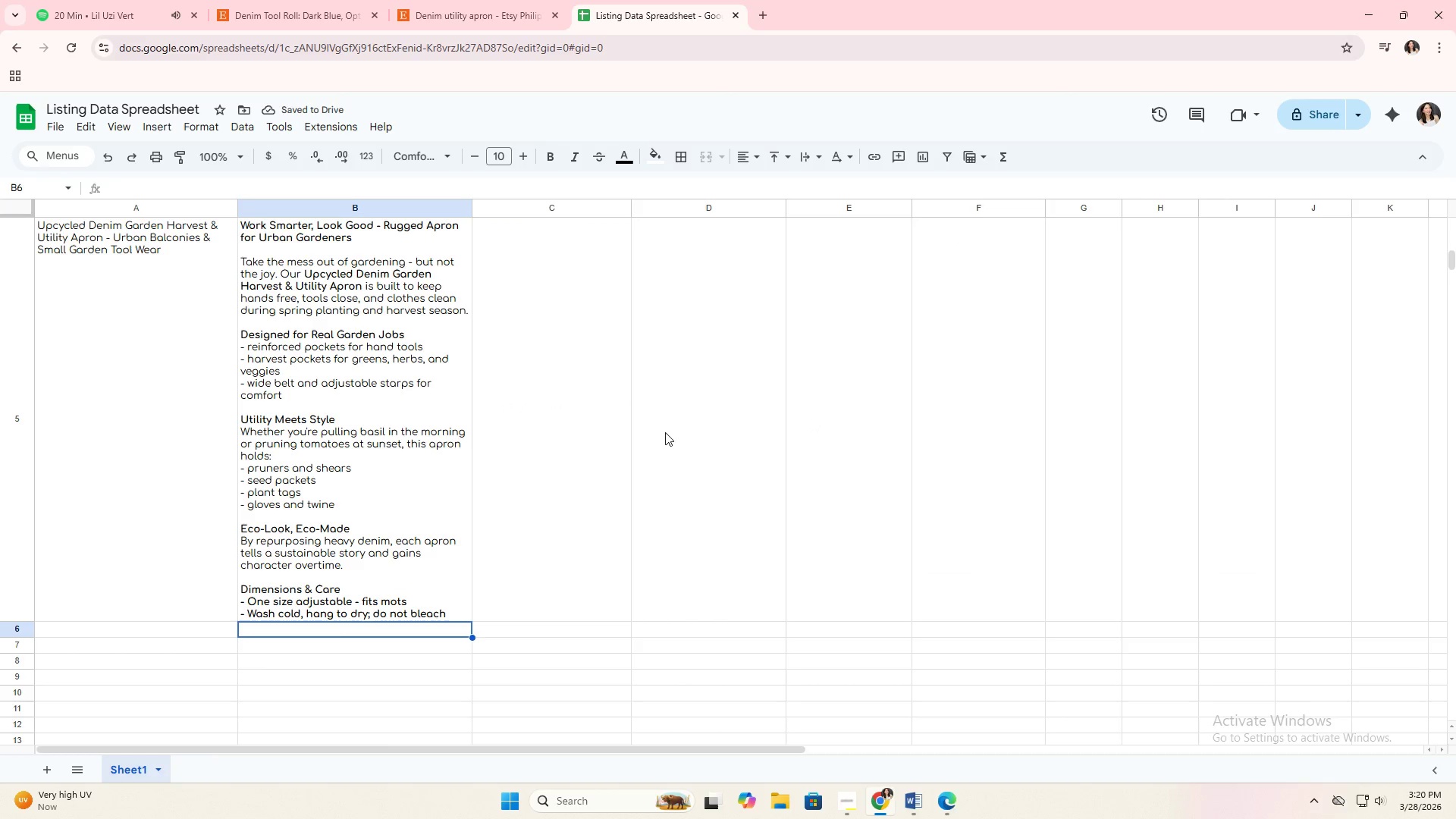 
double_click([413, 557])
 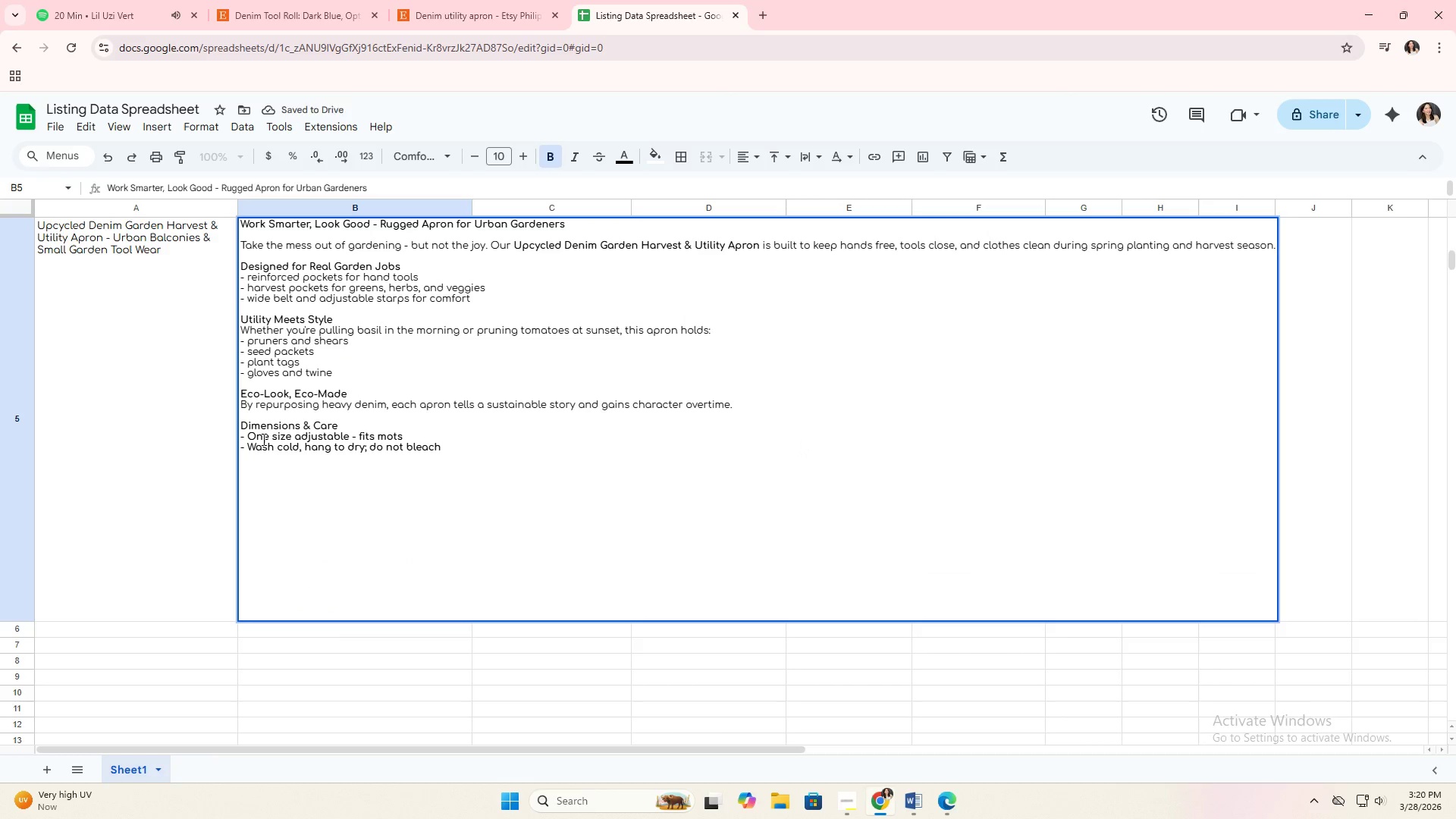 
double_click([259, 440])
 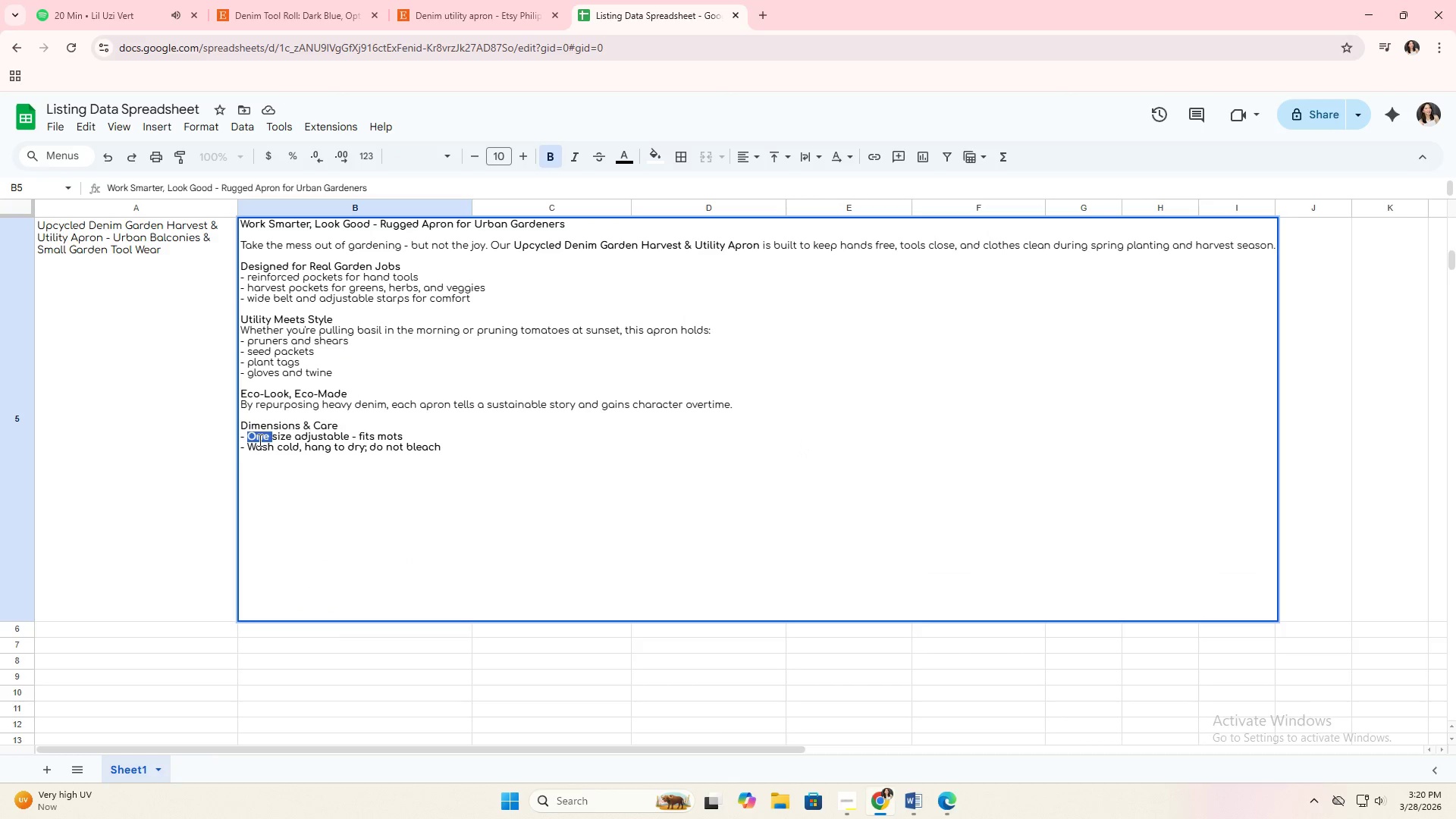 
triple_click([259, 440])
 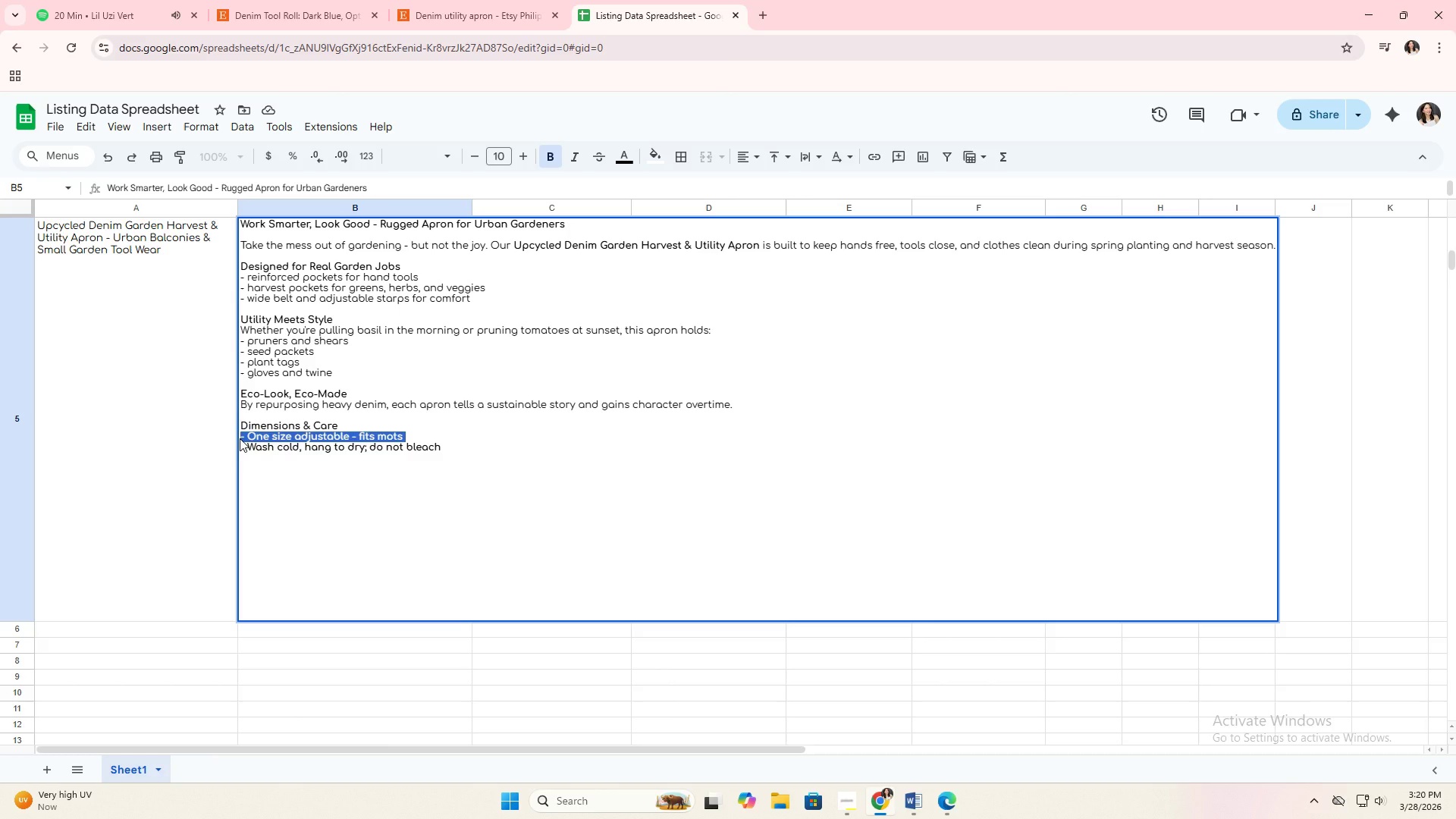 
double_click([240, 438])
 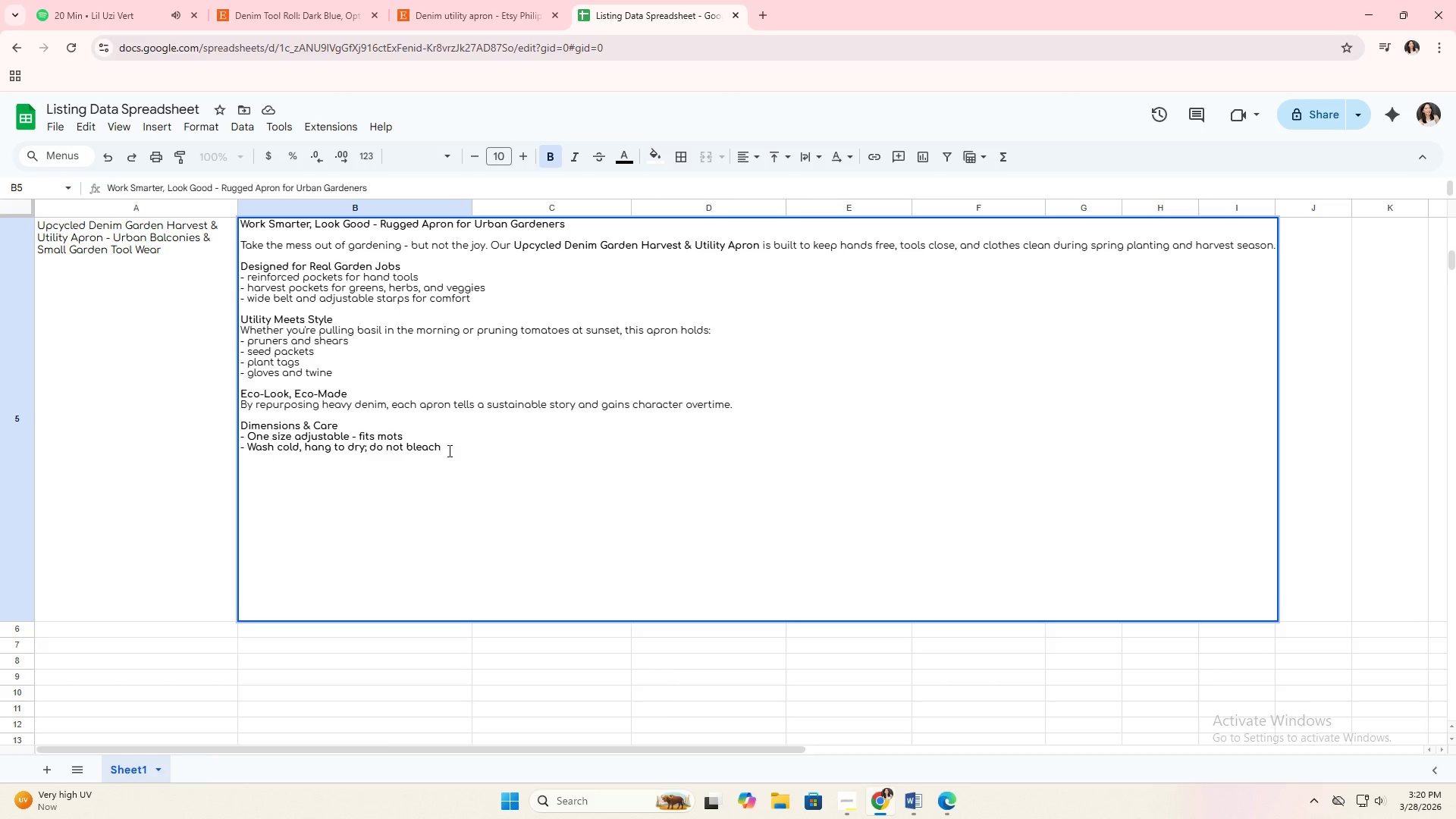 
left_click_drag(start_coordinate=[450, 450], to_coordinate=[241, 433])
 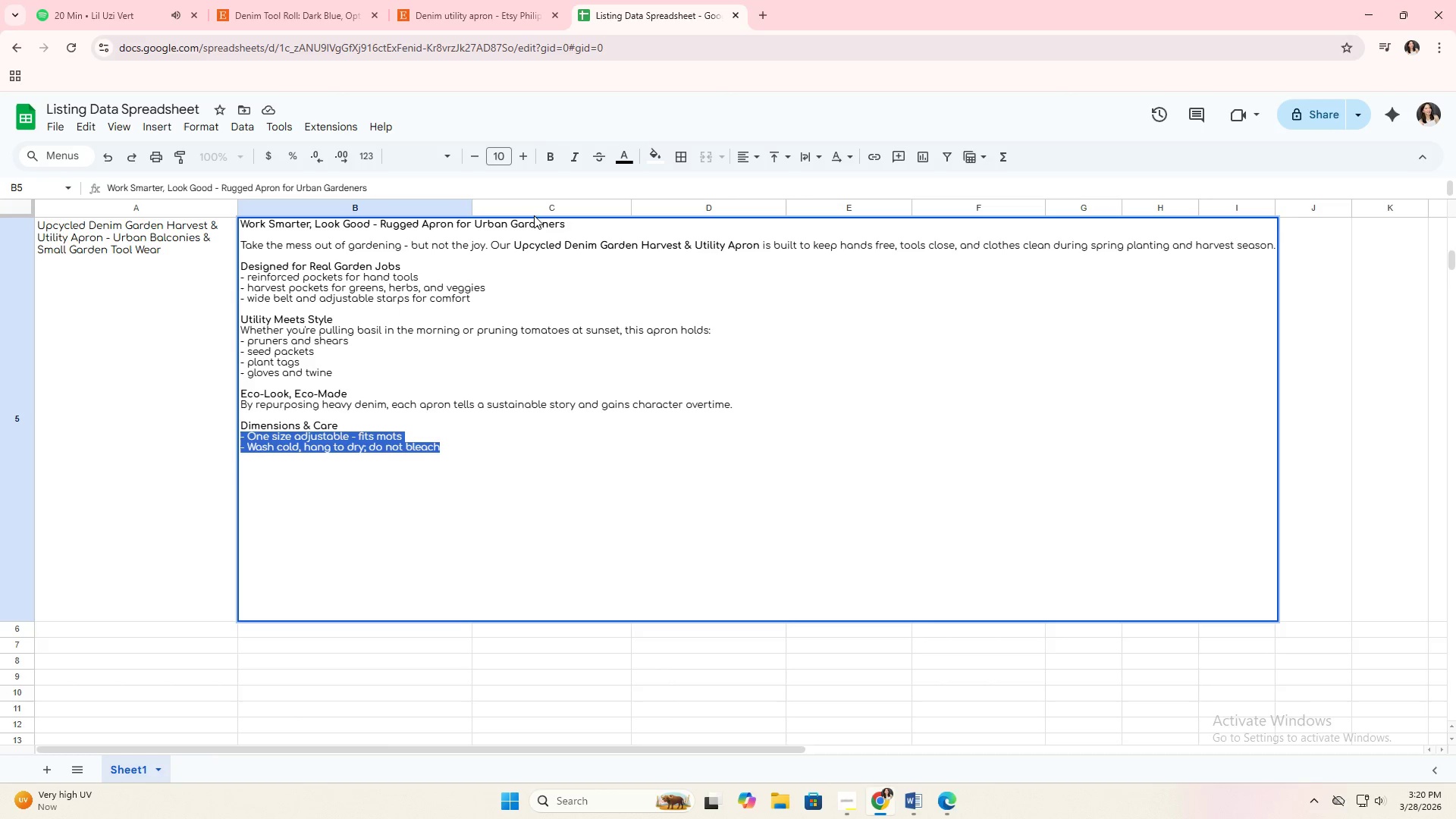 
double_click([470, 489])
 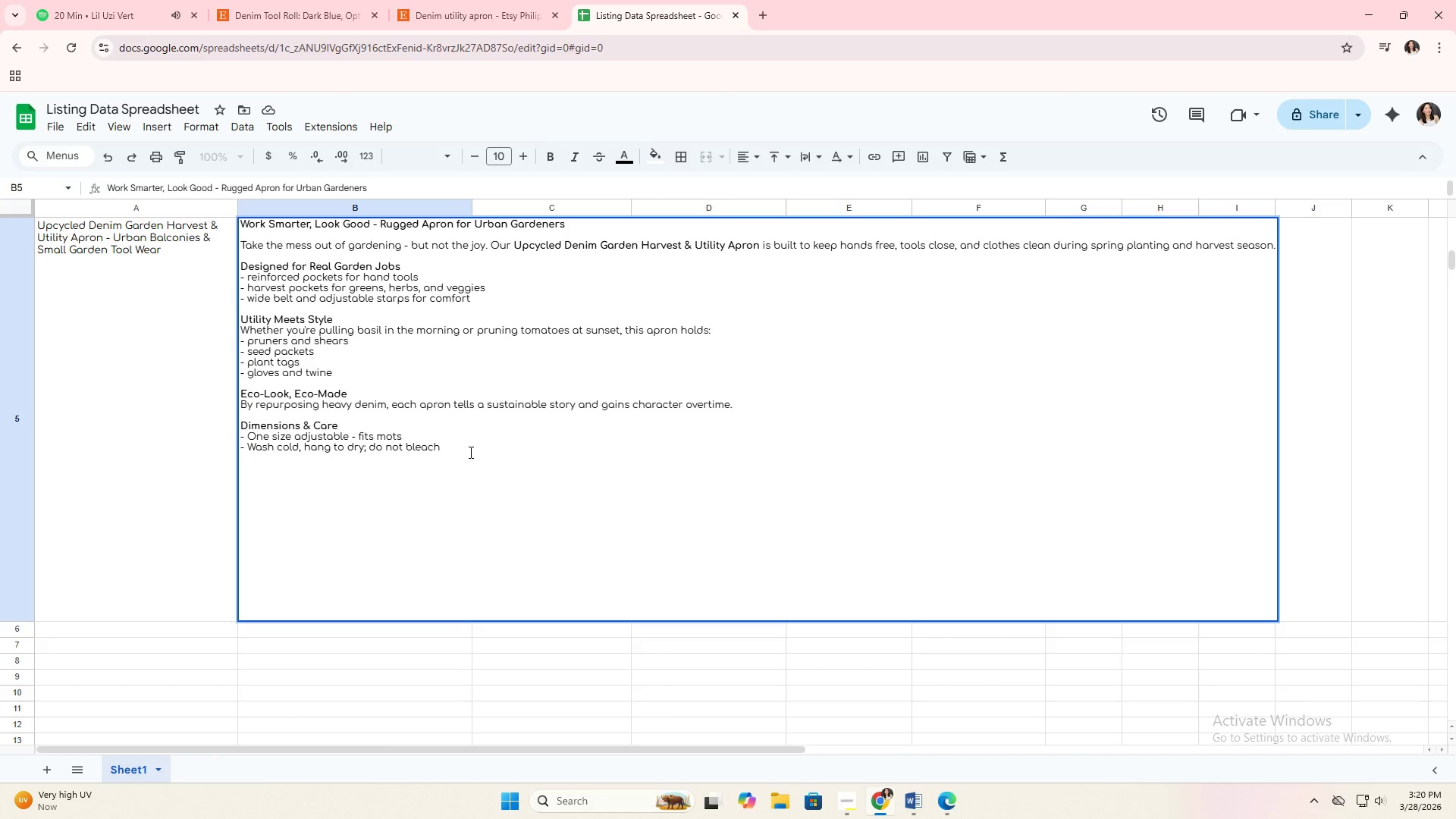 
left_click([469, 452])
 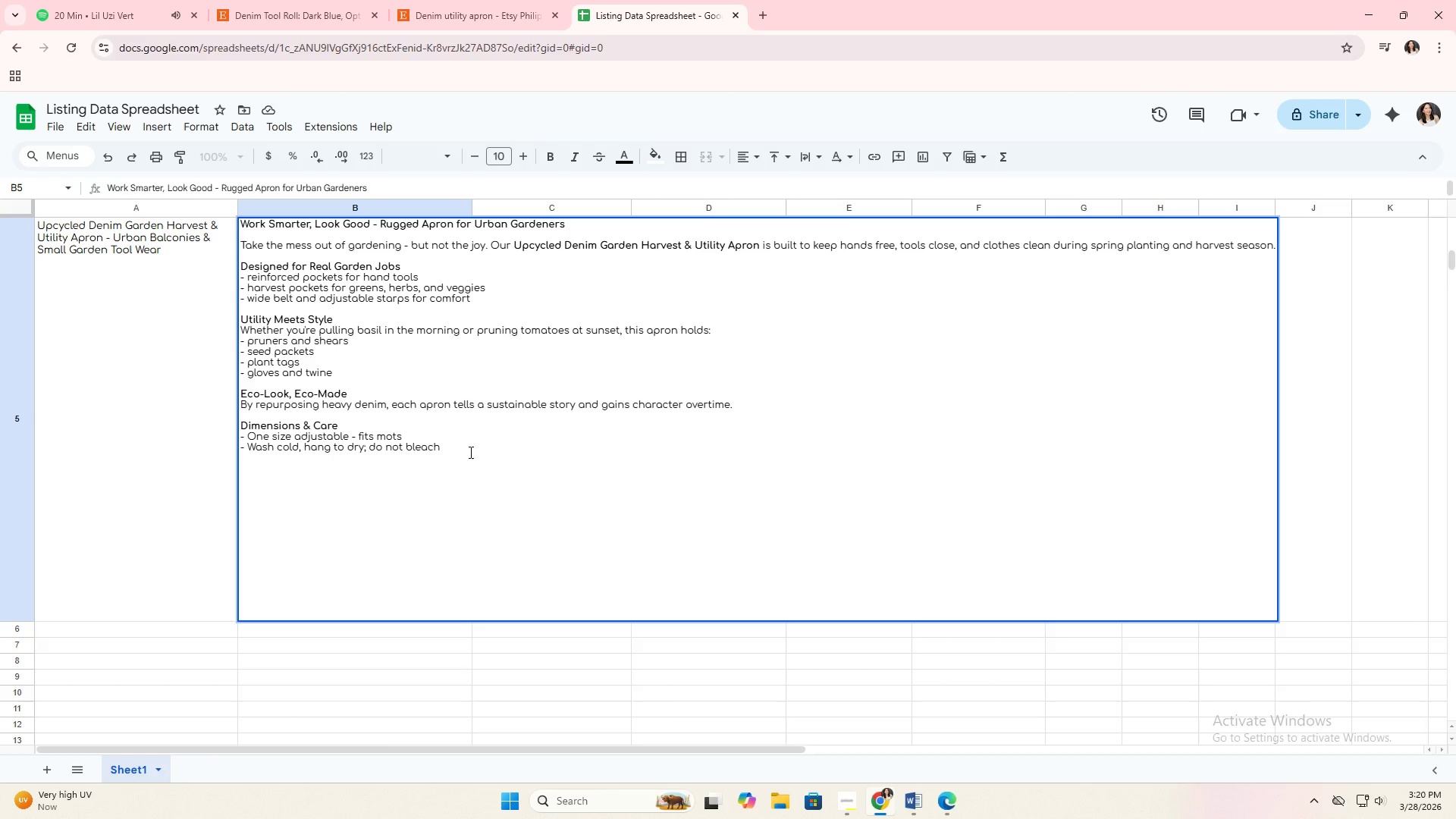 
key(Alt+Enter)
 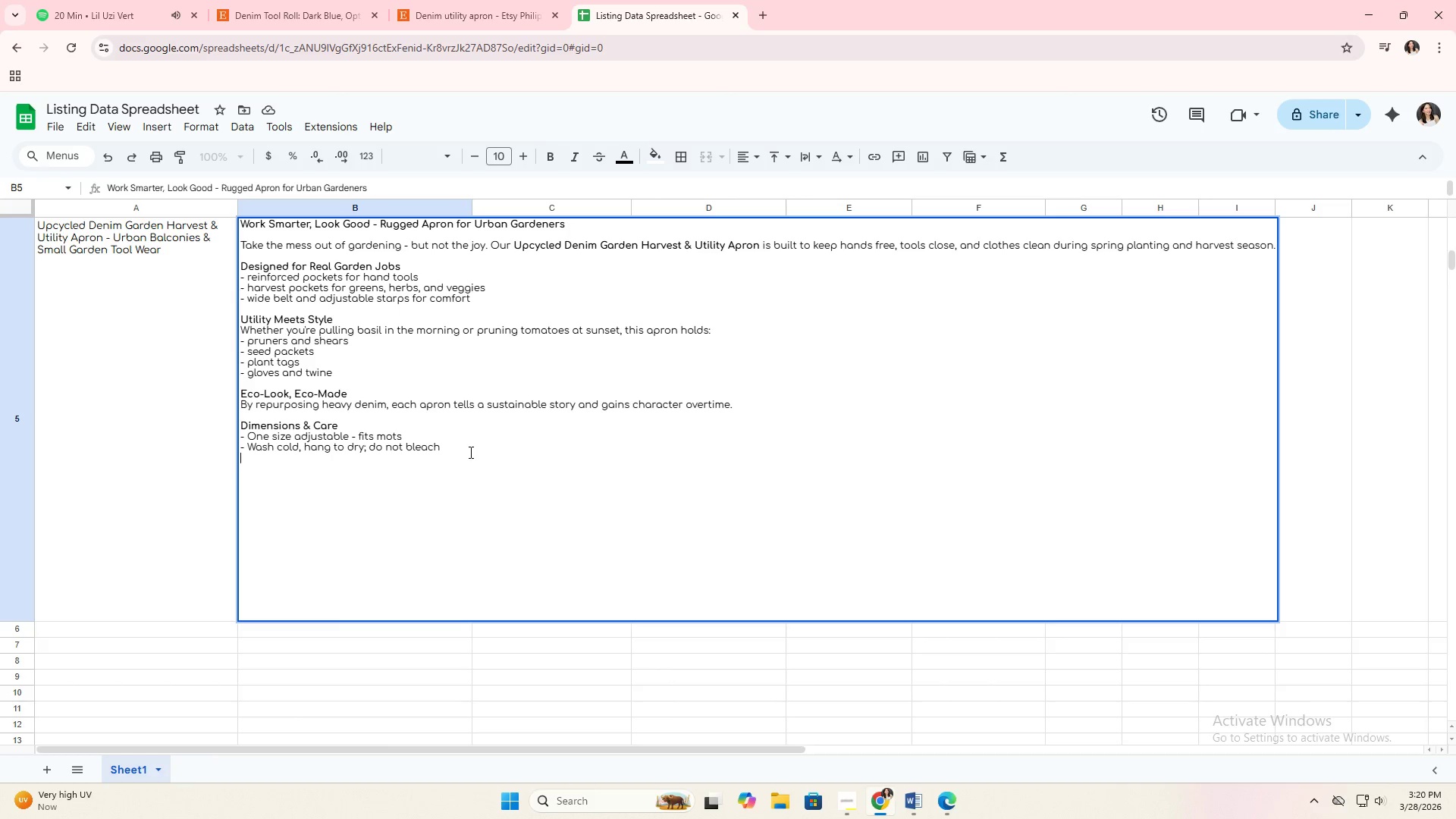 
key(Alt+Enter)
 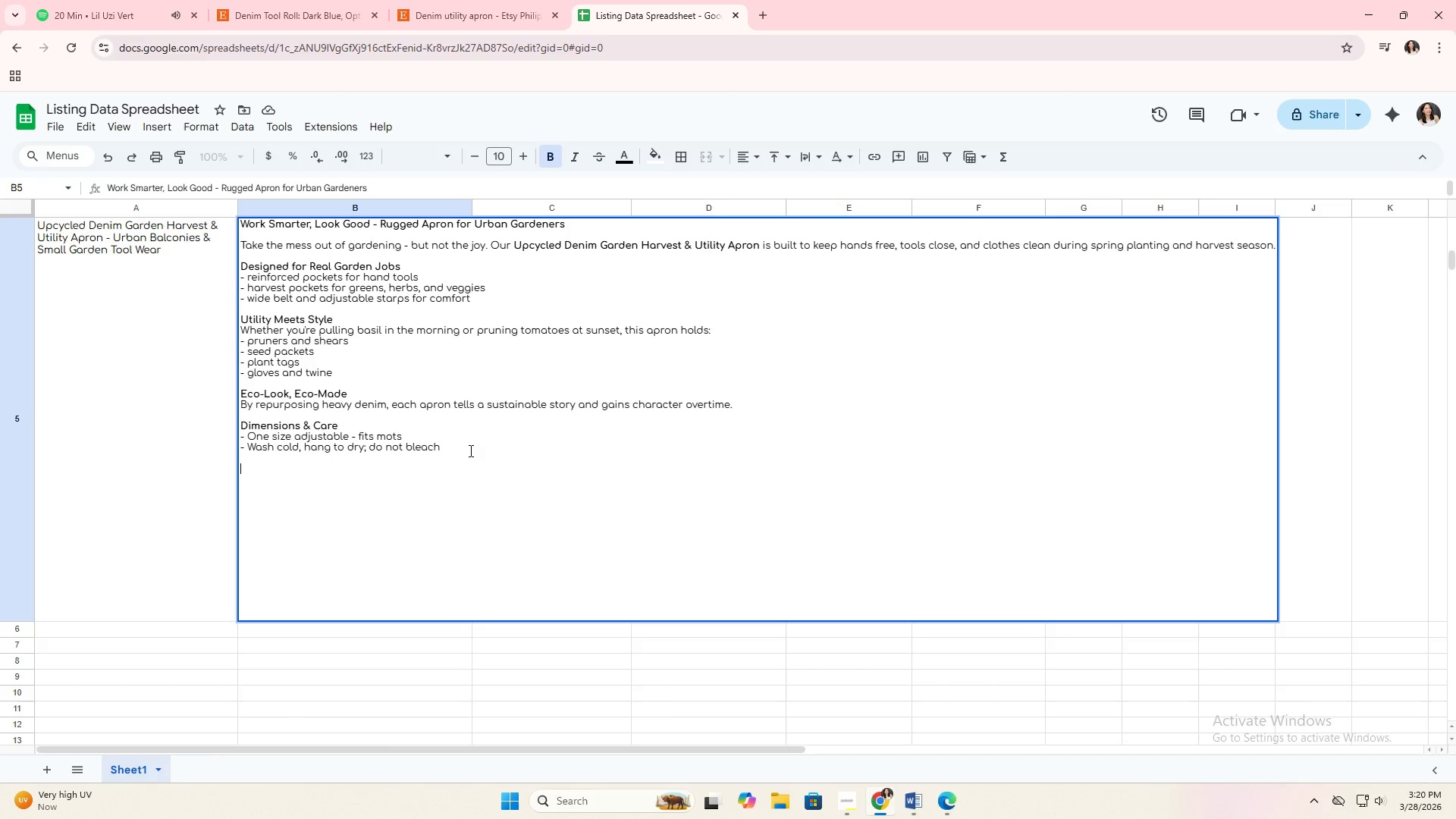 
key(Backspace)
 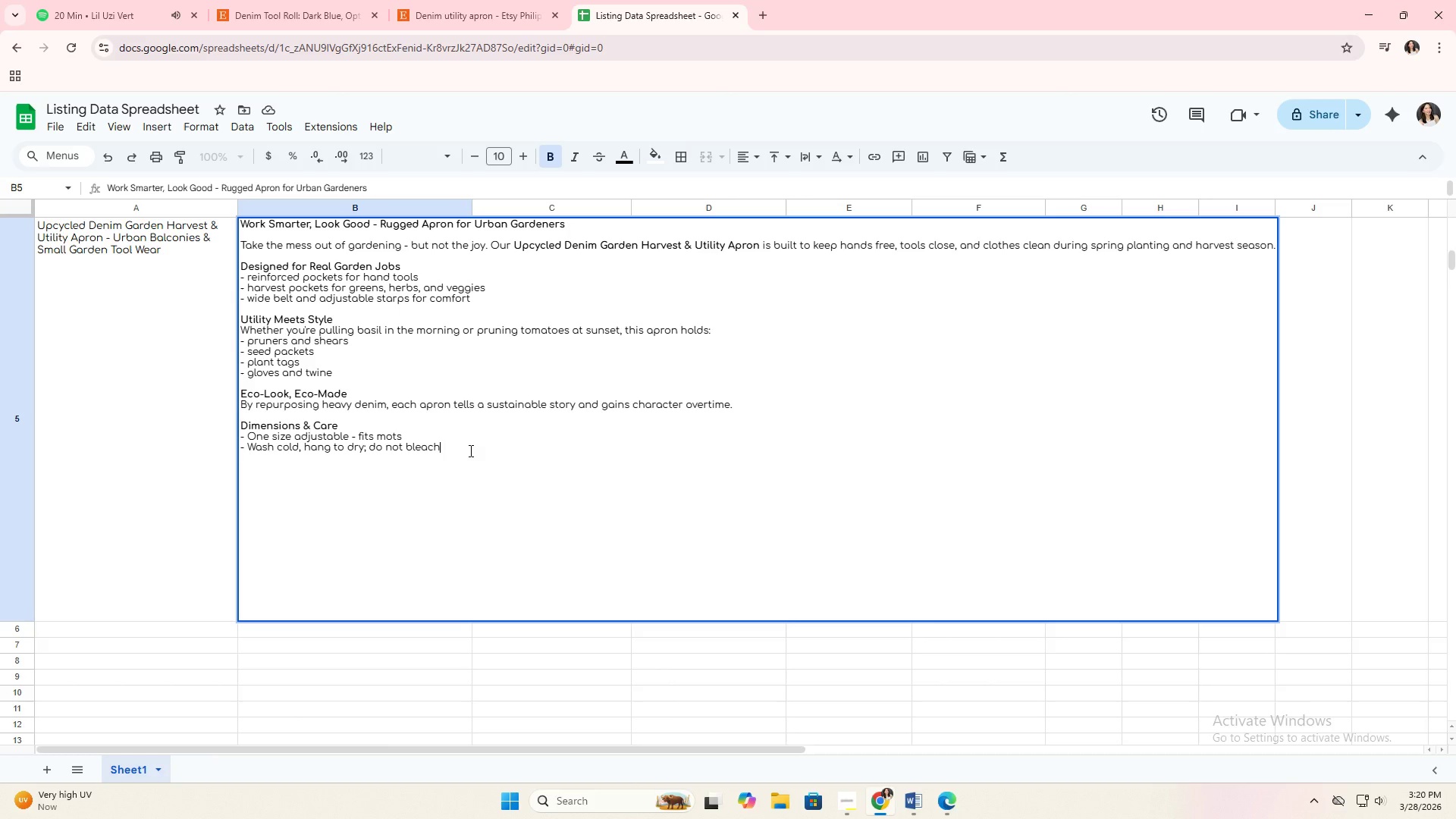 
key(Backspace)
 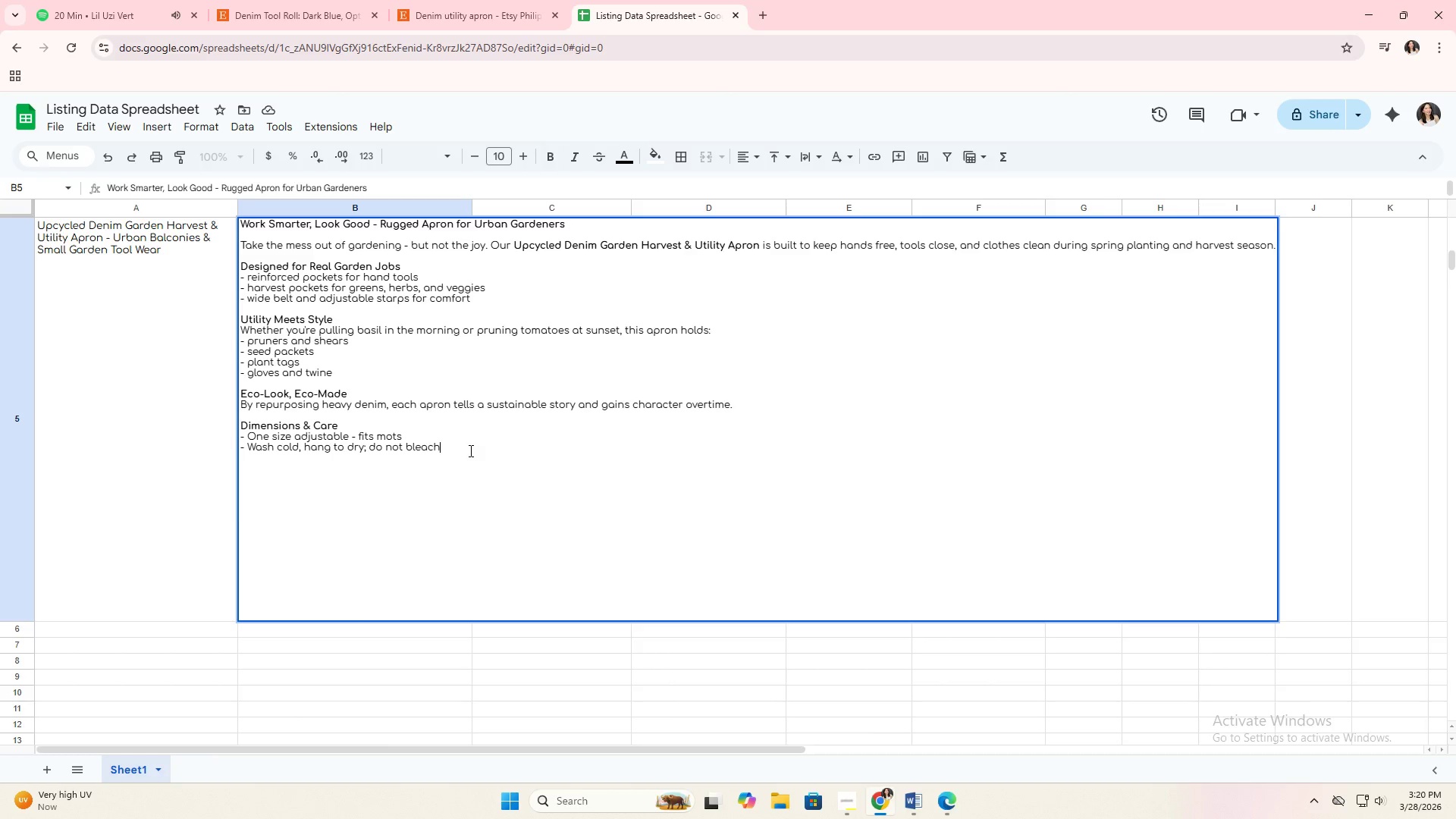 
key(Enter)
 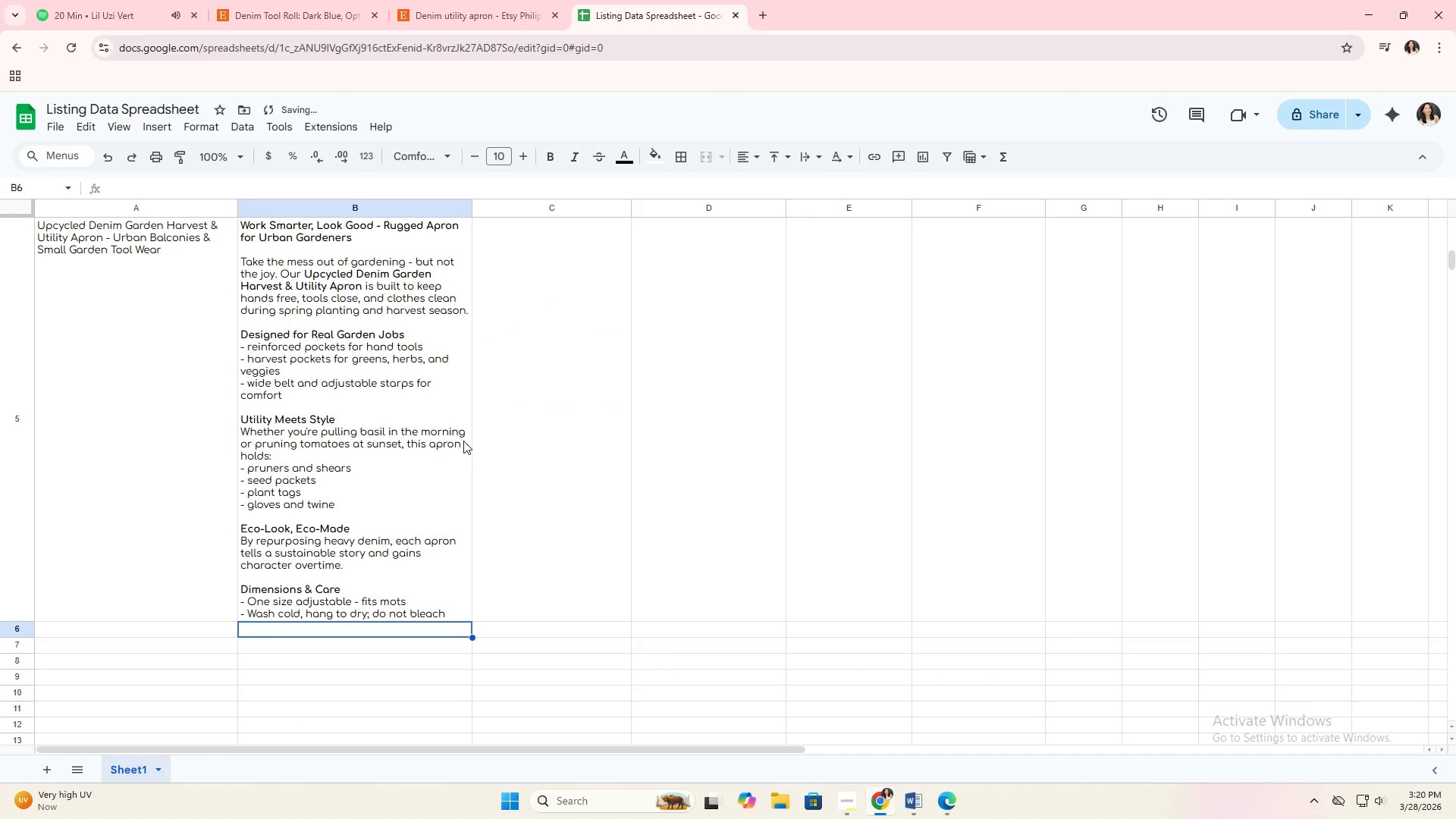 
scroll: coordinate [571, 509], scroll_direction: up, amount: 17.0
 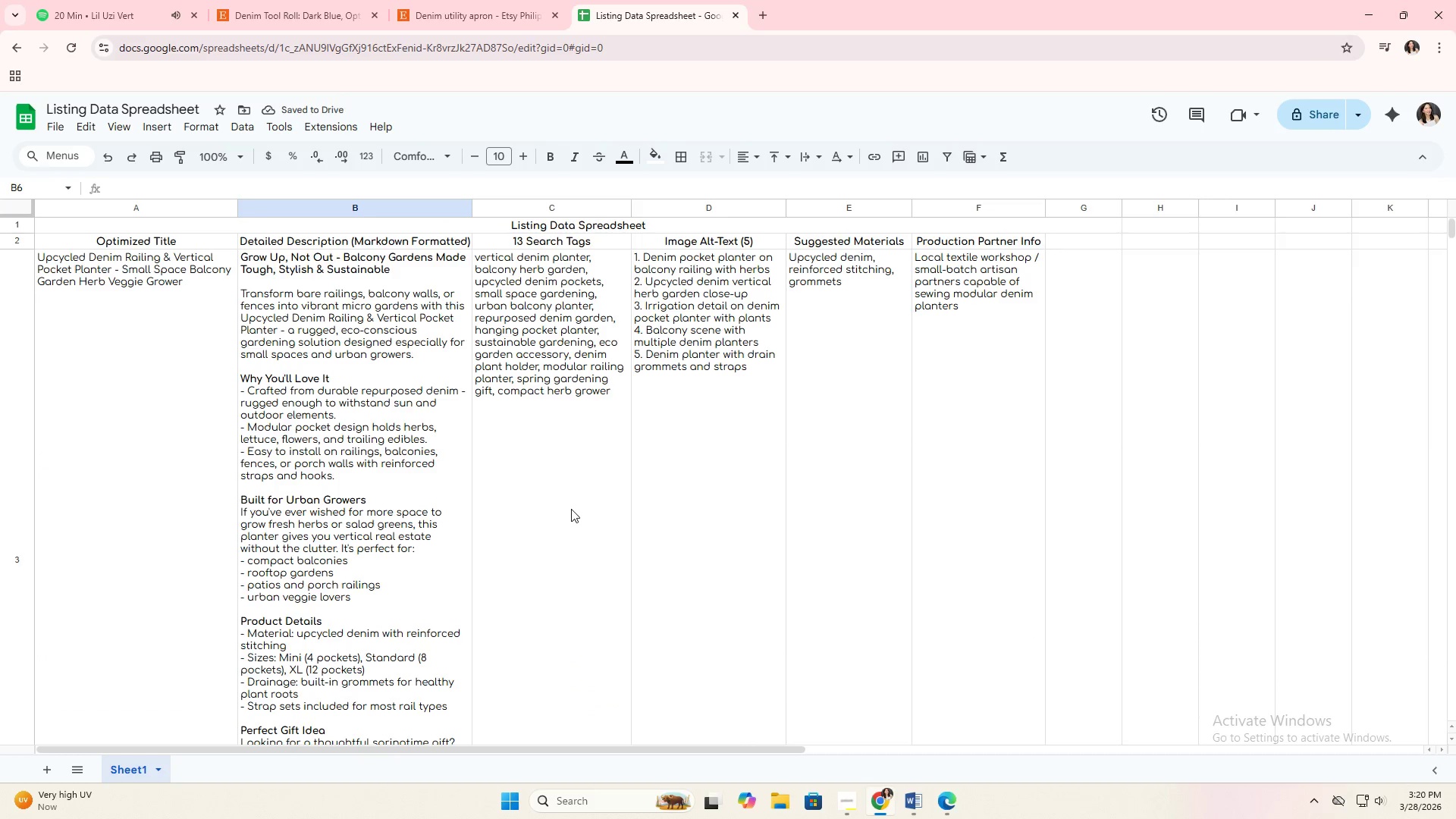 
scroll: coordinate [572, 509], scroll_direction: down, amount: 13.0
 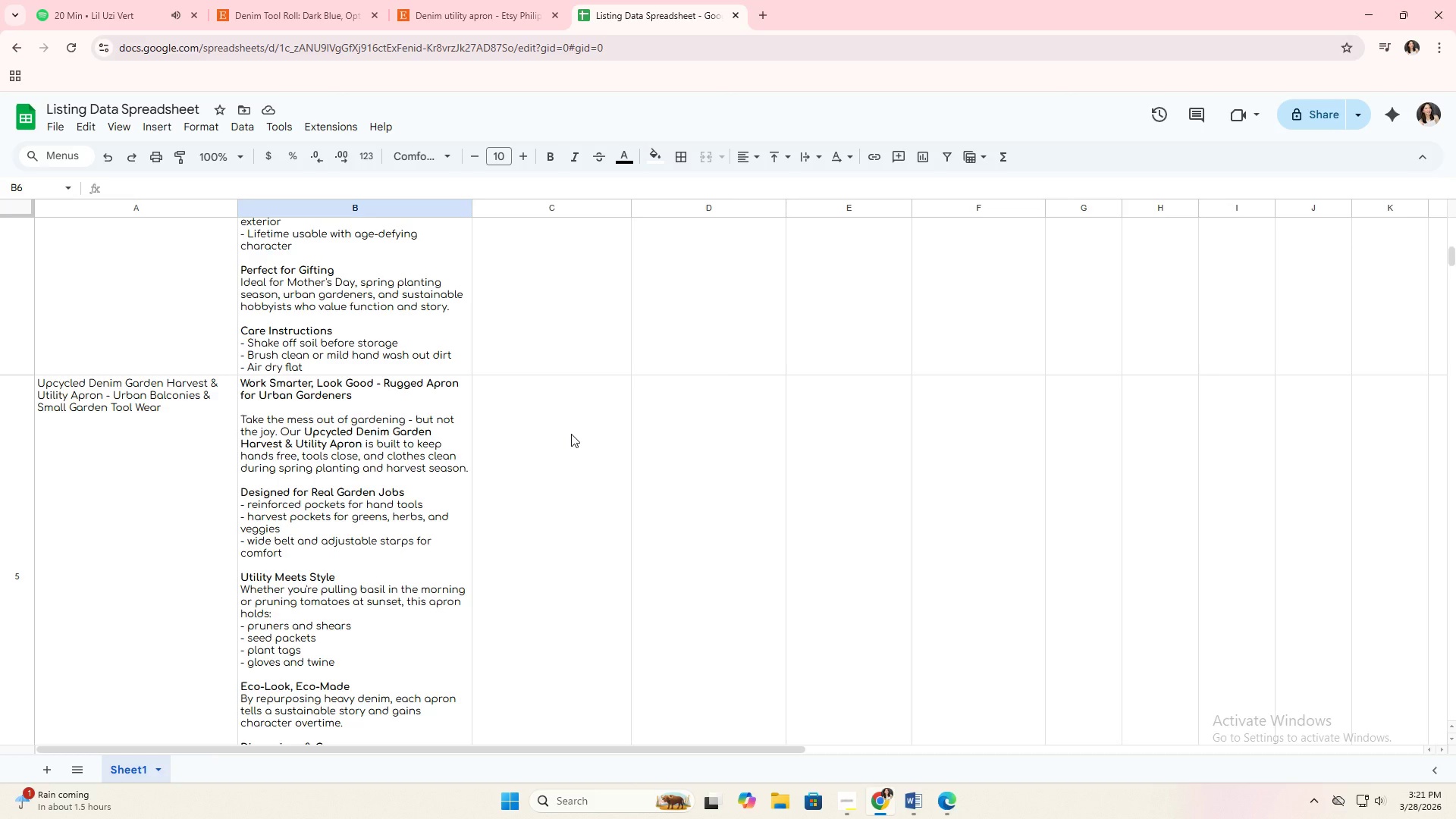 
wait(50.77)
 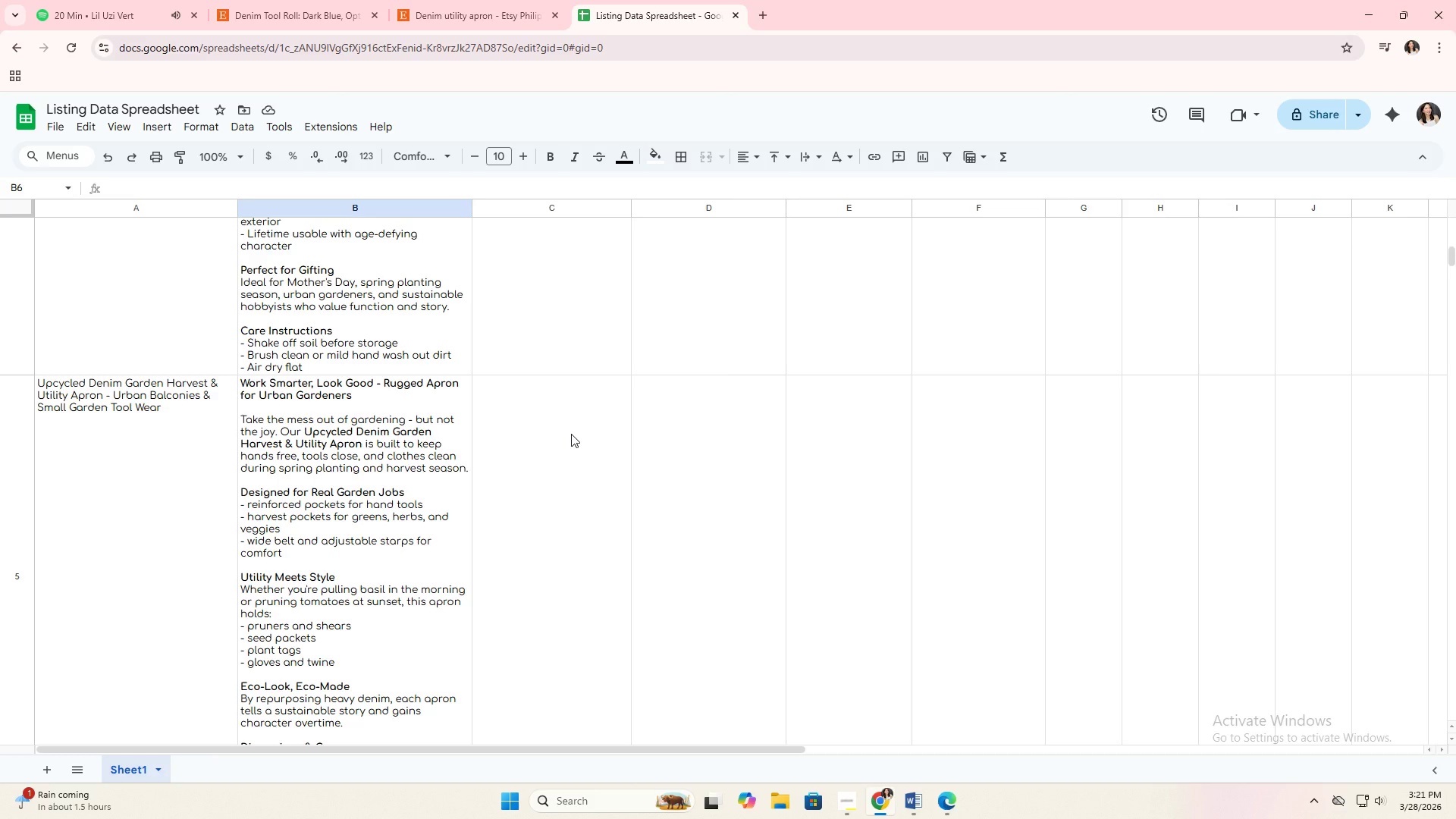 
scroll: coordinate [577, 617], scroll_direction: up, amount: 2.0
 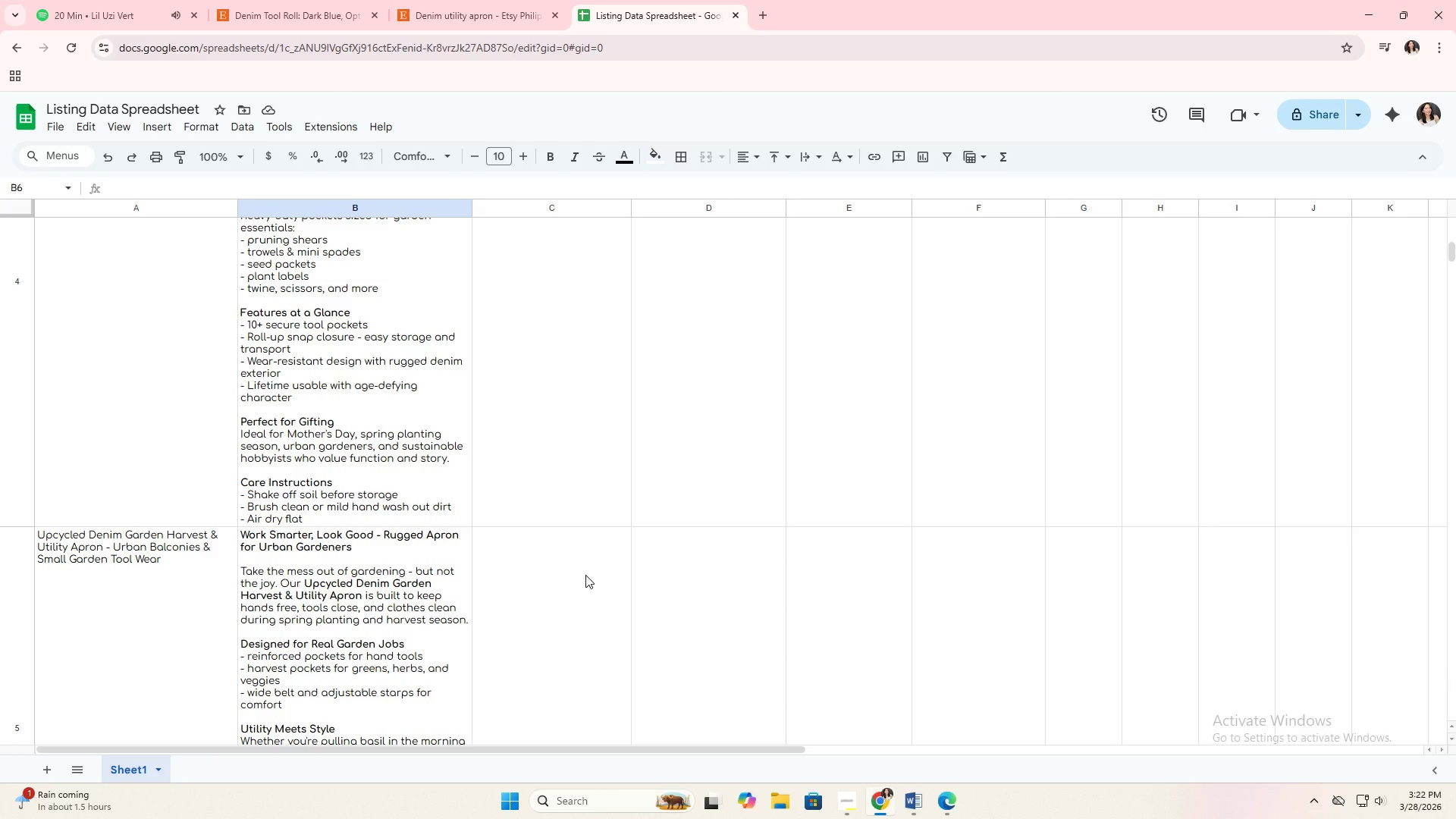 
wait(15.61)
 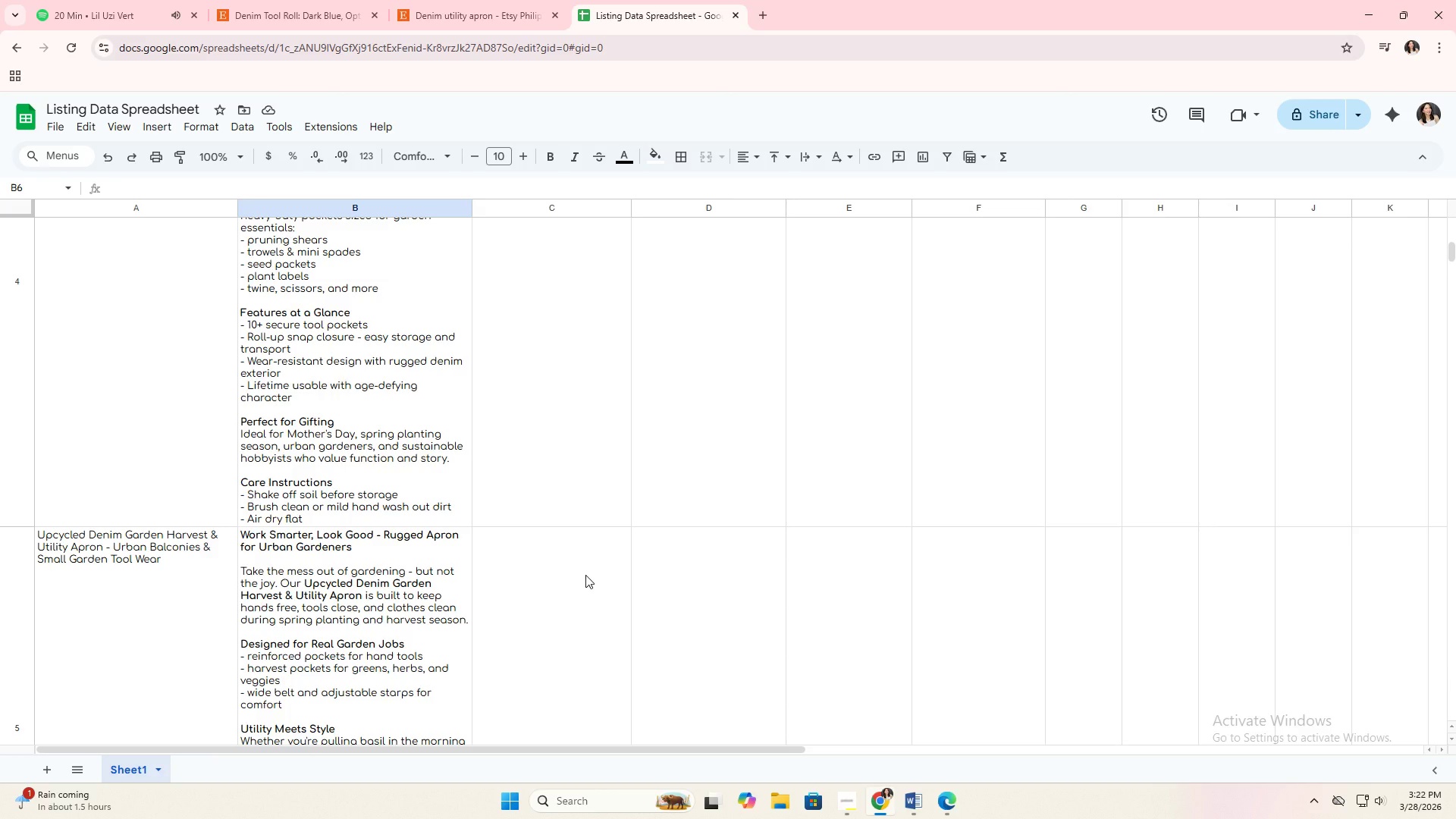 
scroll: coordinate [560, 543], scroll_direction: up, amount: 3.0
 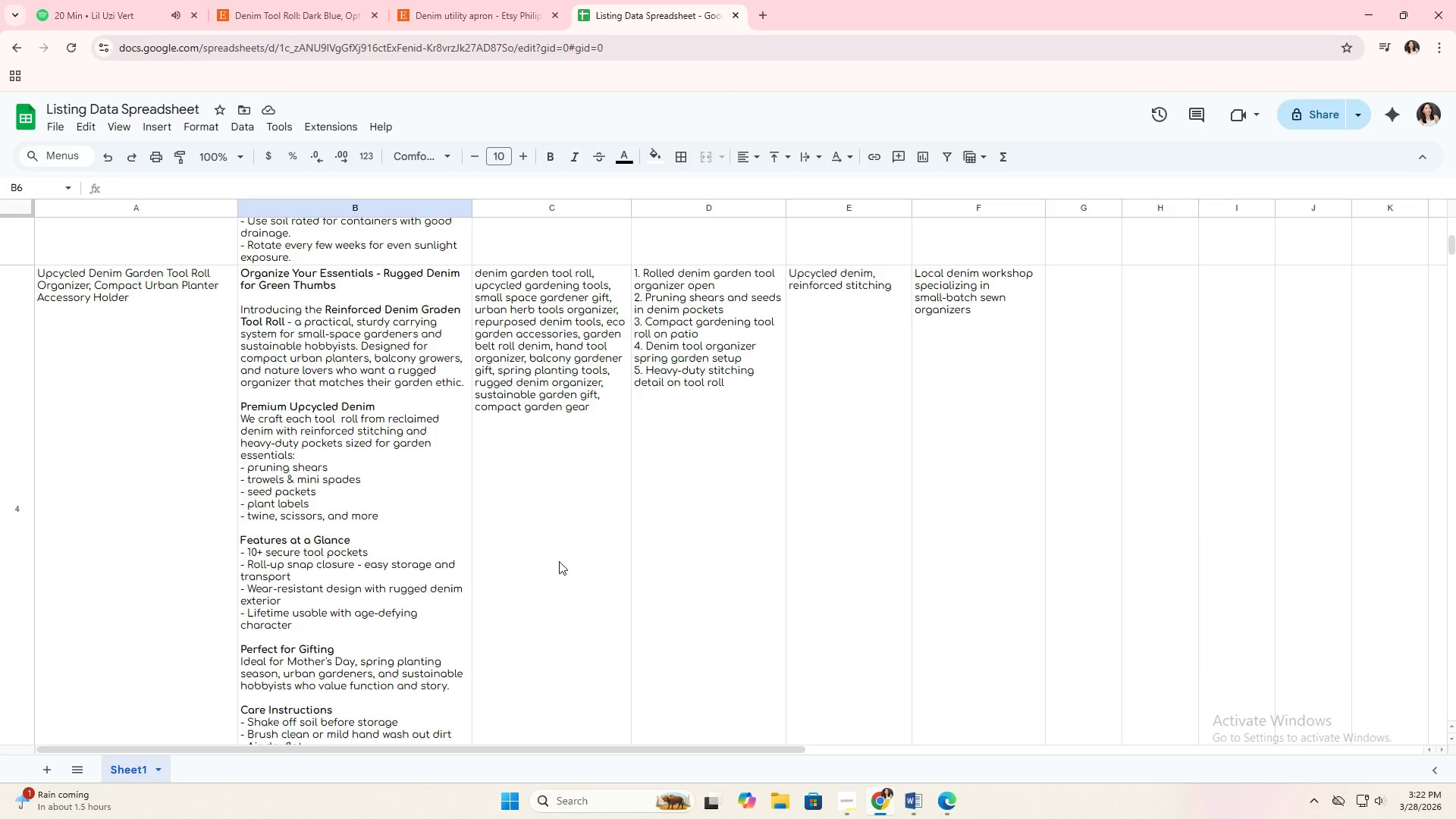 
left_click([560, 456])
 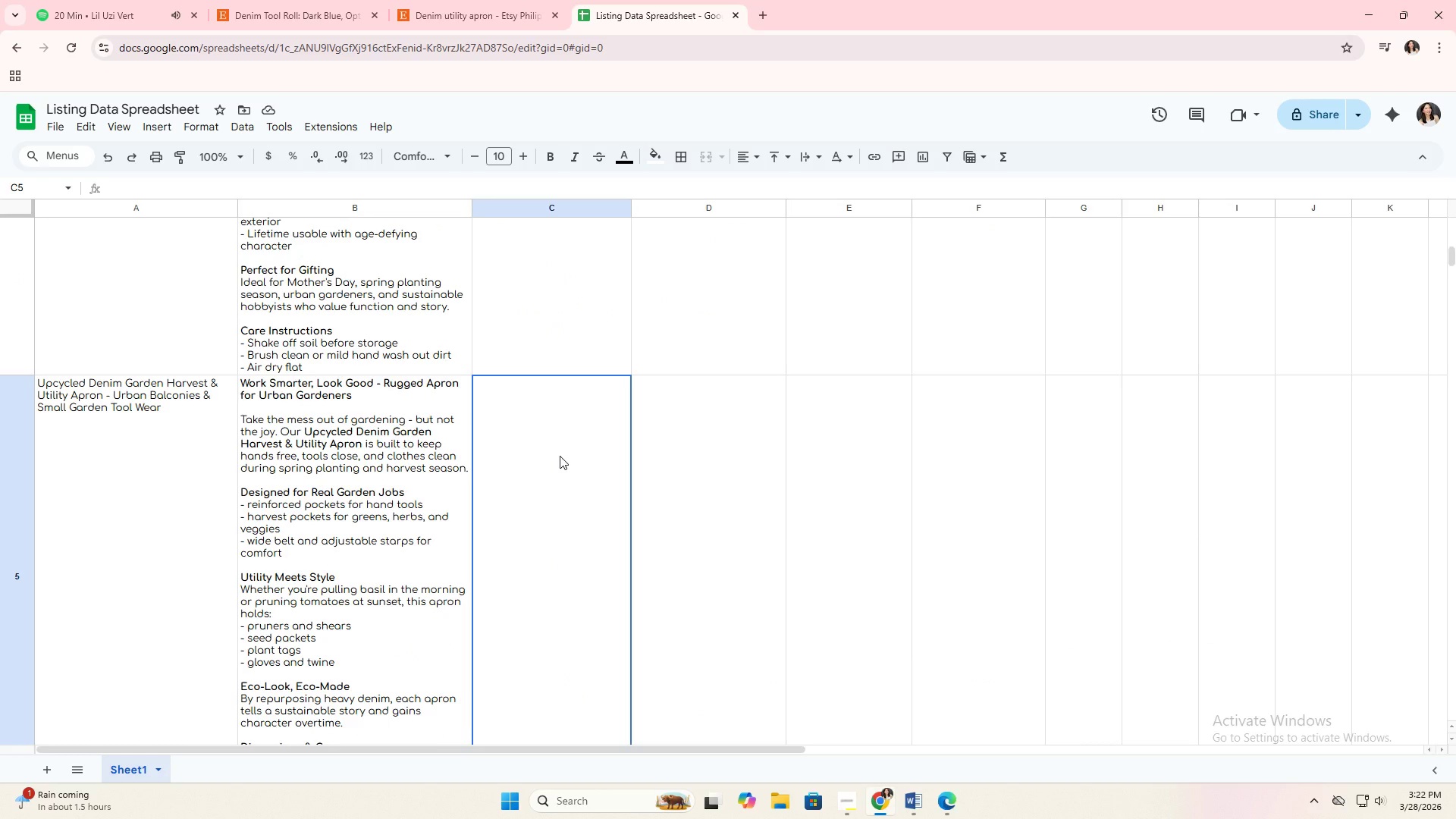 
scroll: coordinate [559, 562], scroll_direction: down, amount: 1.0
 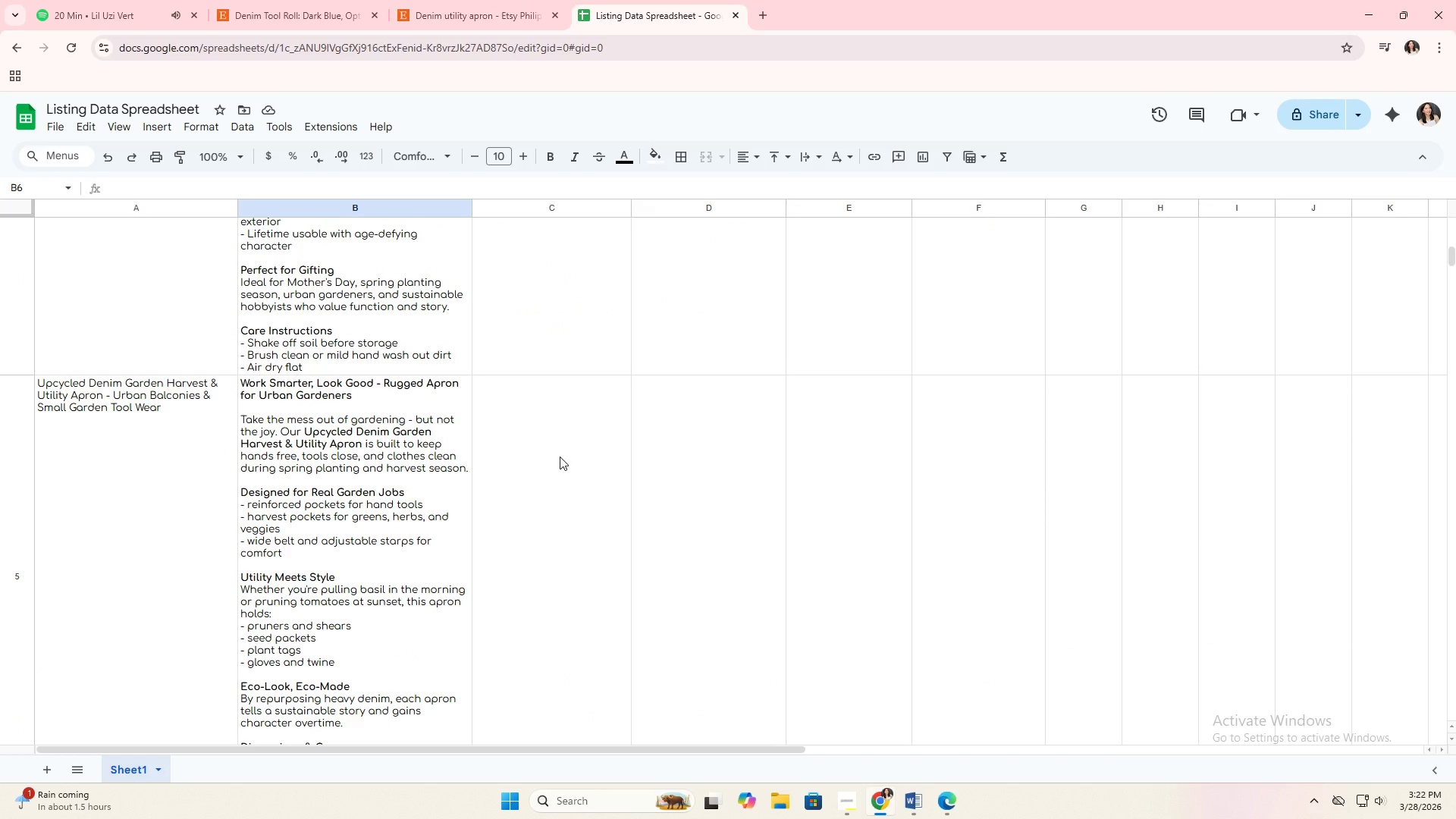 
type(deniardenpron,)
key(Backspace)
key(Backspace)
key(Backspace)
key(Backspace)
key(Backspace)
key(Backspace)
key(Backspace)
key(Backspace)
key(Backspace)
key(Backspace)
key(Backspace)
type( arden apron, )
 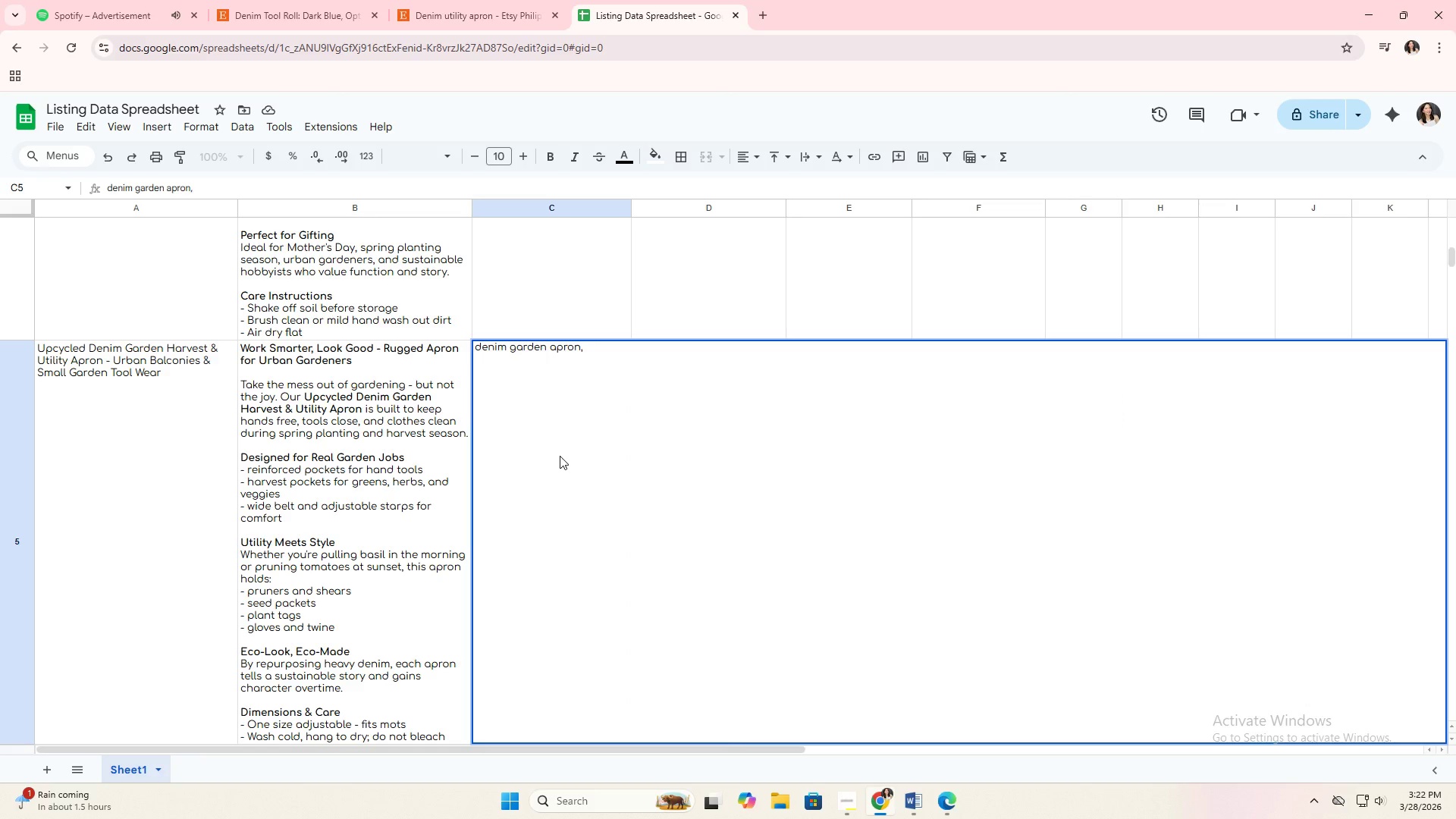 
hold_key(key=G, duration=6.28)
 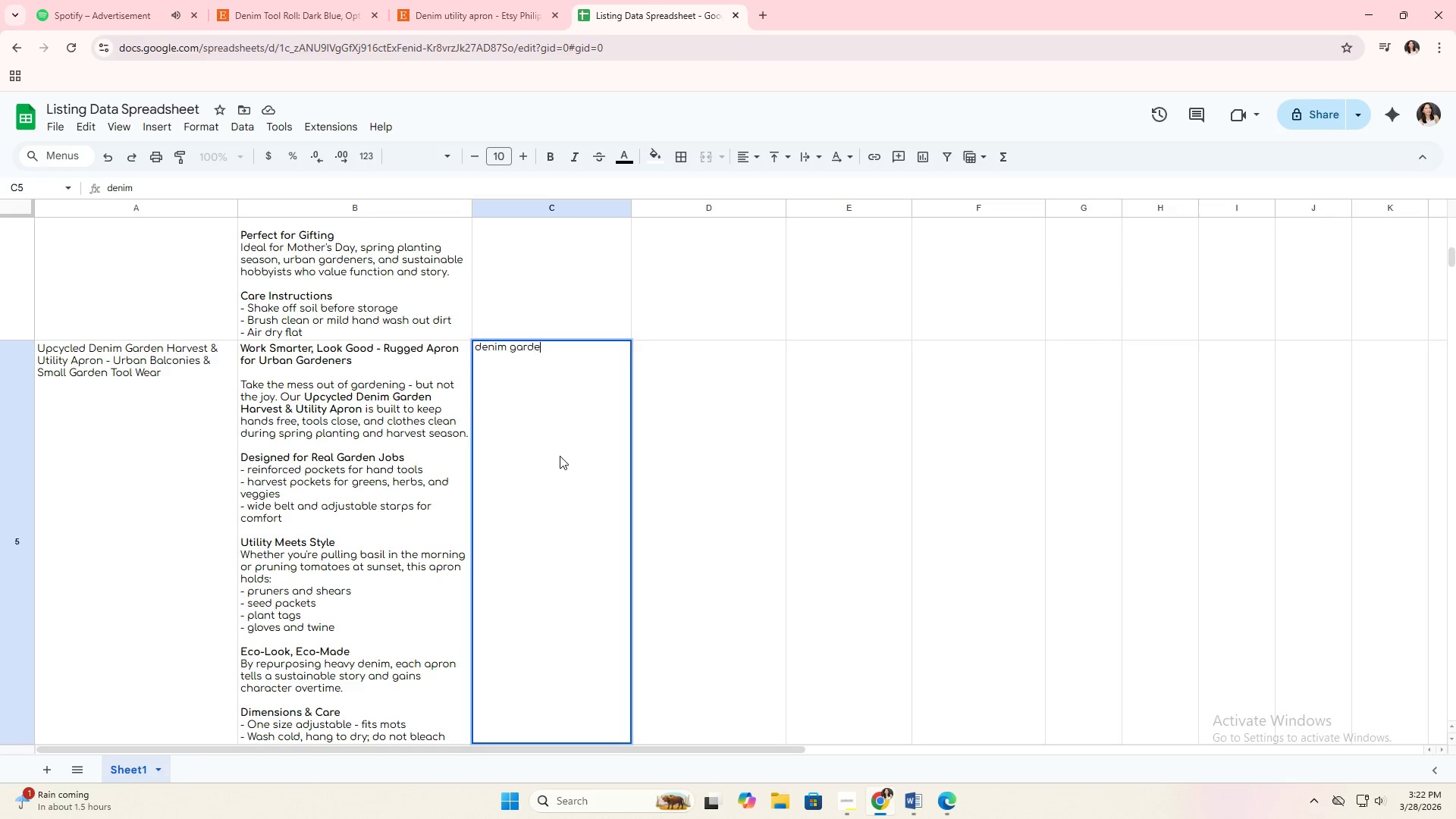 
hold_key(key=M, duration=0.36)
 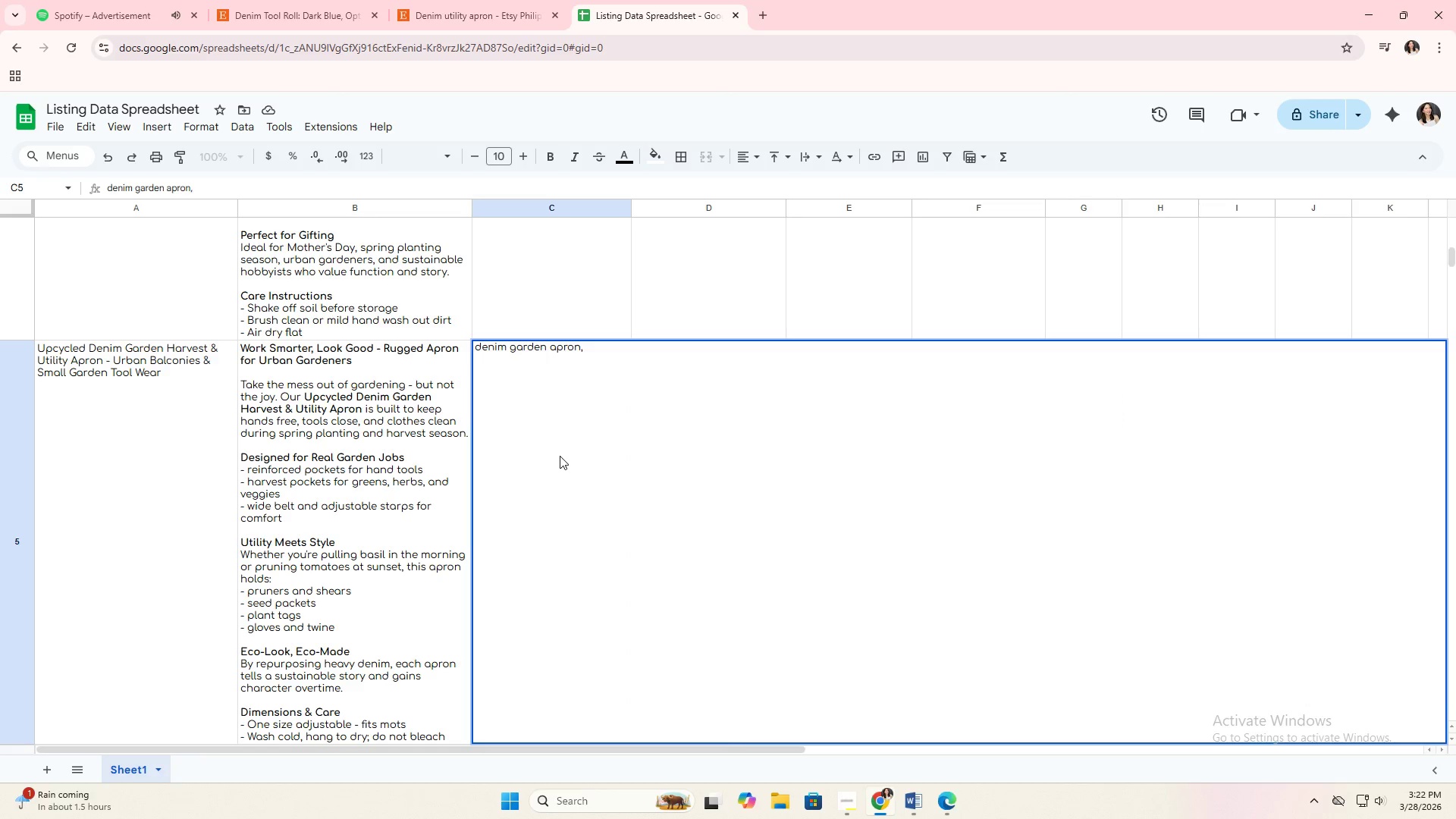 
hold_key(key=C, duration=0.52)
 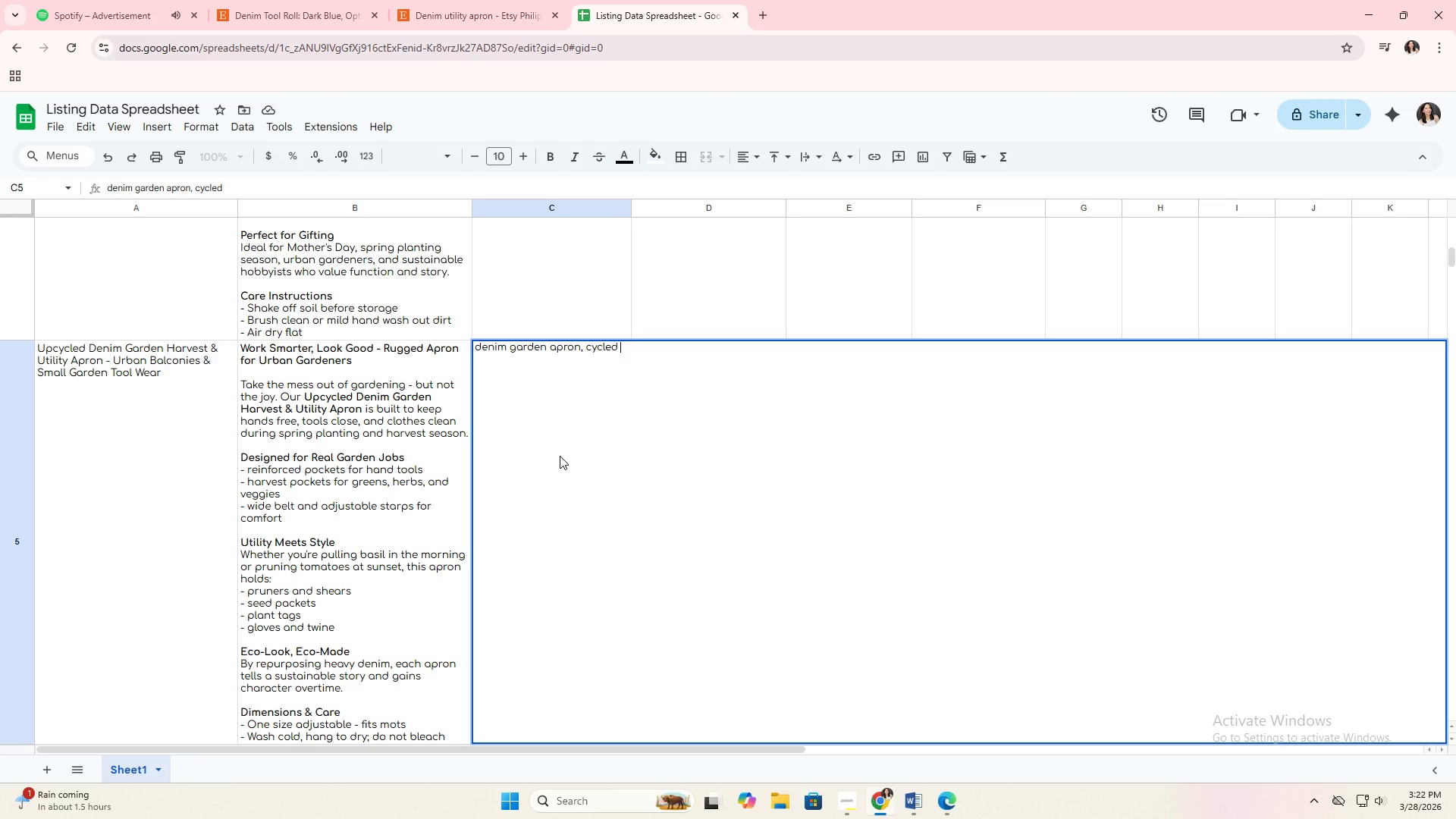 
type(yld )
key(Backspace)
key(Backspace)
key(Backspace)
key(Backspace)
key(Backspace)
key(Backspace)
key(Backspace)
type(ucycled )
key(Backspace)
key(Backspace)
key(Backspace)
key(Backspace)
key(Backspace)
key(Backspace)
key(Backspace)
type(pcycledharvest apron, urban gardener gear, sust)
key(Backspace)
type(tainable )
 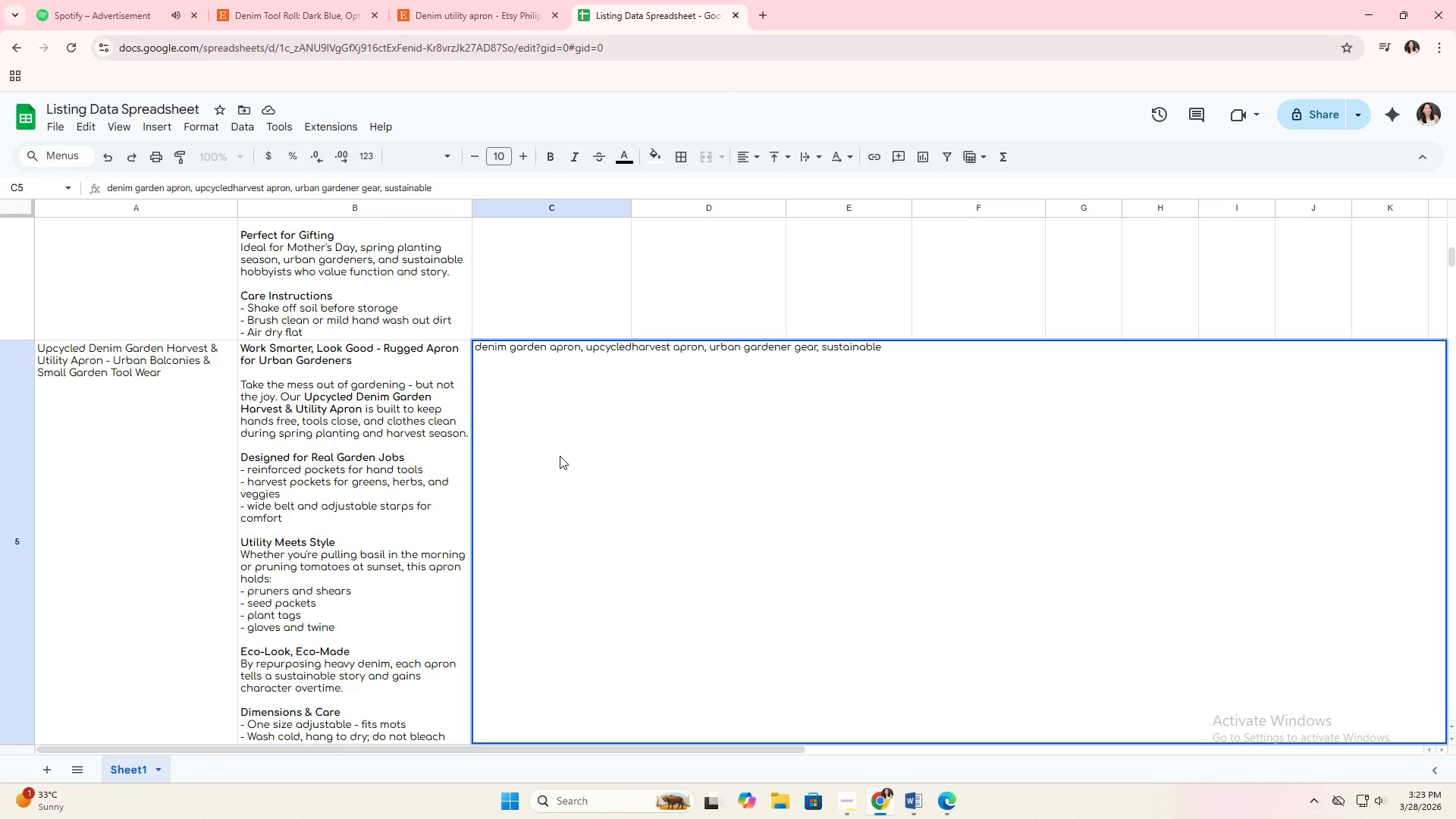 
type(garden wear, repurposed denim apron, )
 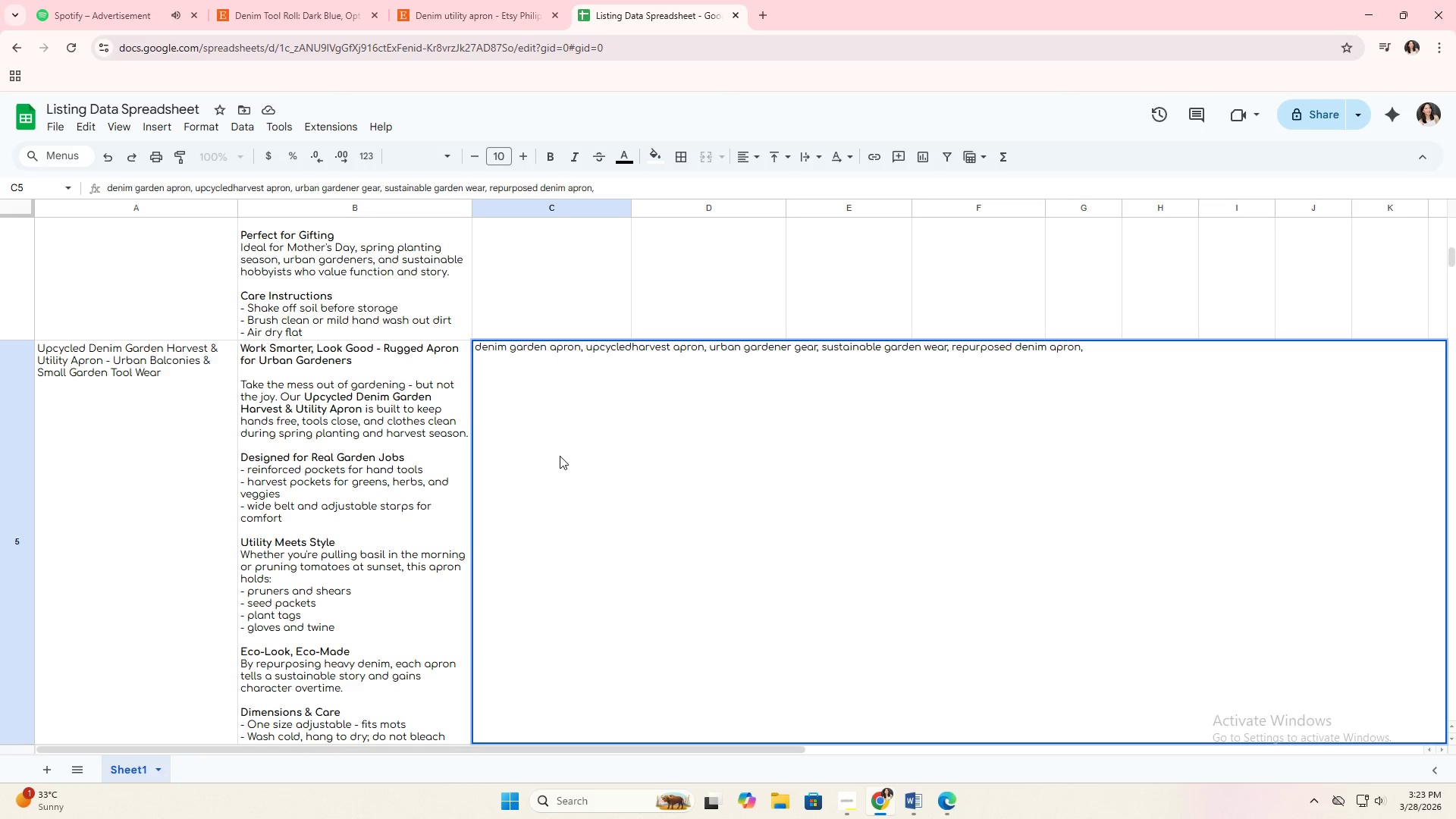 
type(balcony gardening utility, )
 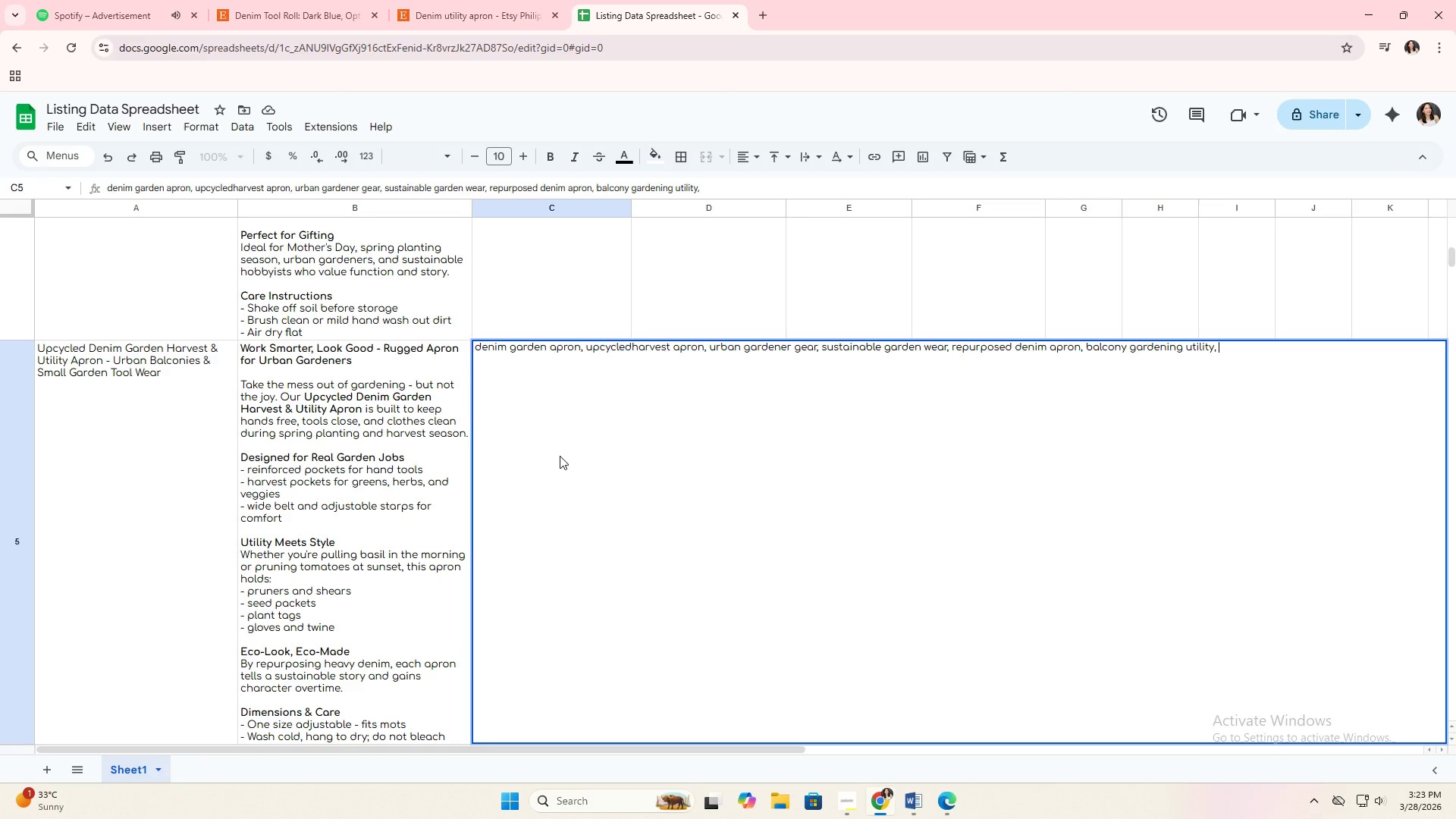 
type(small space gardening)
 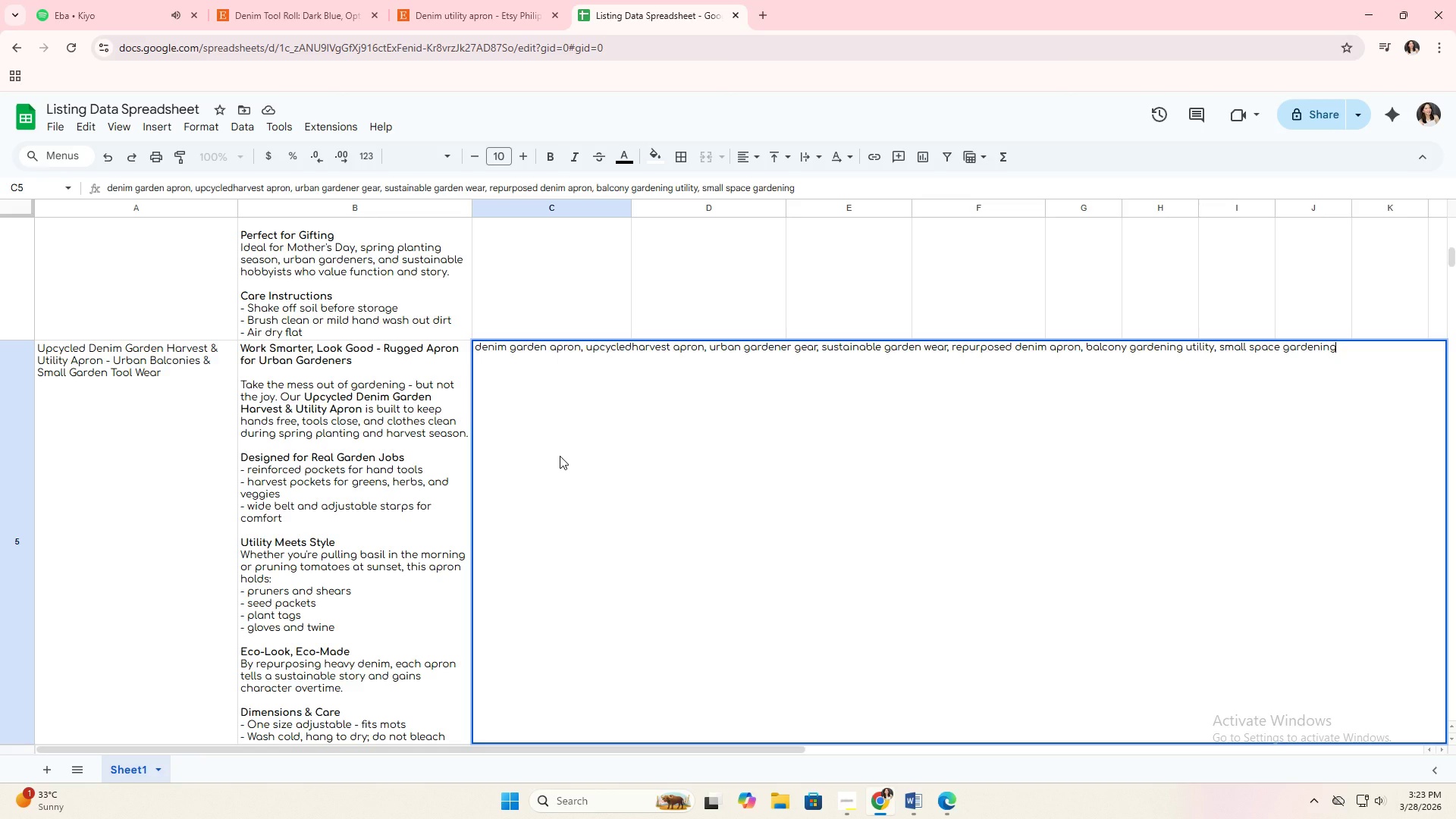 
type( a)
key(Backspace)
type(apron, )
 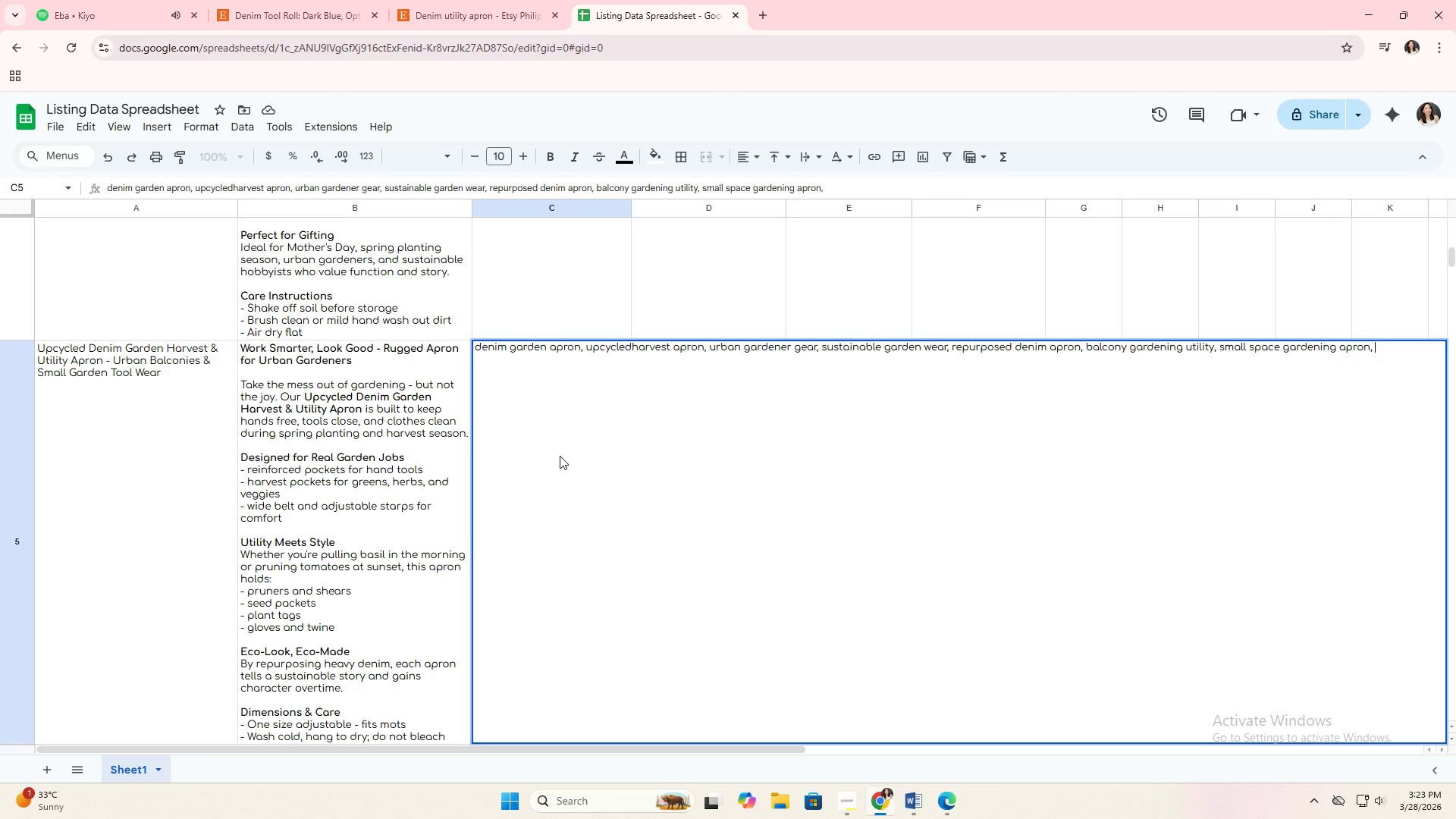 
wait(7.25)
 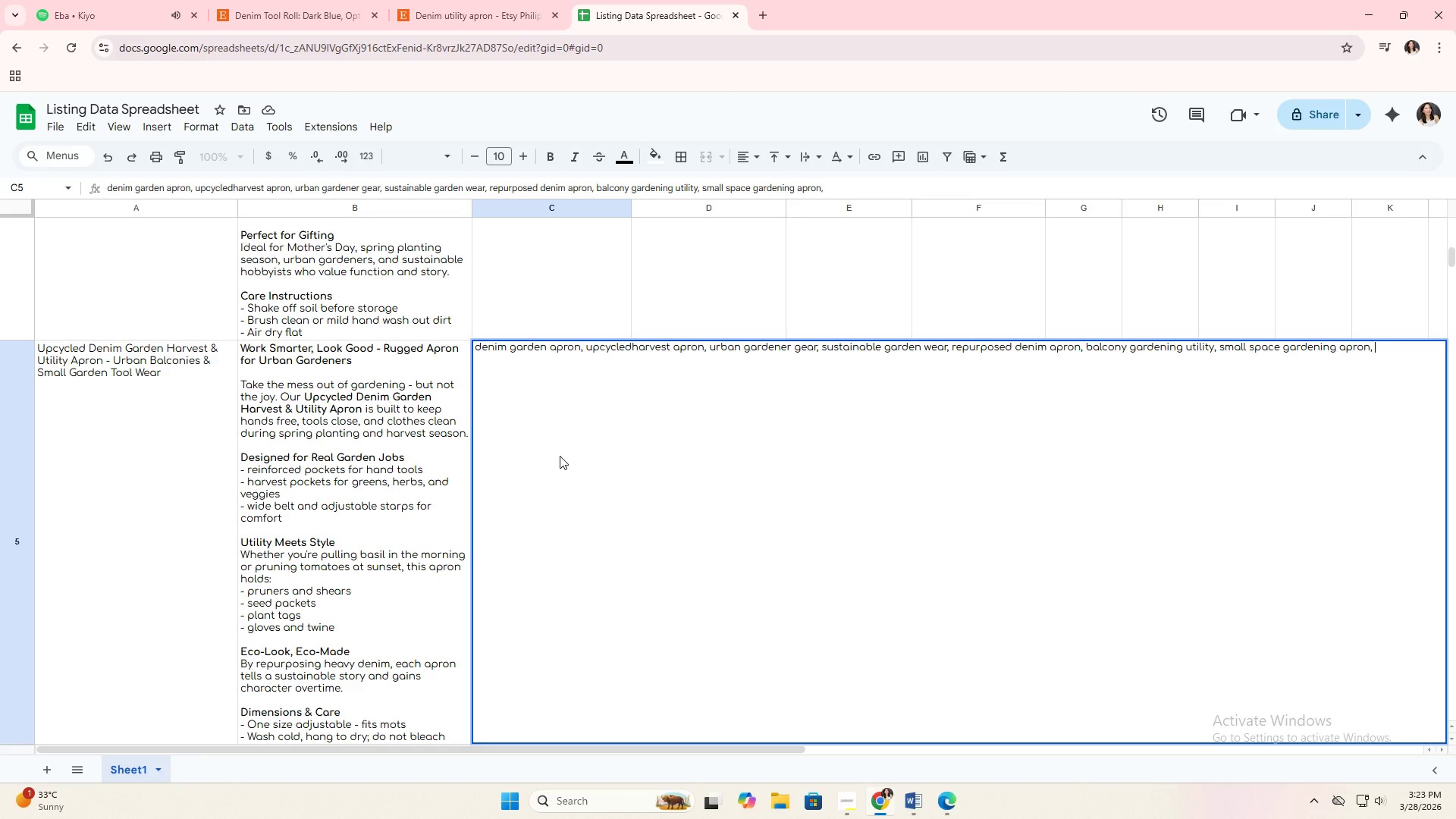 
type(garden gift g)
key(Backspace)
type(for her, )
 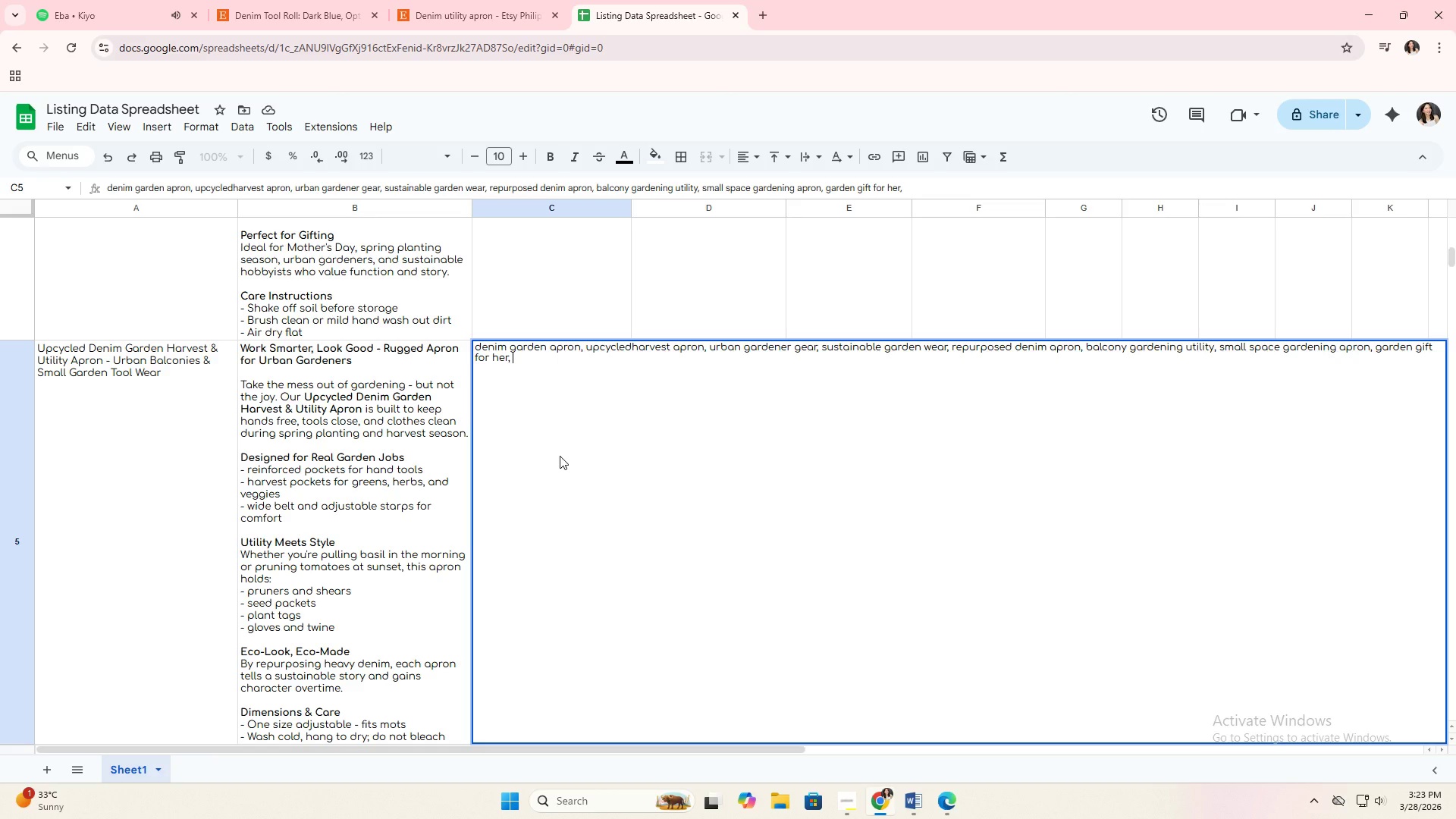 
type(practical )
 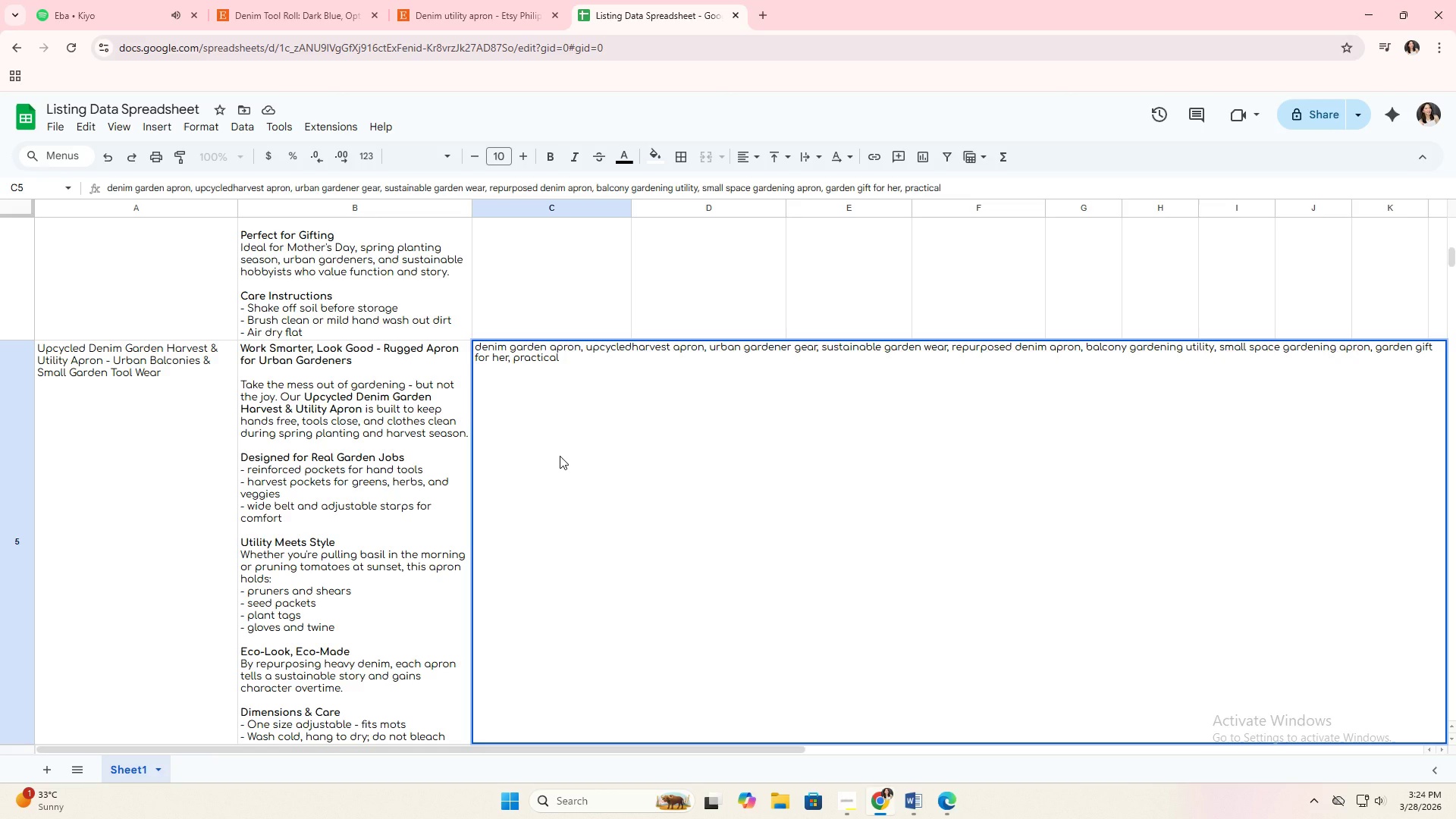 
type(garden apparel, )
 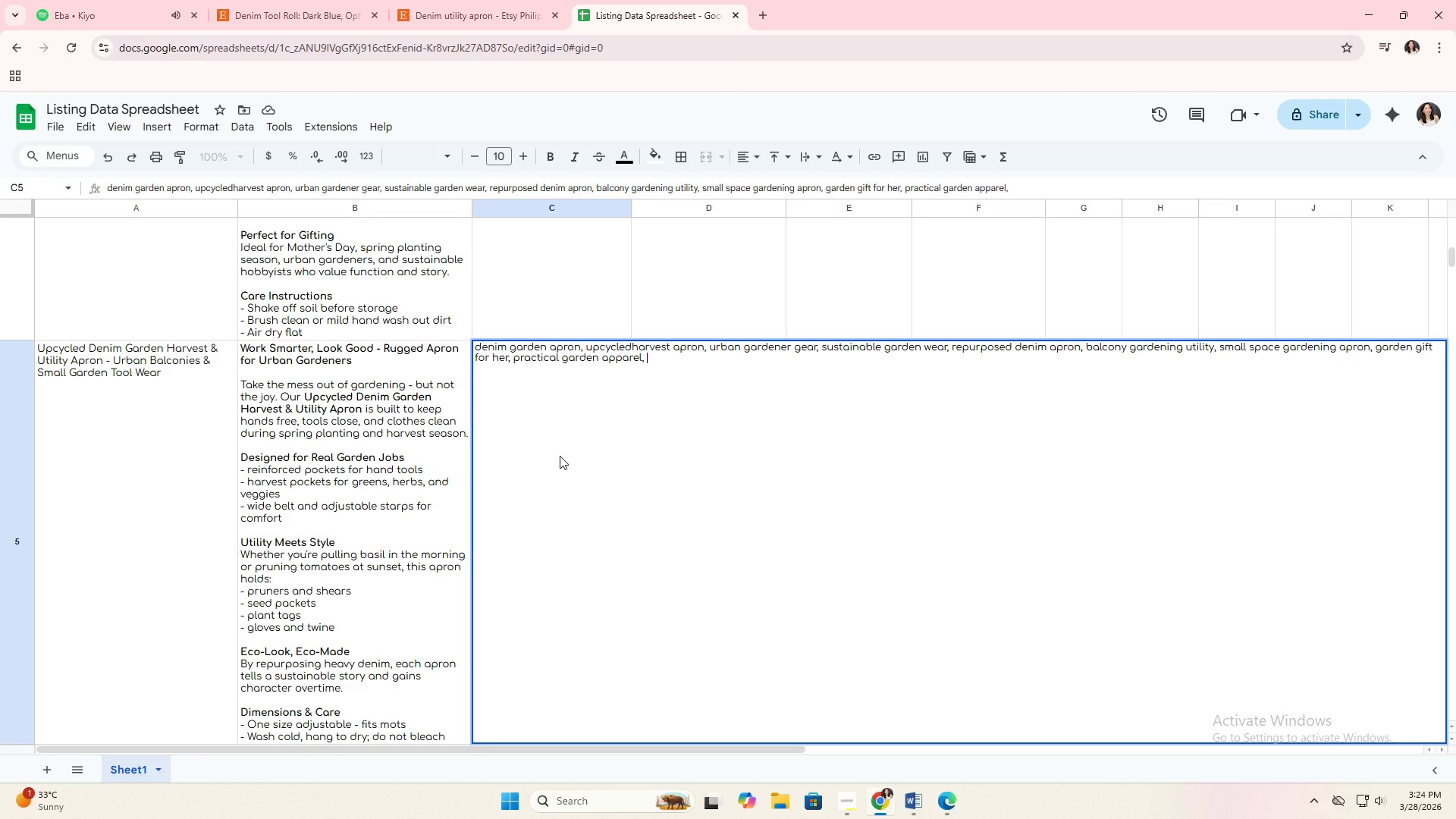 
type(spring planting gear)
 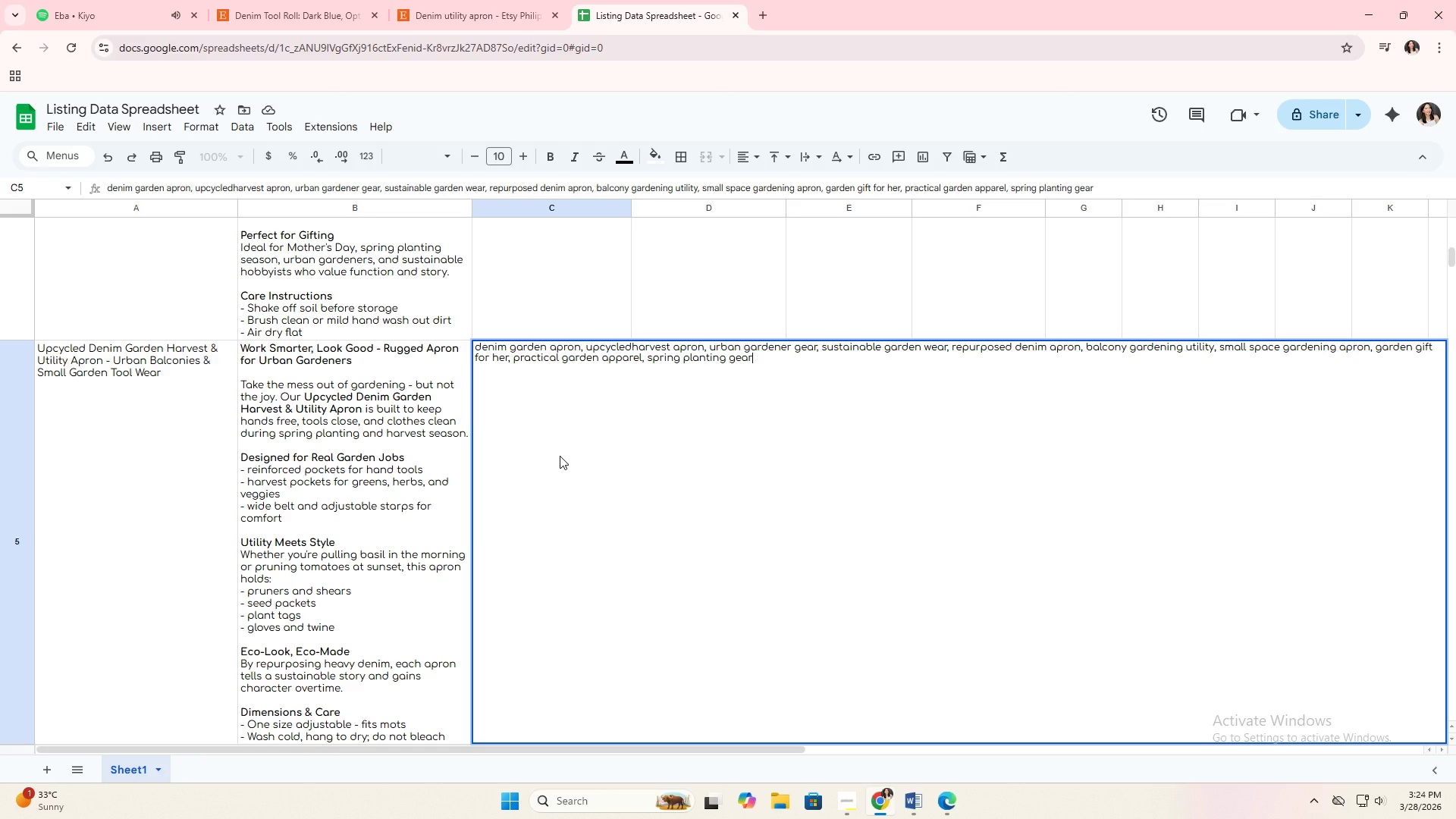 
wait(13.86)
 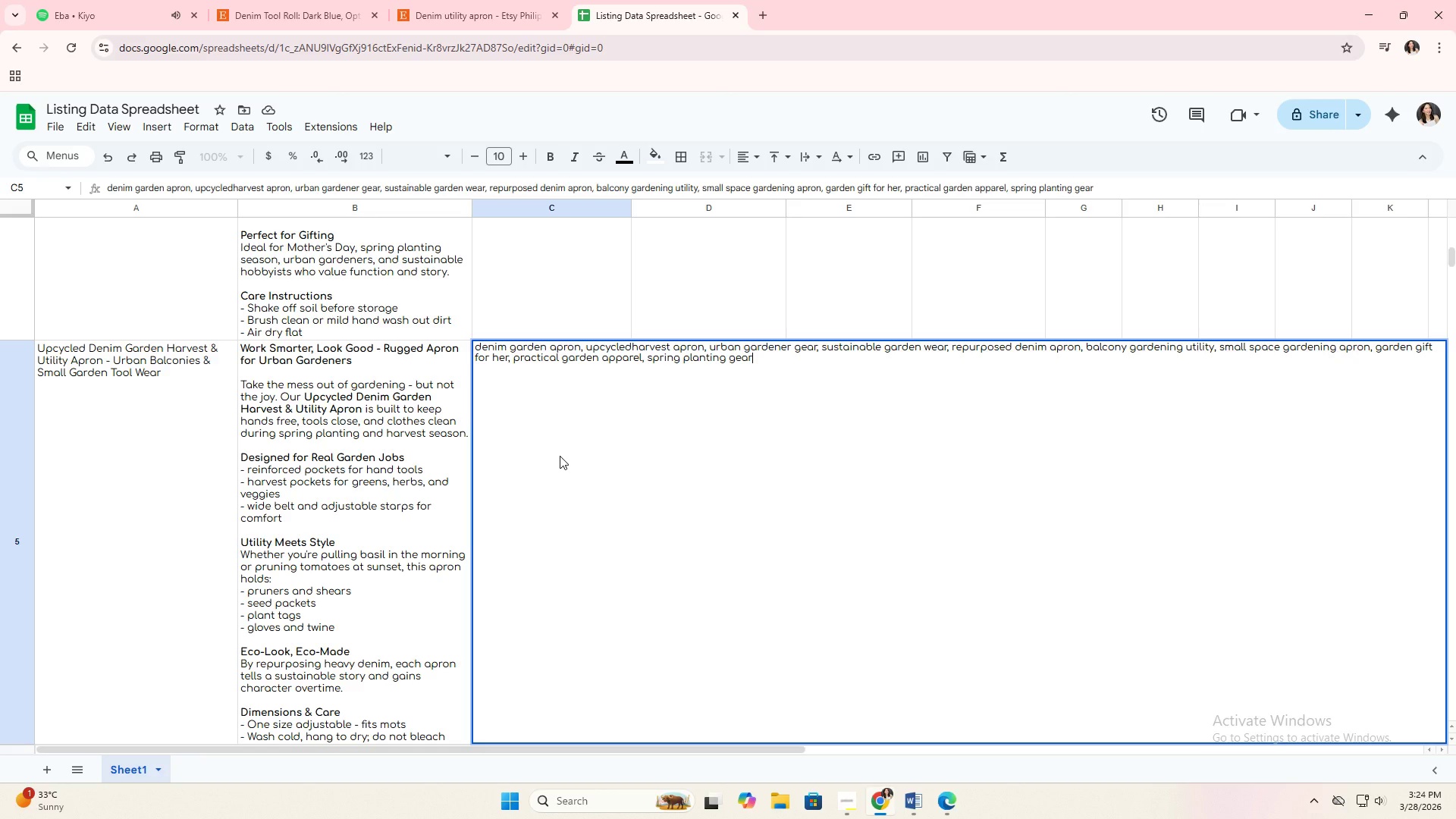 
type(, eco conscious gardener, rux)
key(Backspace)
type(stic denim utility )
 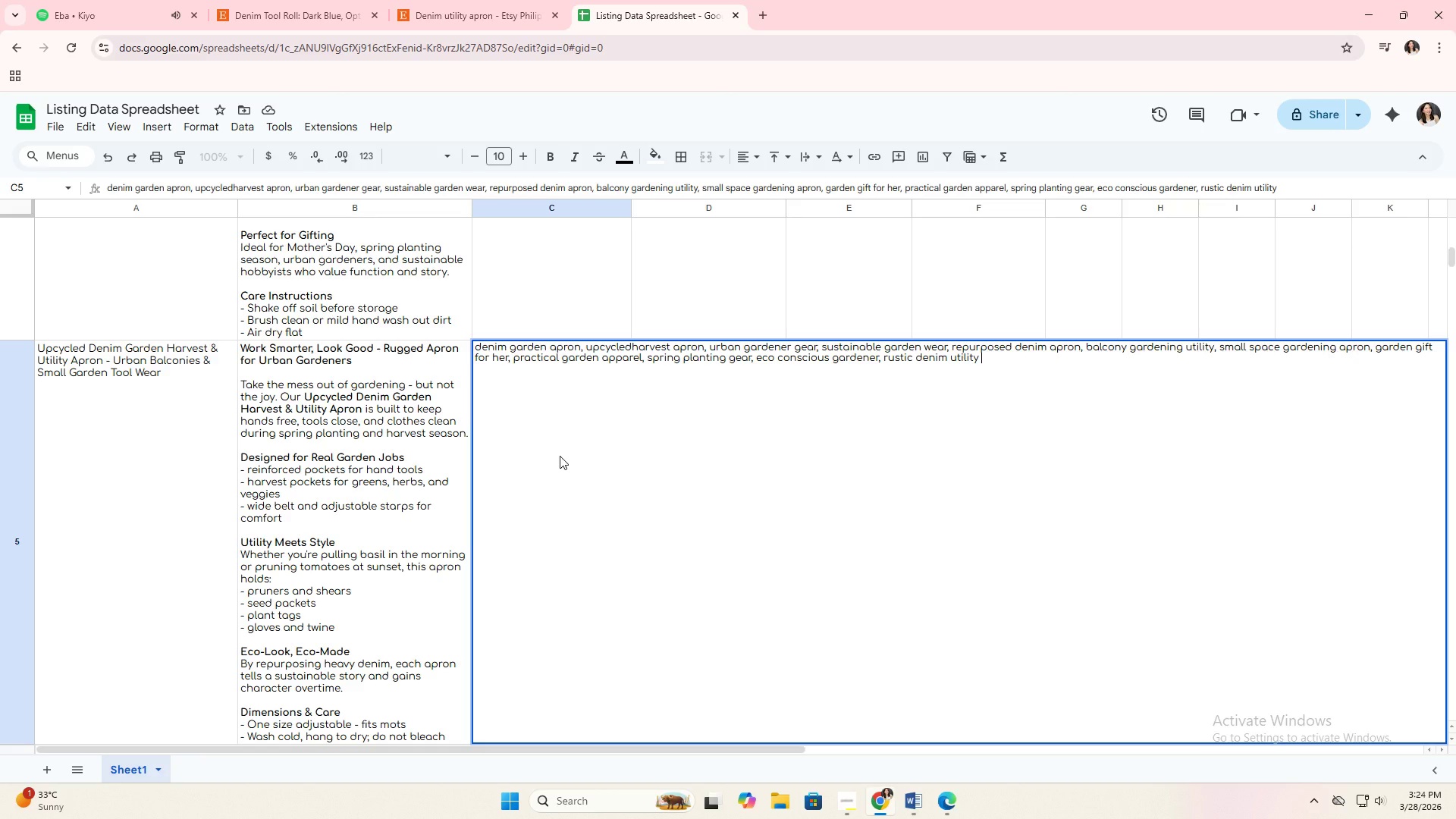 
wait(5.98)
 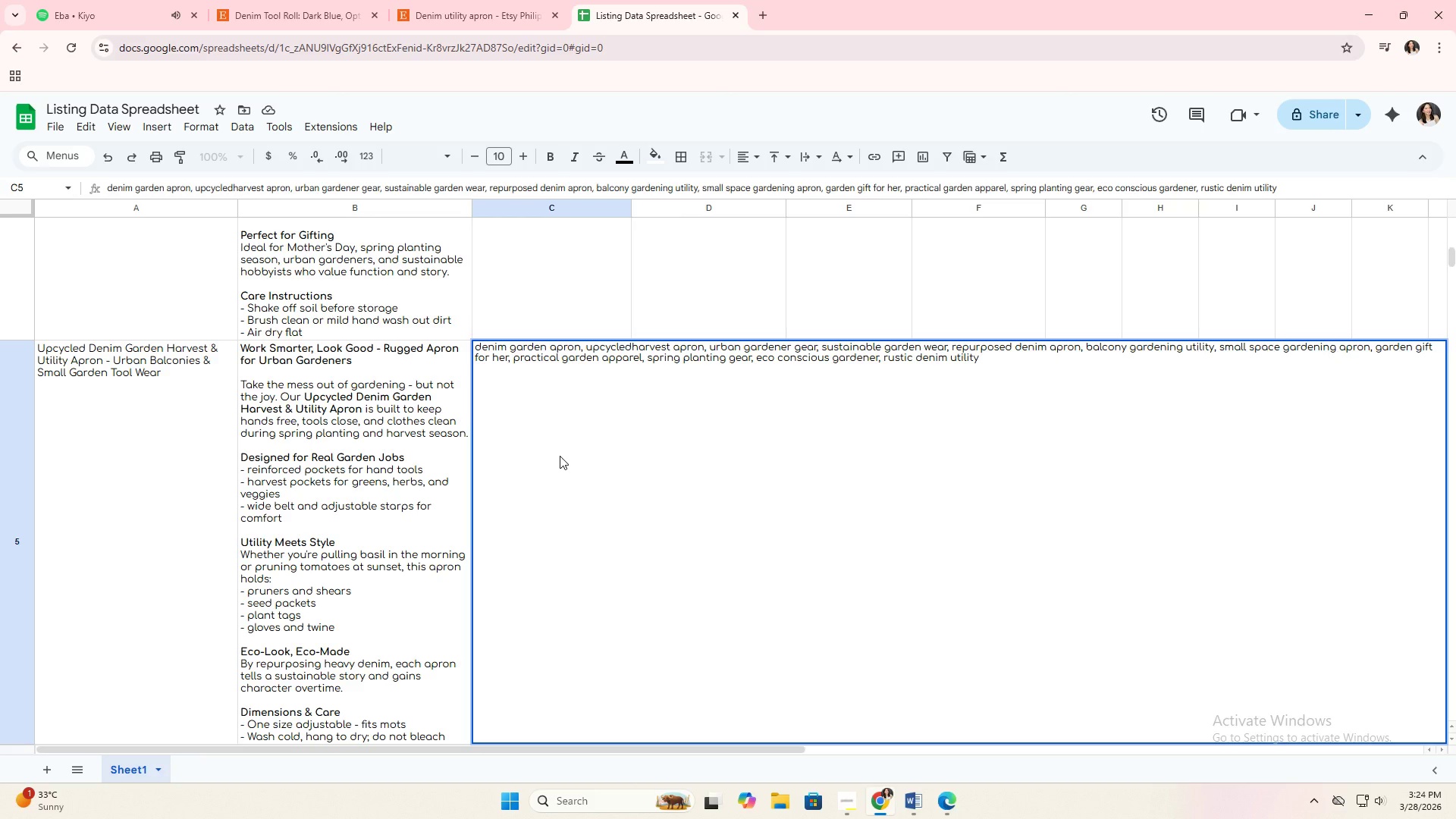 
type(apron, heavy-duty gardening apron)
 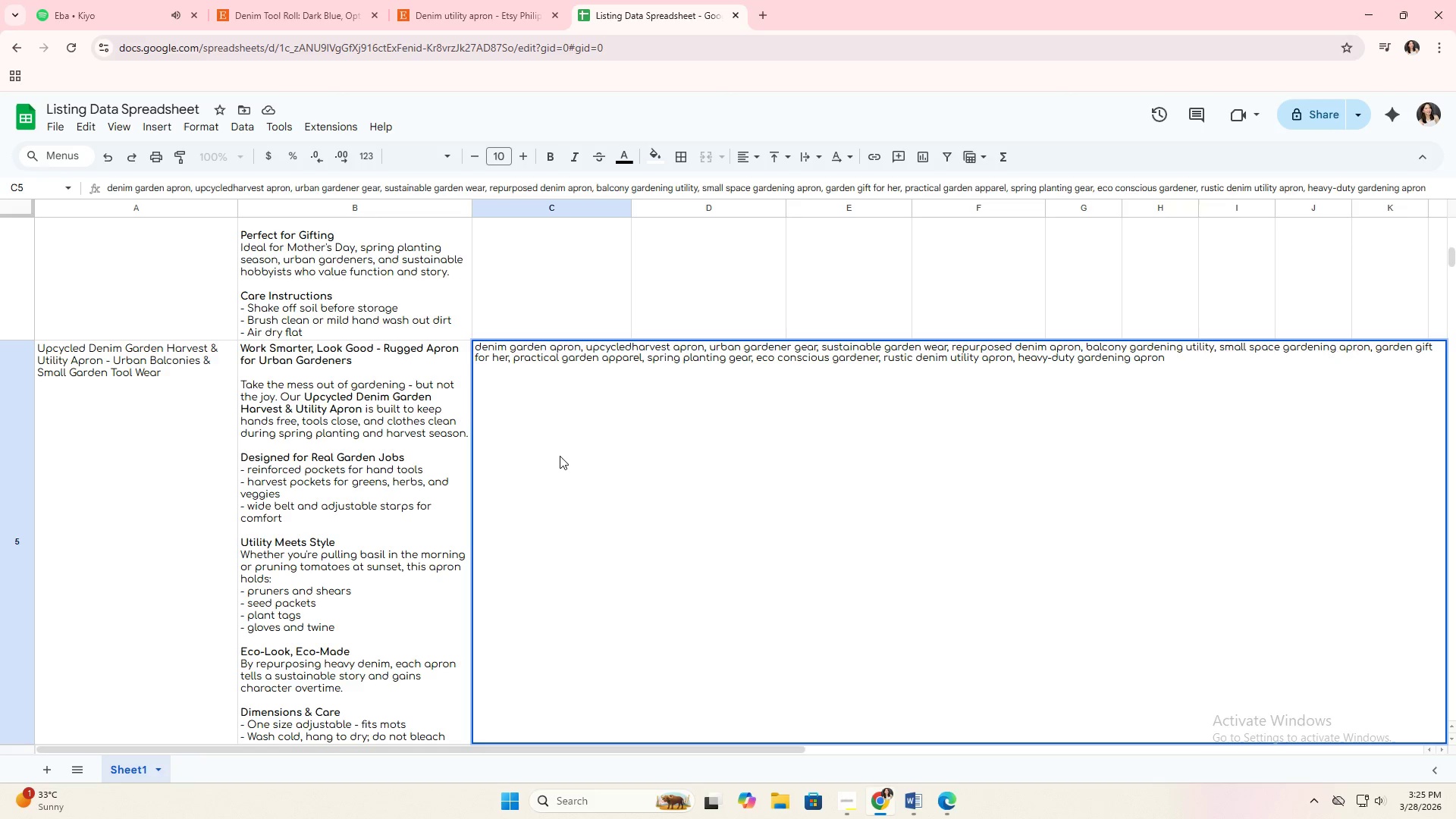 
key(Enter)
 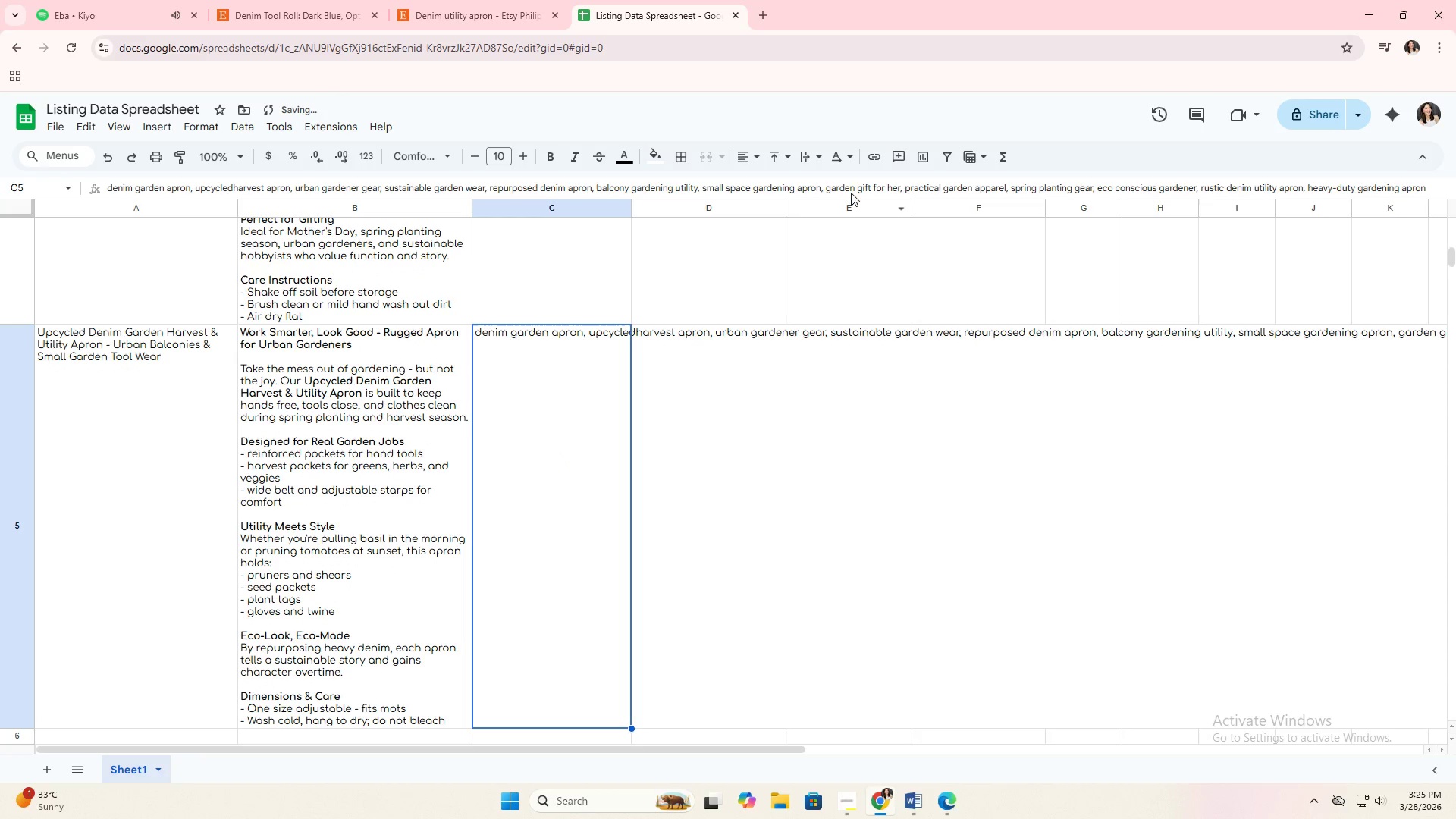 
left_click([805, 161])
 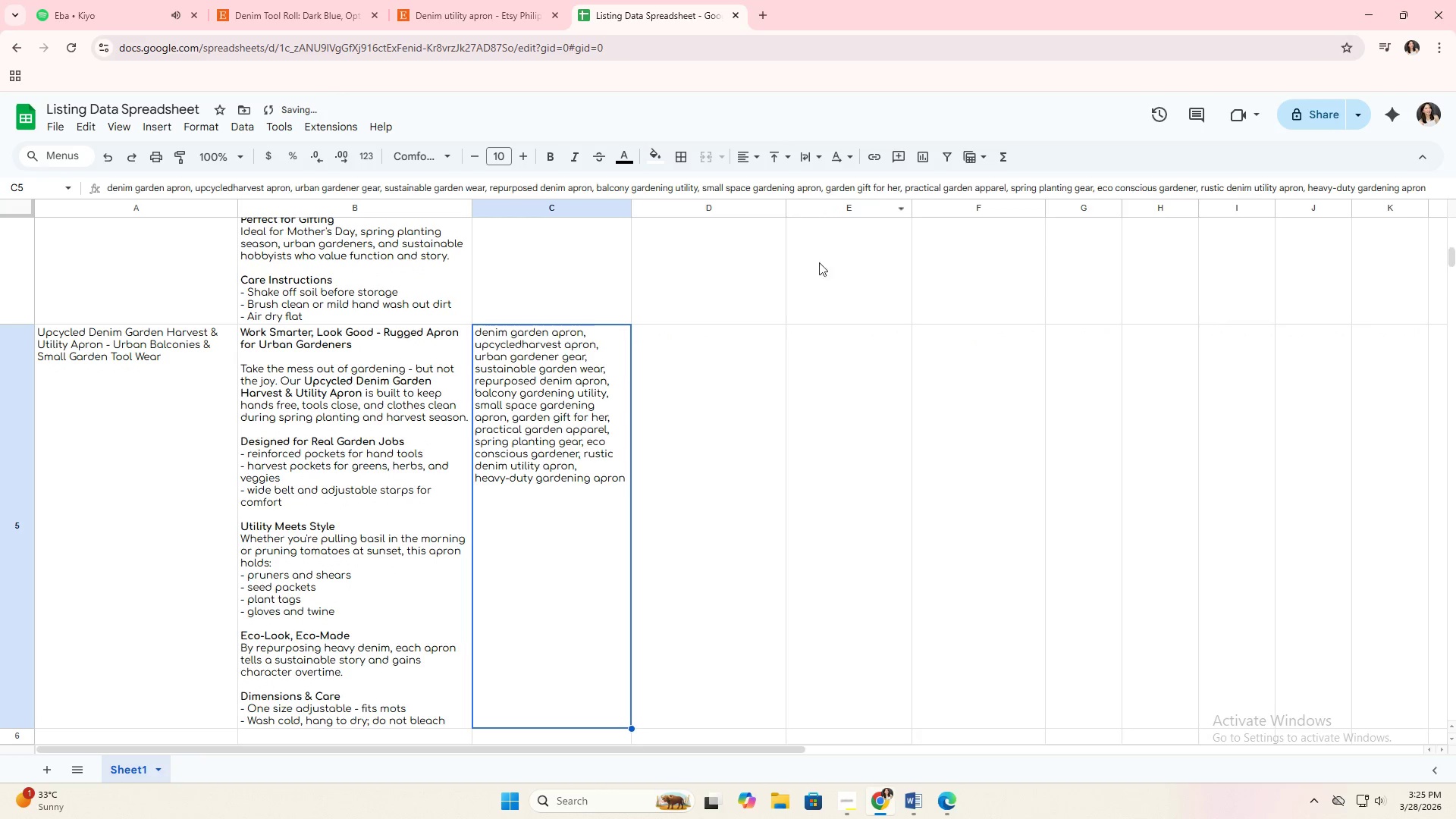 
double_click([579, 514])
 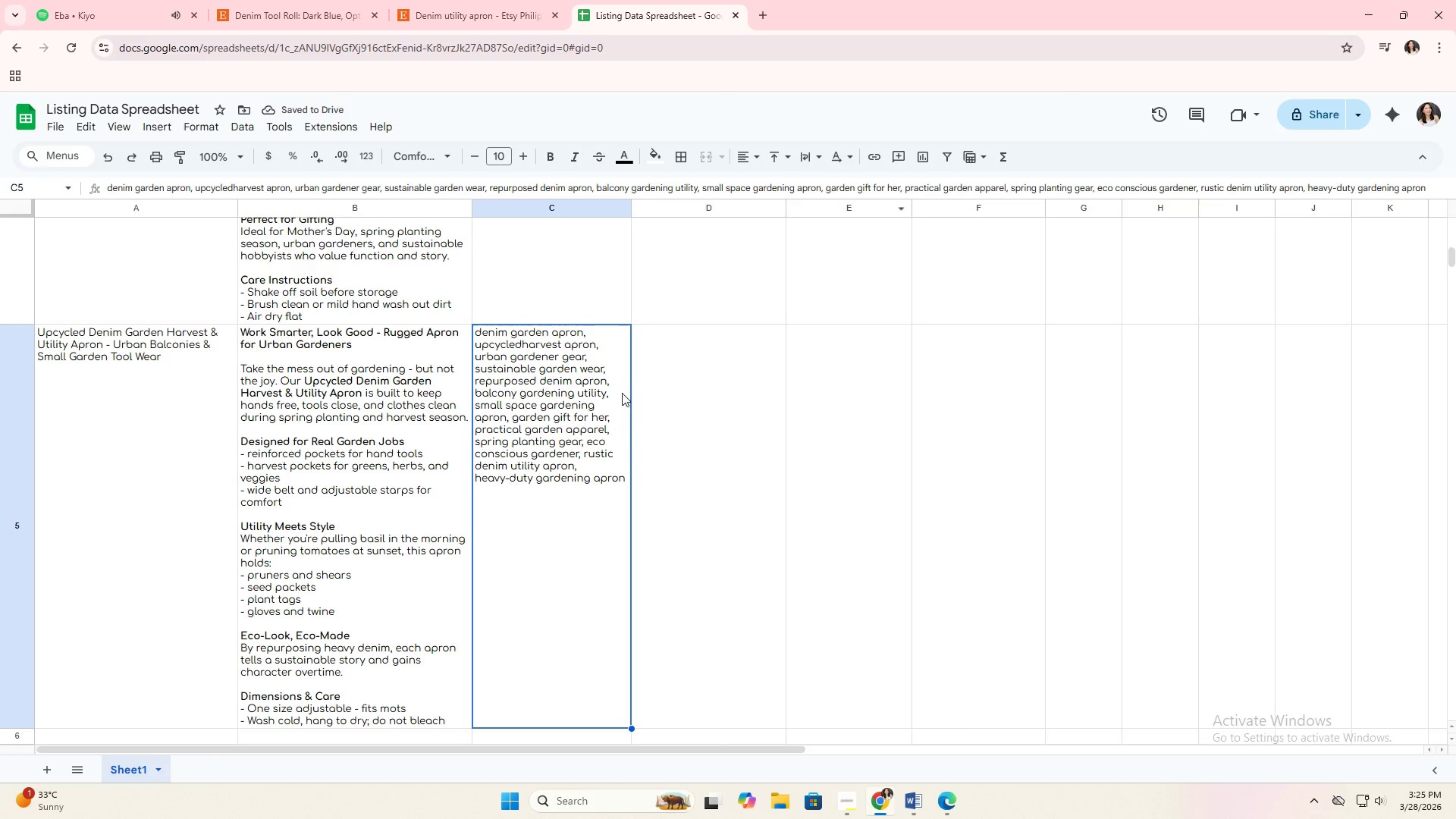 
wait(8.06)
 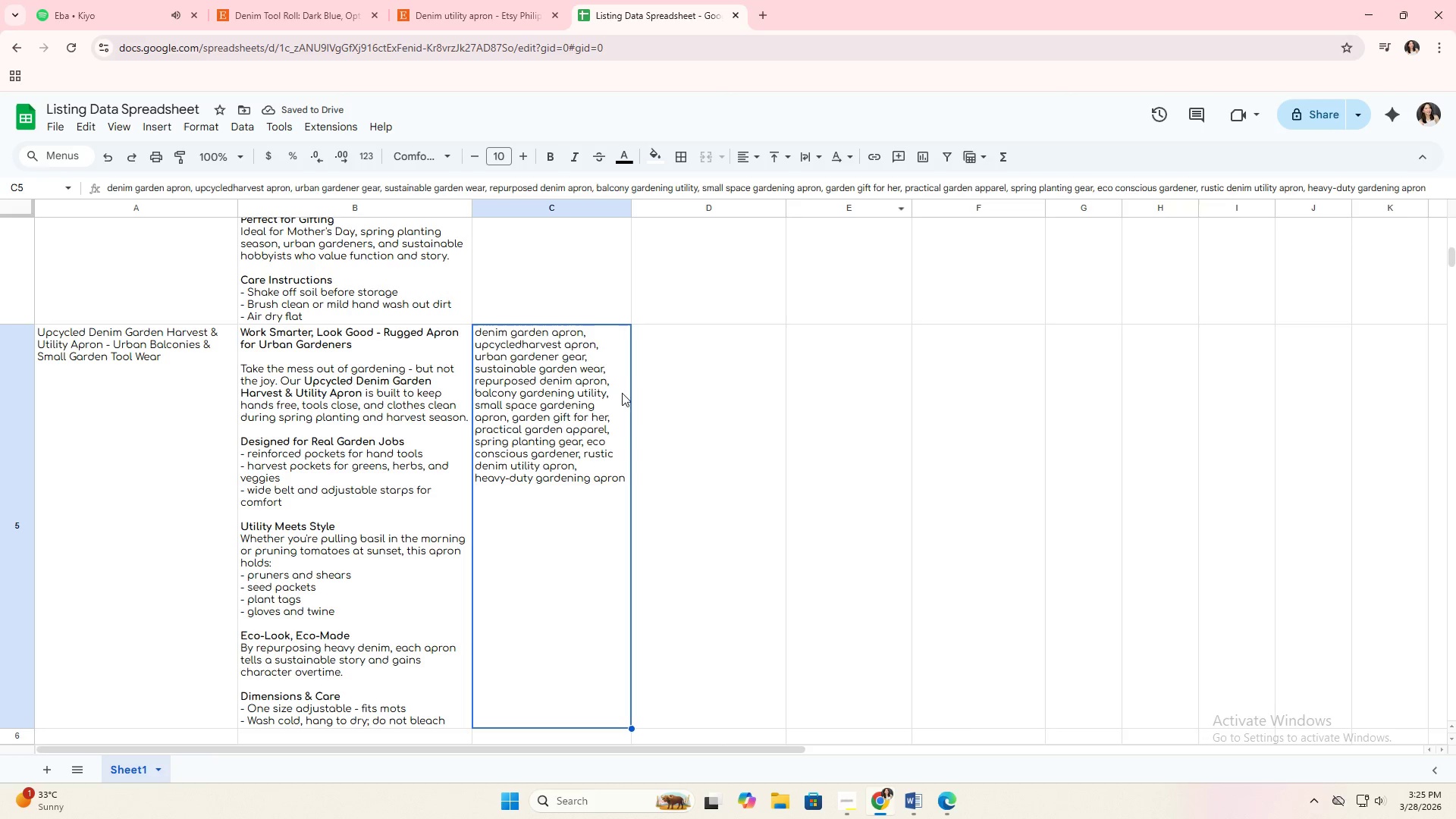 
left_click([733, 462])
 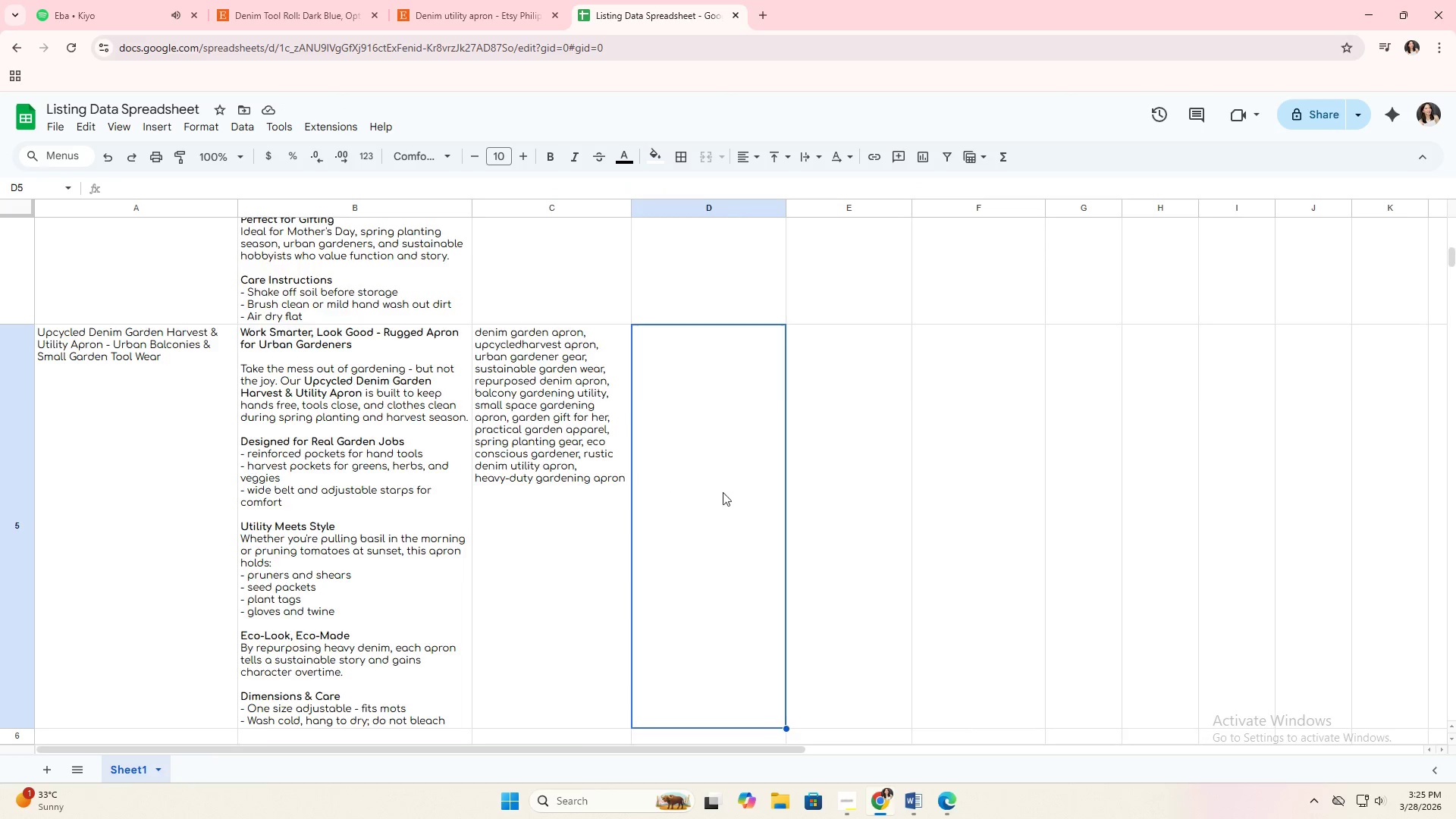 
scroll: coordinate [714, 524], scroll_direction: none, amount: 0.0
 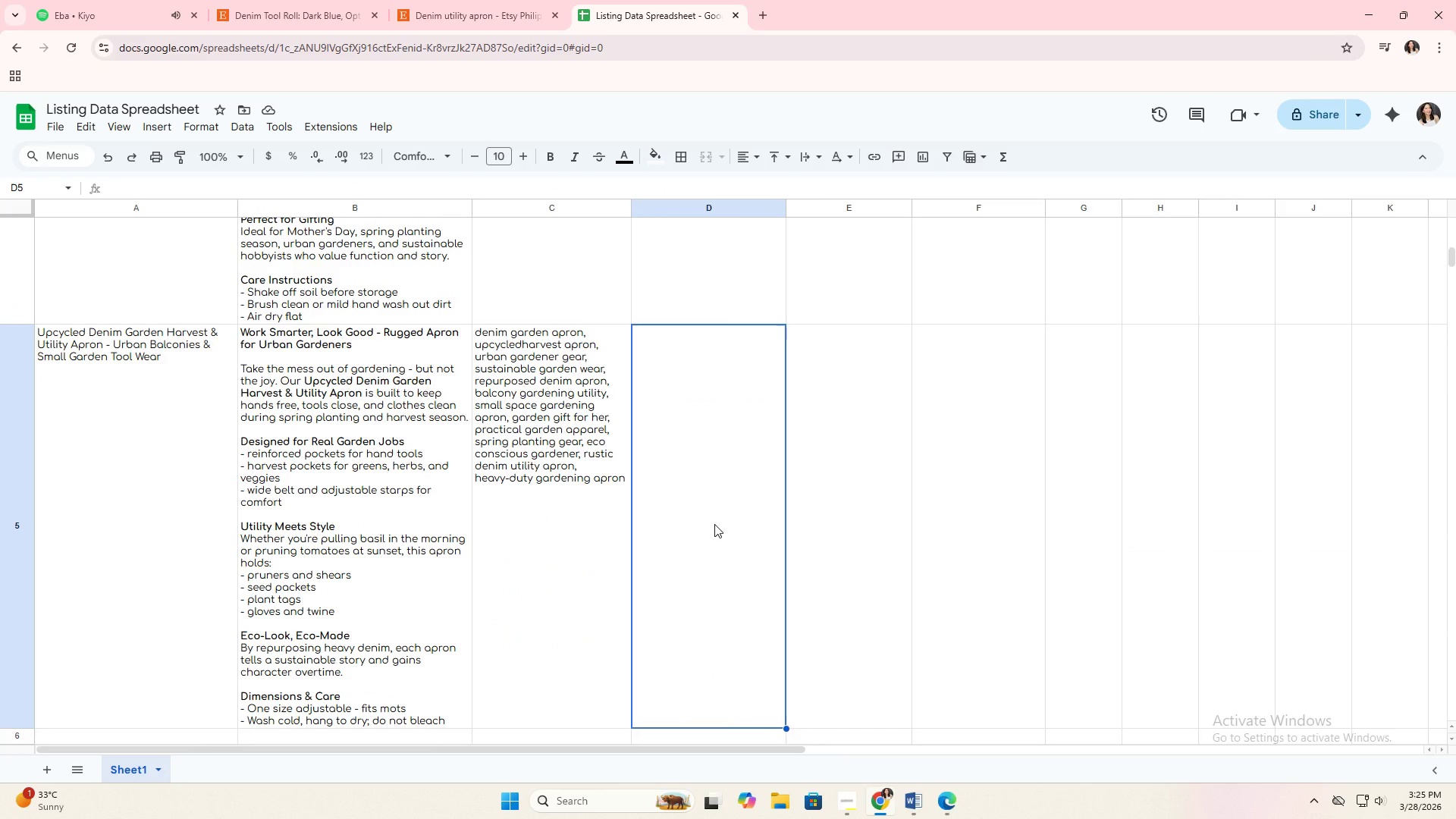 
type(1. Gardener wearing denim harvest apron pruning)
 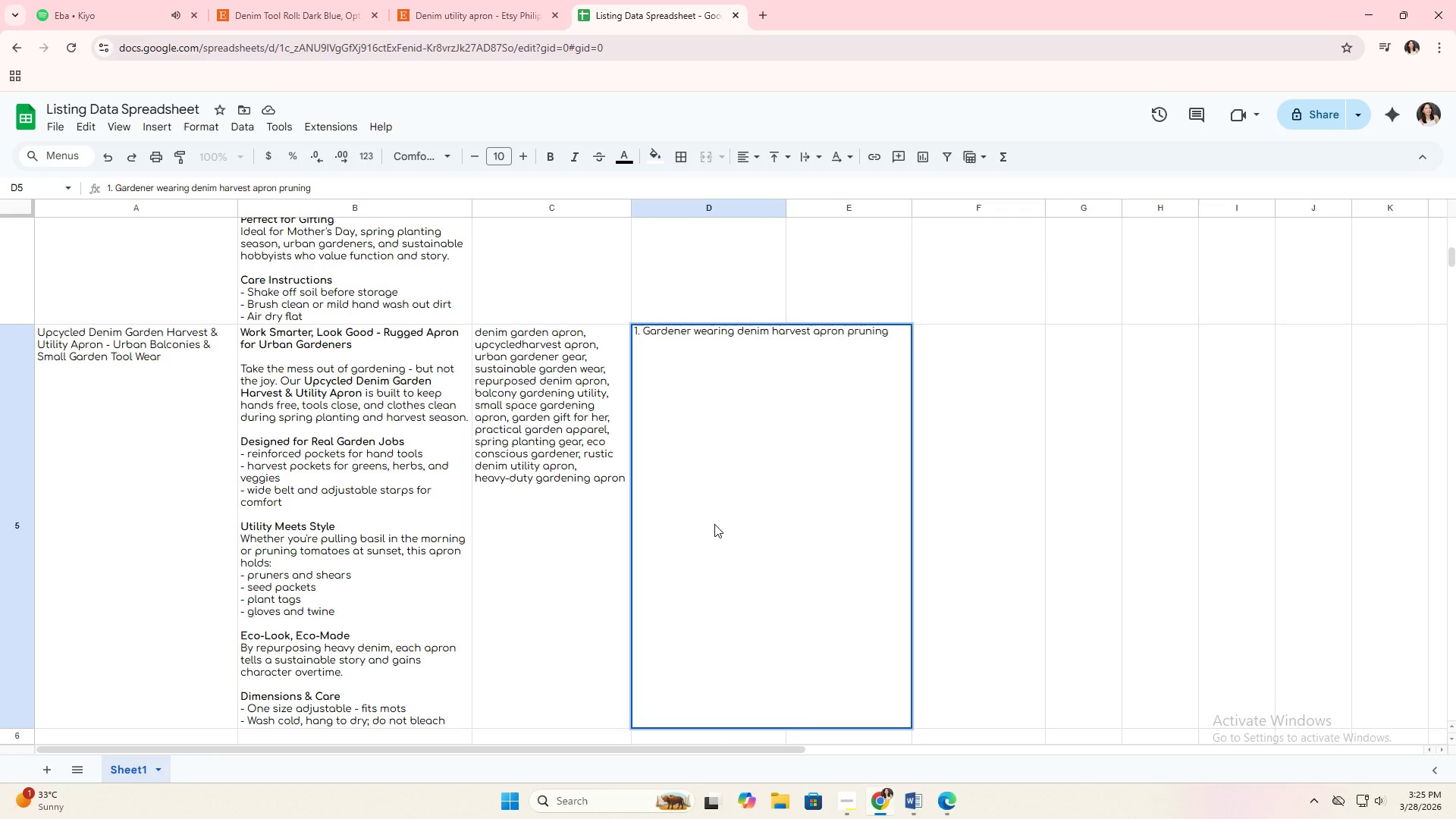 
key(Alt+AltLeft)
 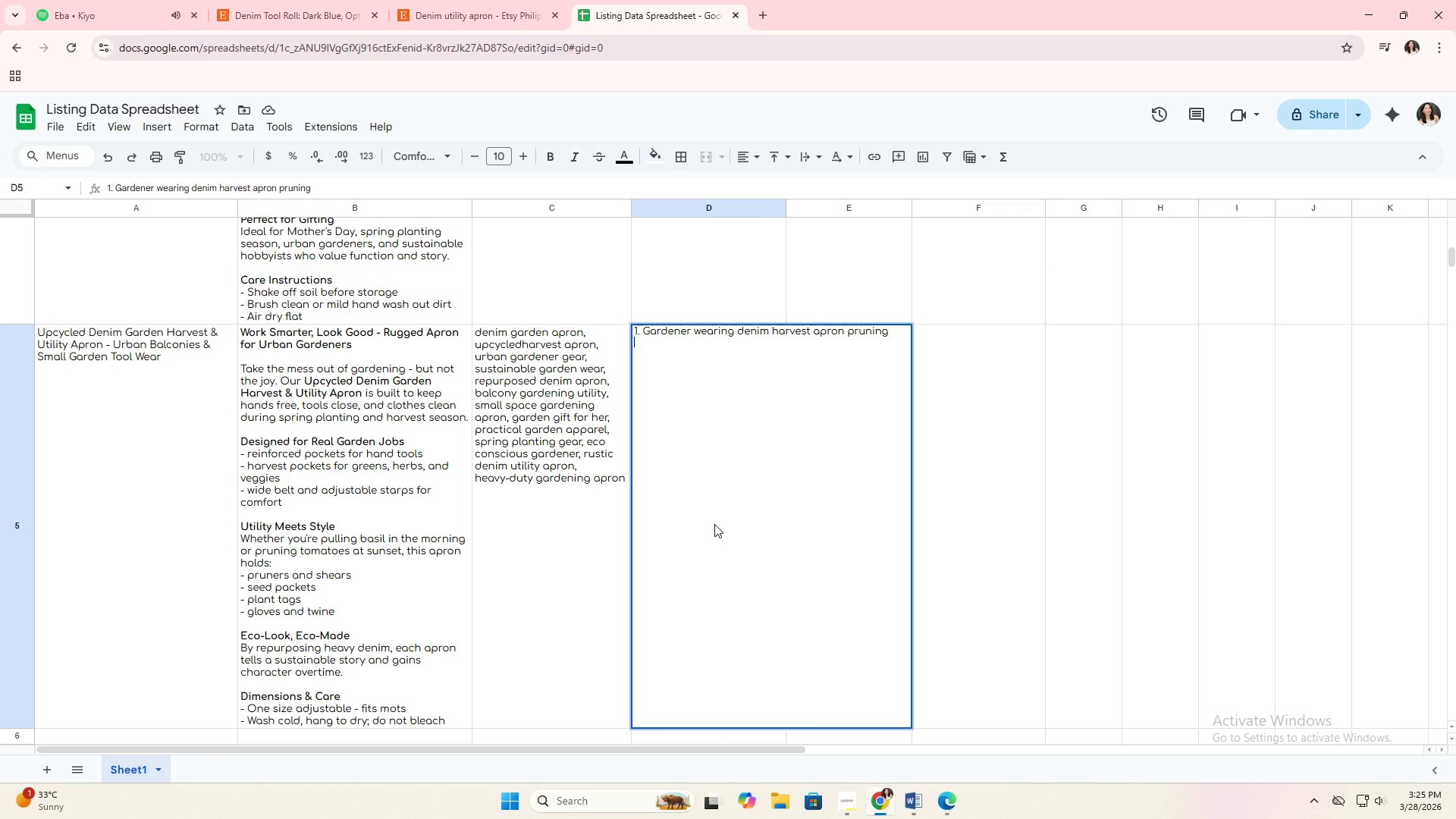 
key(Alt+Enter)
 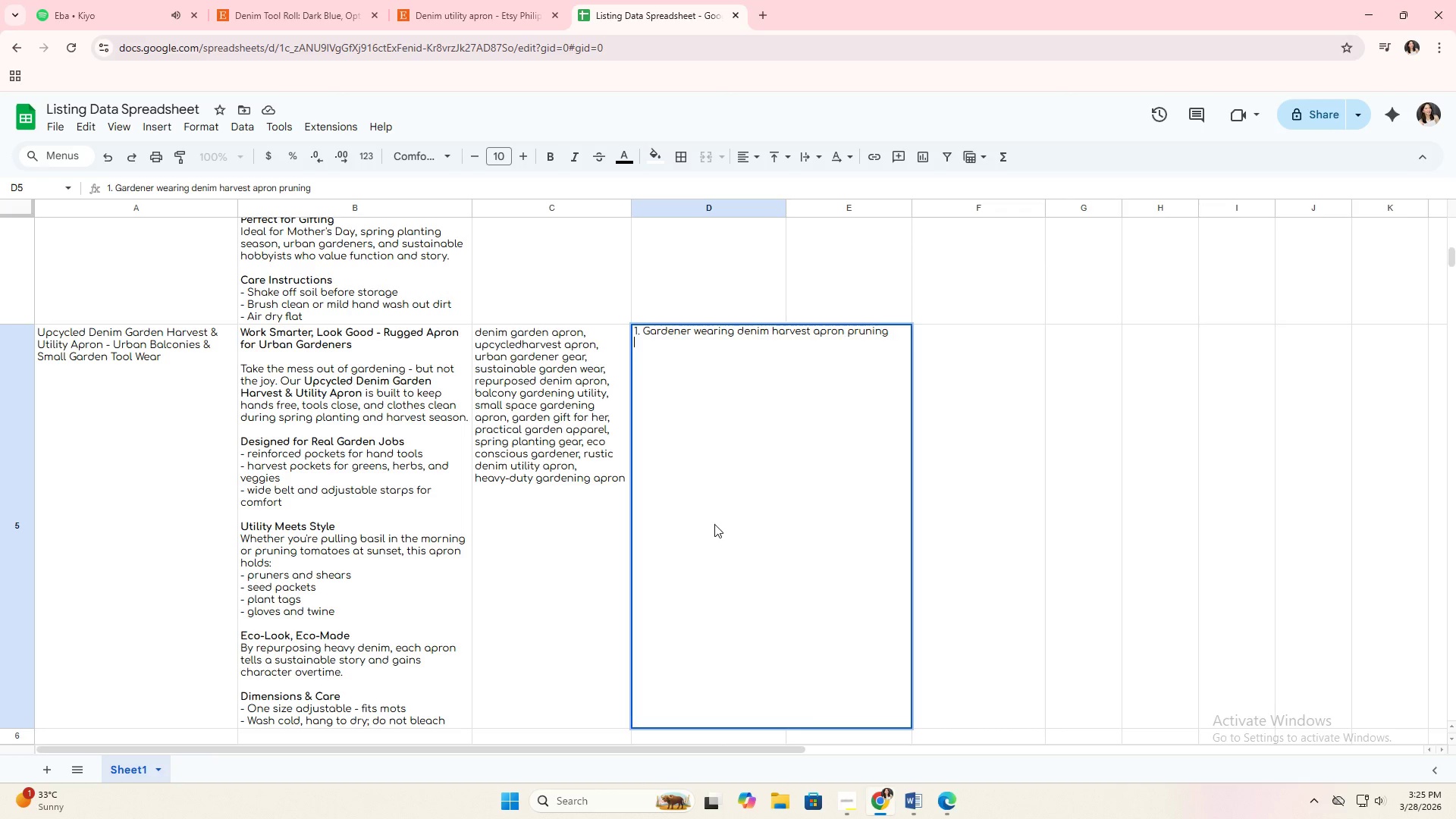 
key(2)
 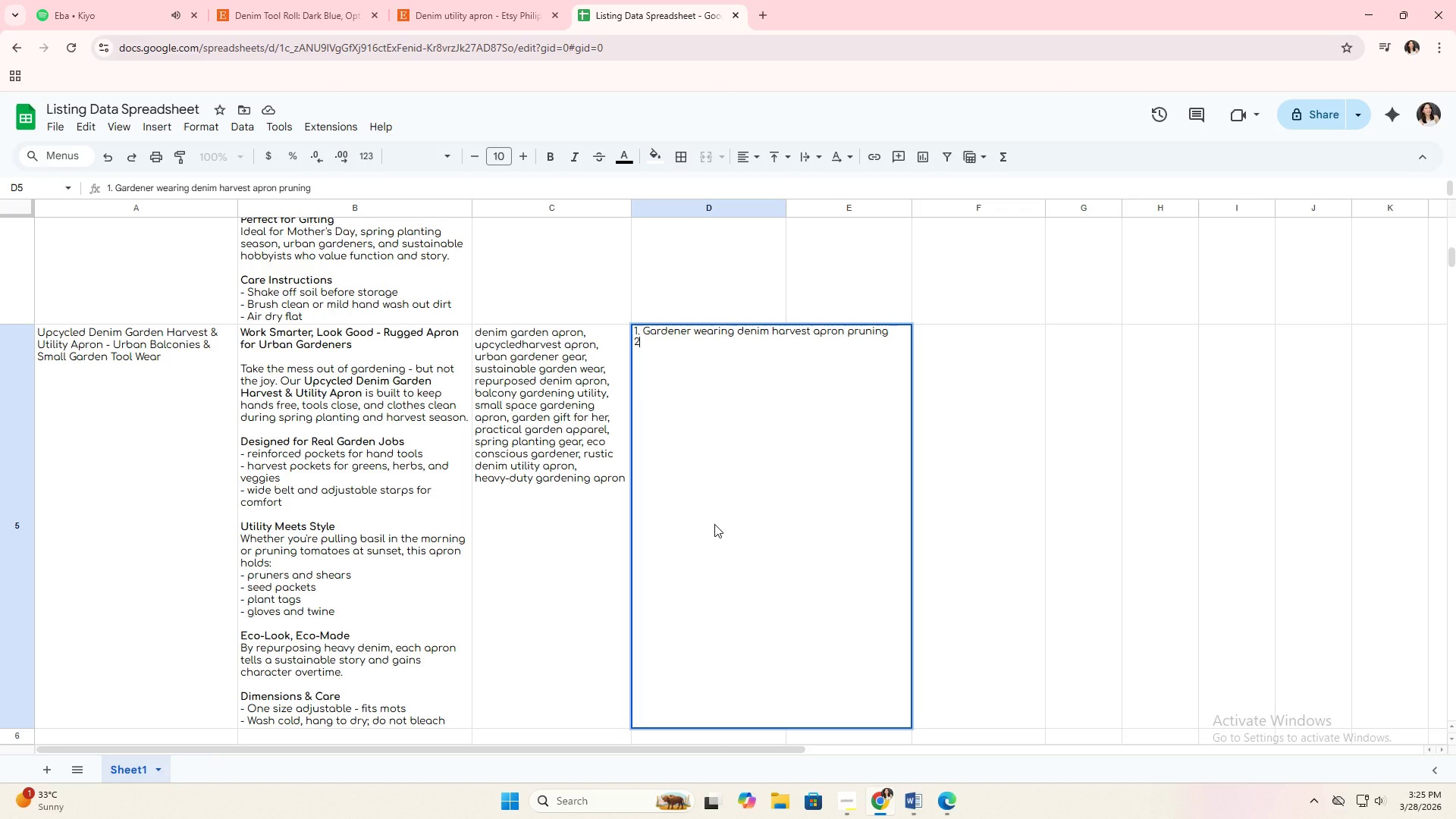 
key(Period)
 